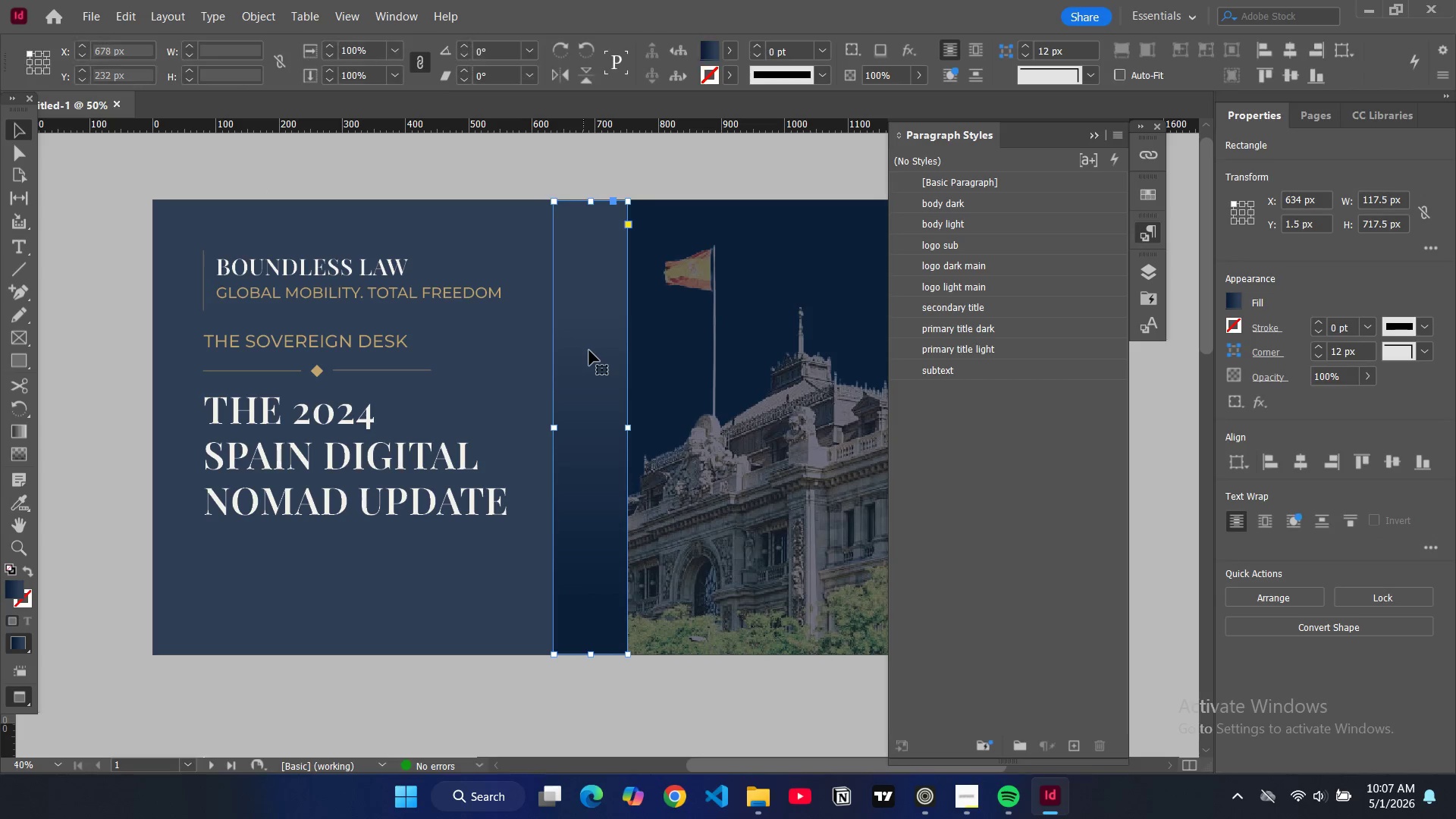 
double_click([589, 350])
 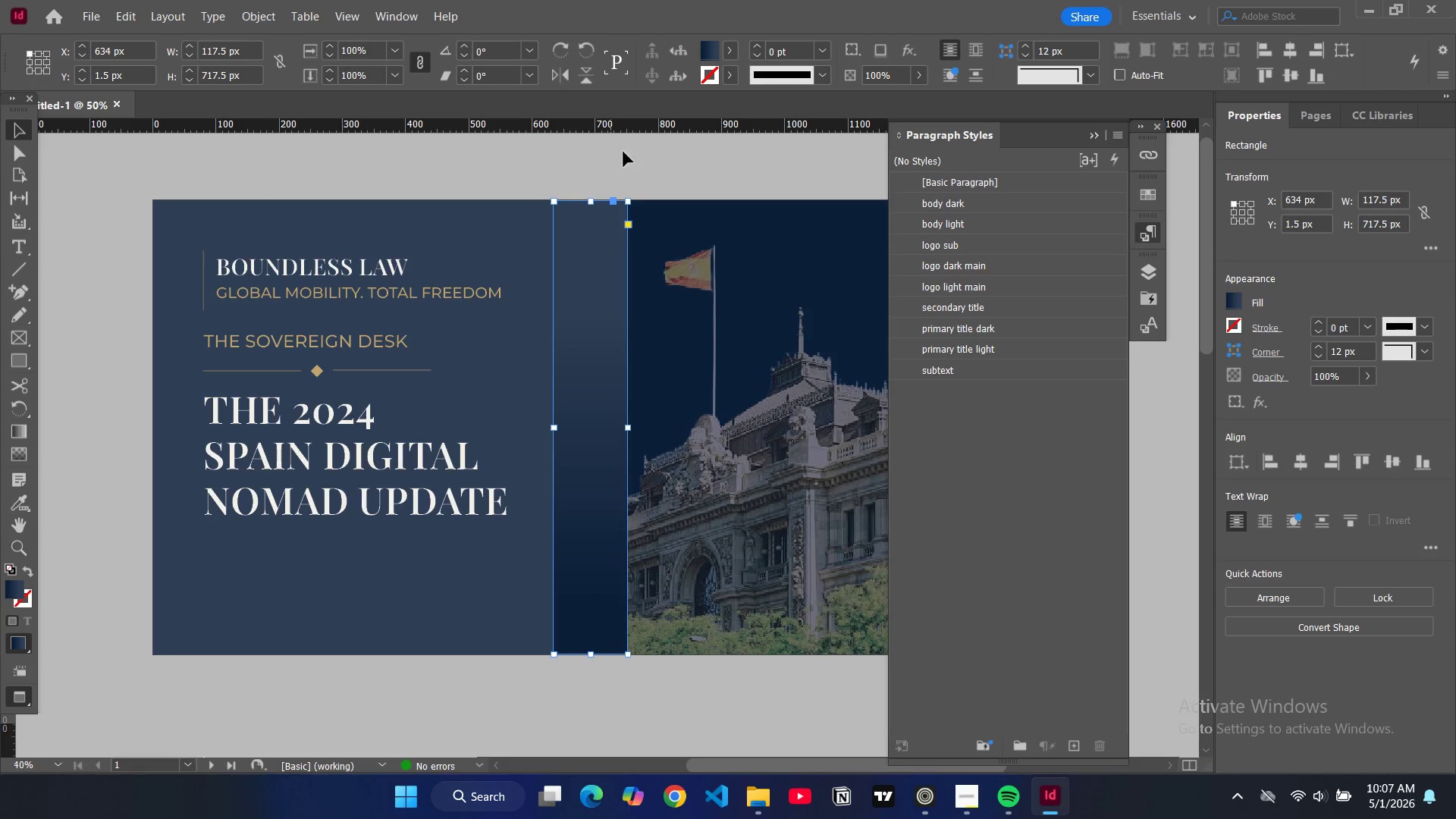 
left_click([397, 14])
 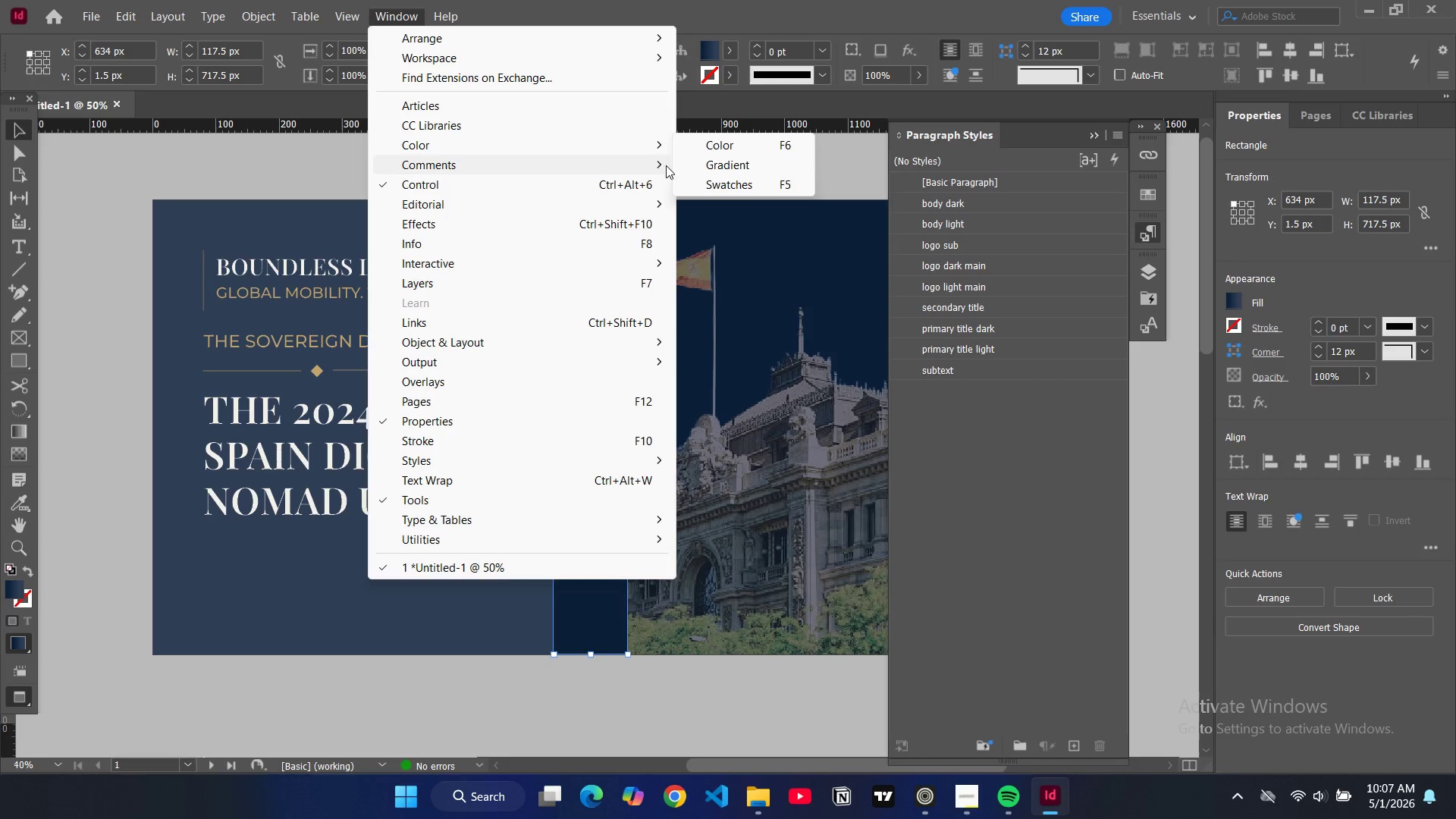 
left_click([735, 165])
 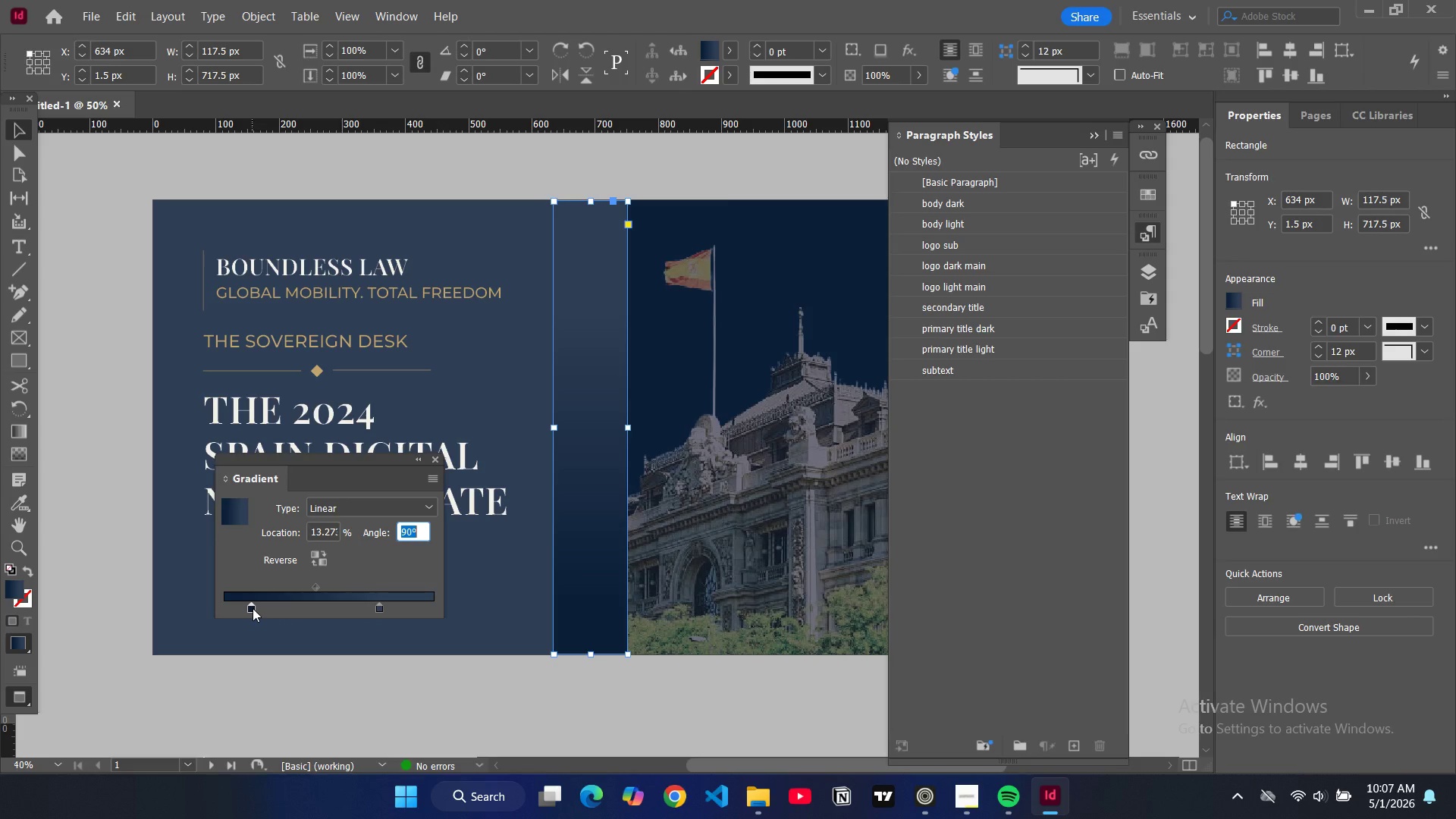 
wait(7.73)
 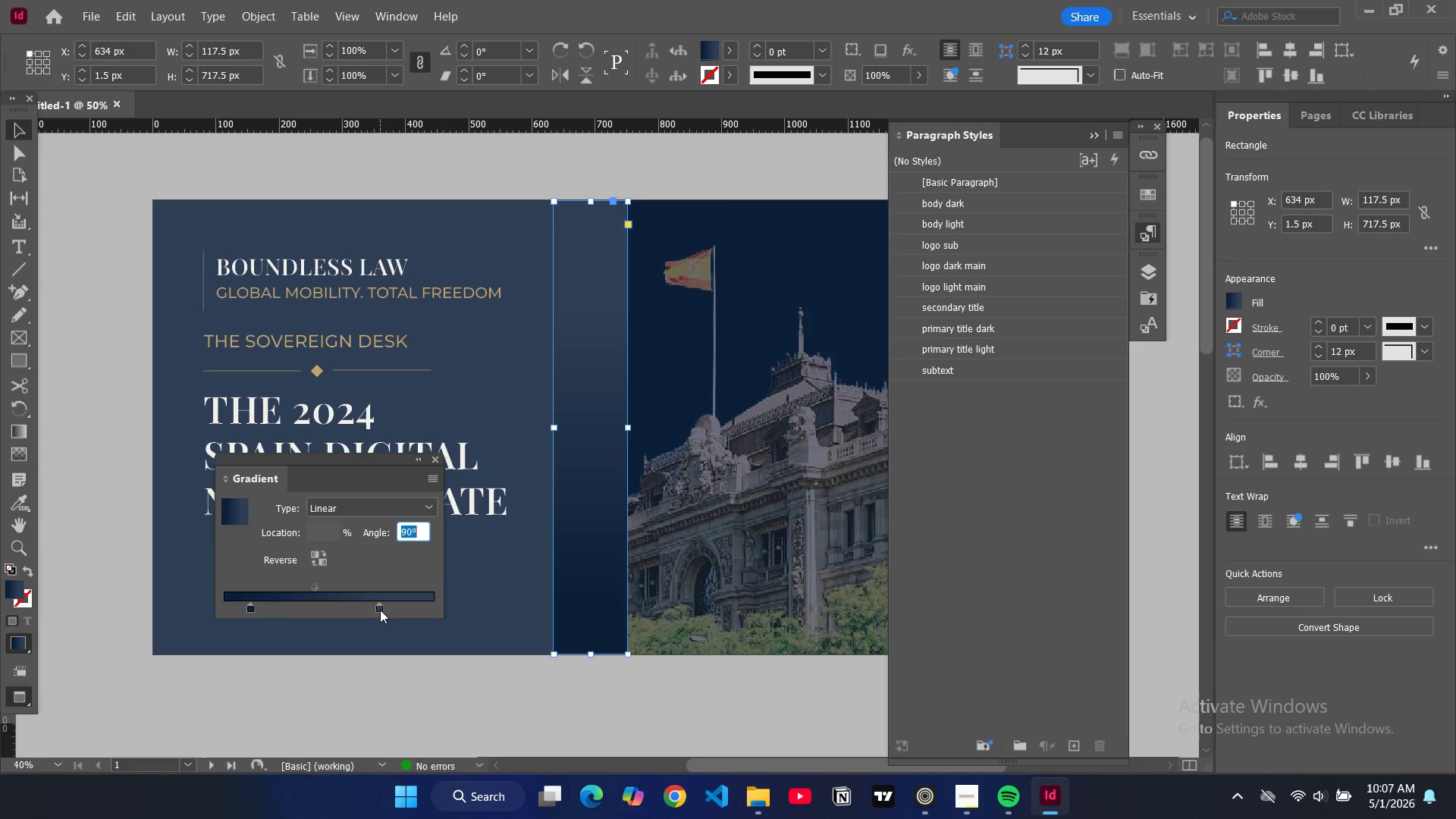 
left_click_drag(start_coordinate=[245, 606], to_coordinate=[269, 606])
 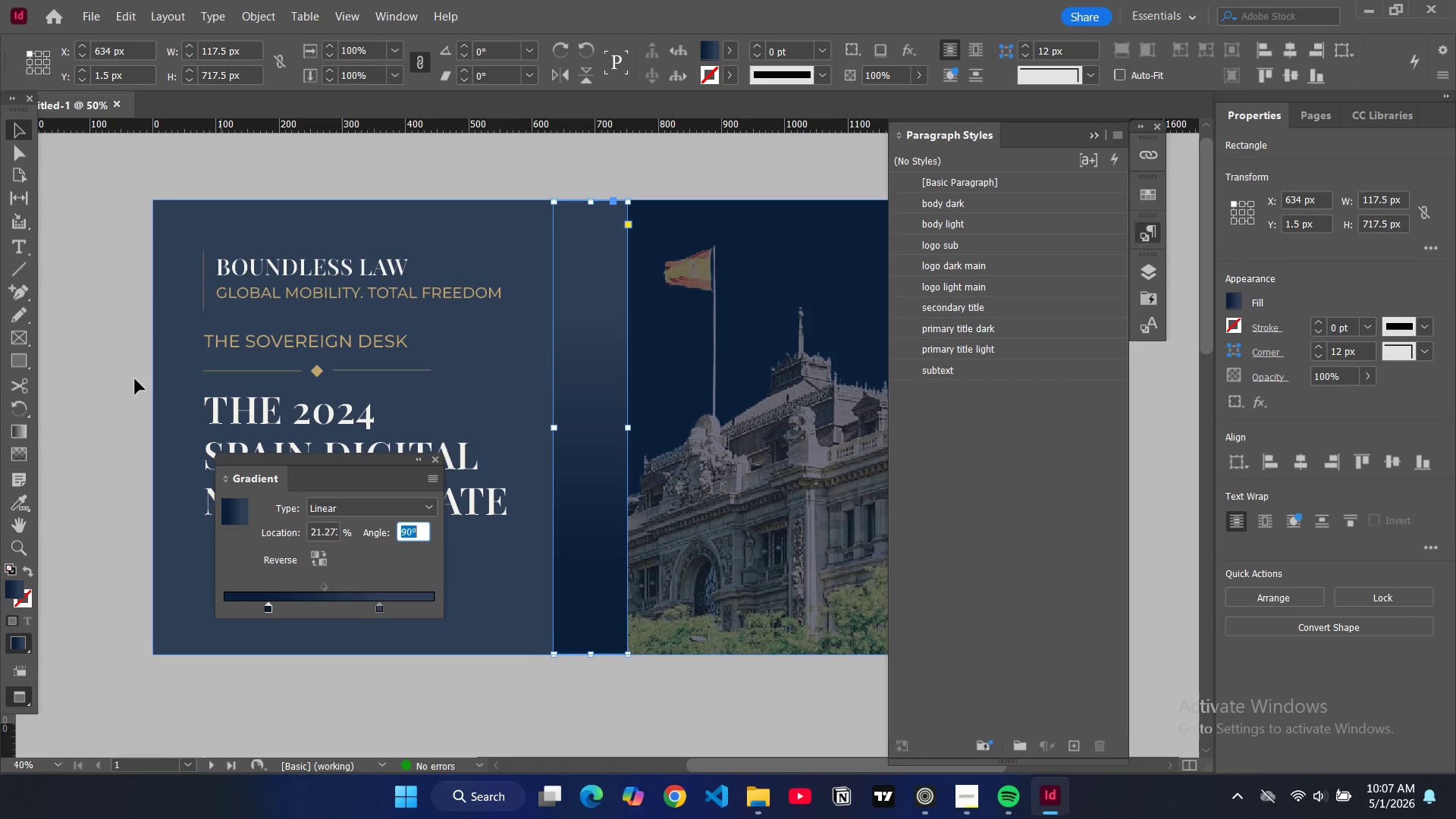 
left_click([103, 347])
 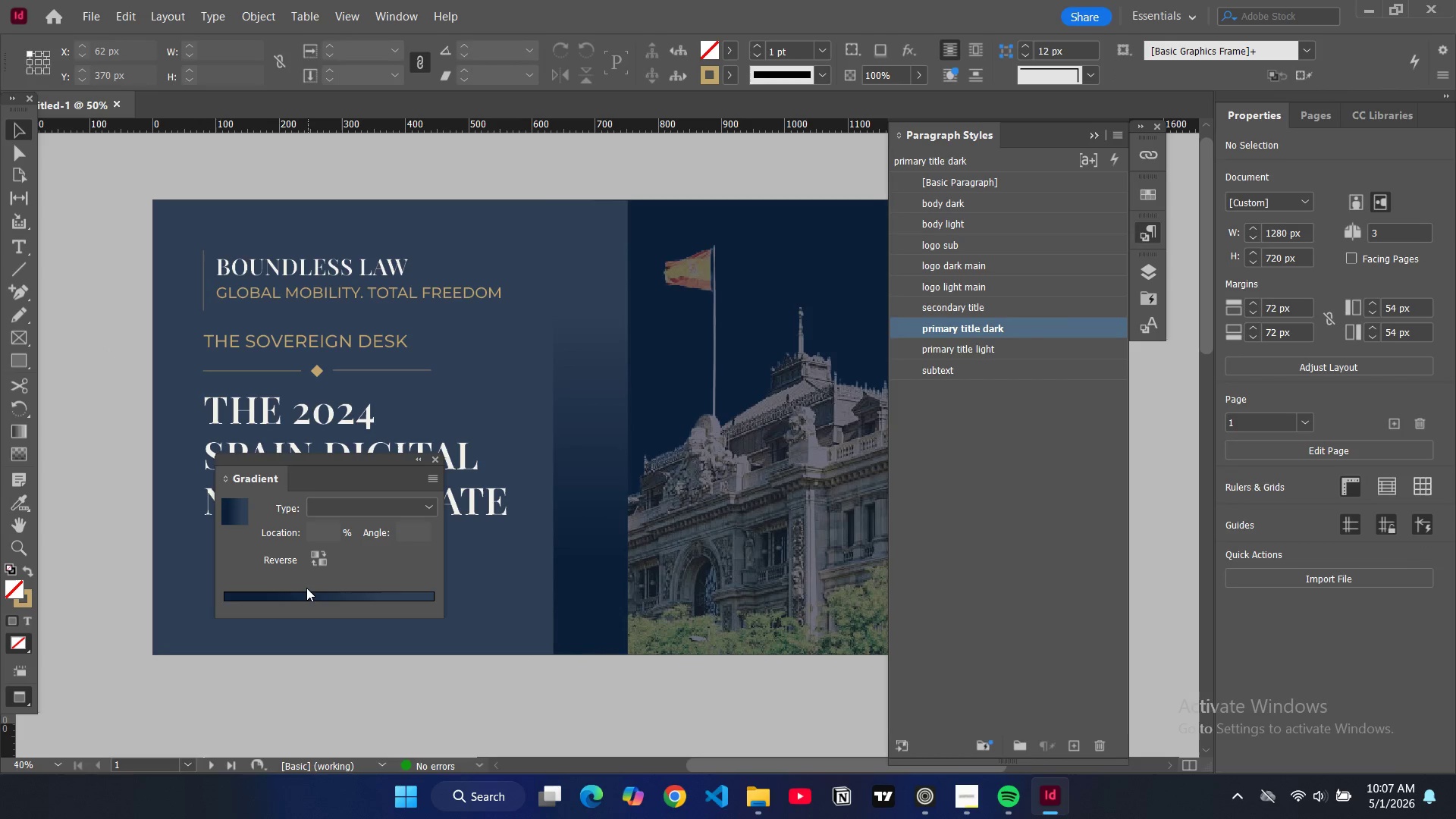 
left_click([589, 488])
 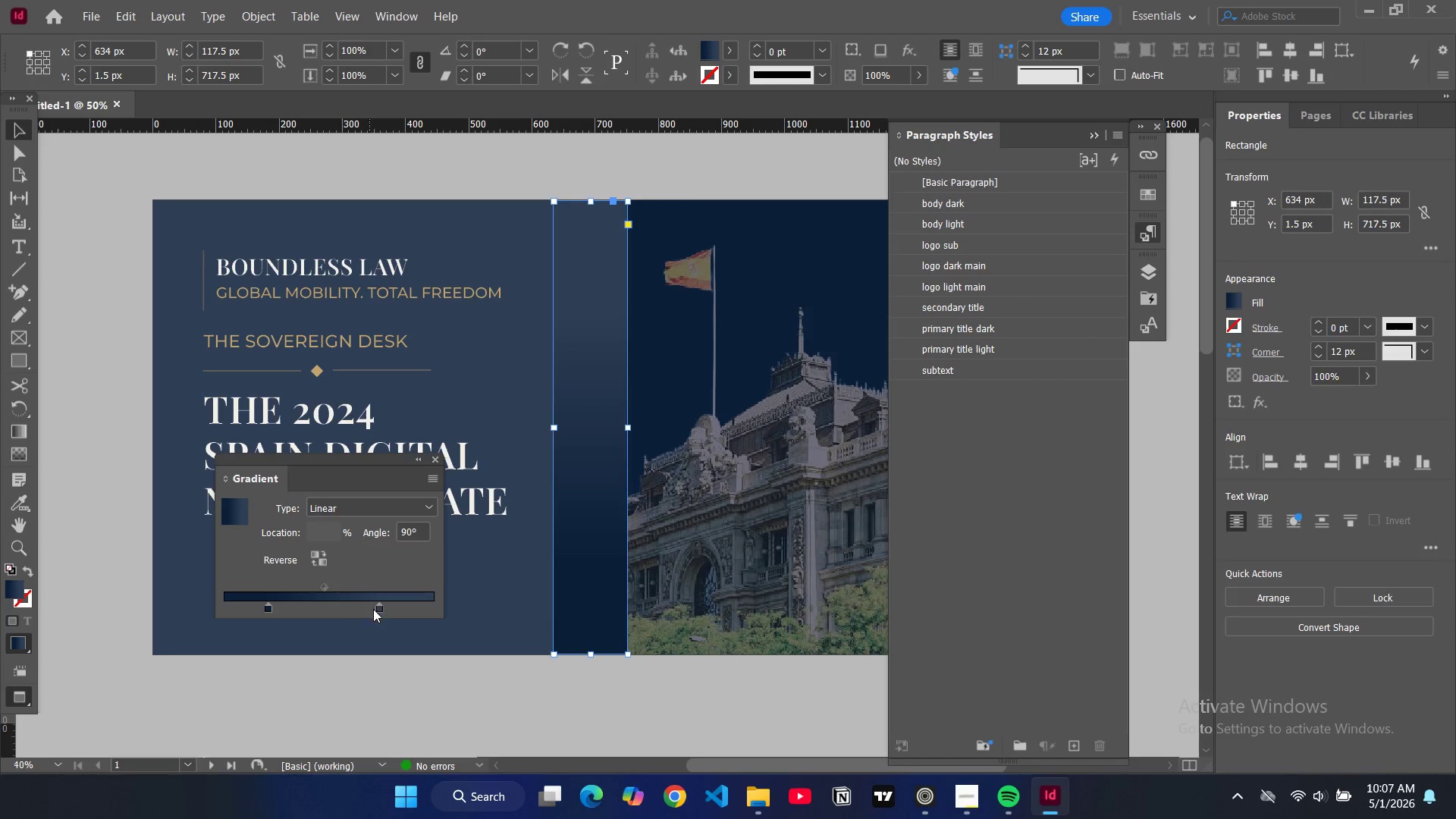 
left_click_drag(start_coordinate=[378, 610], to_coordinate=[290, 604])
 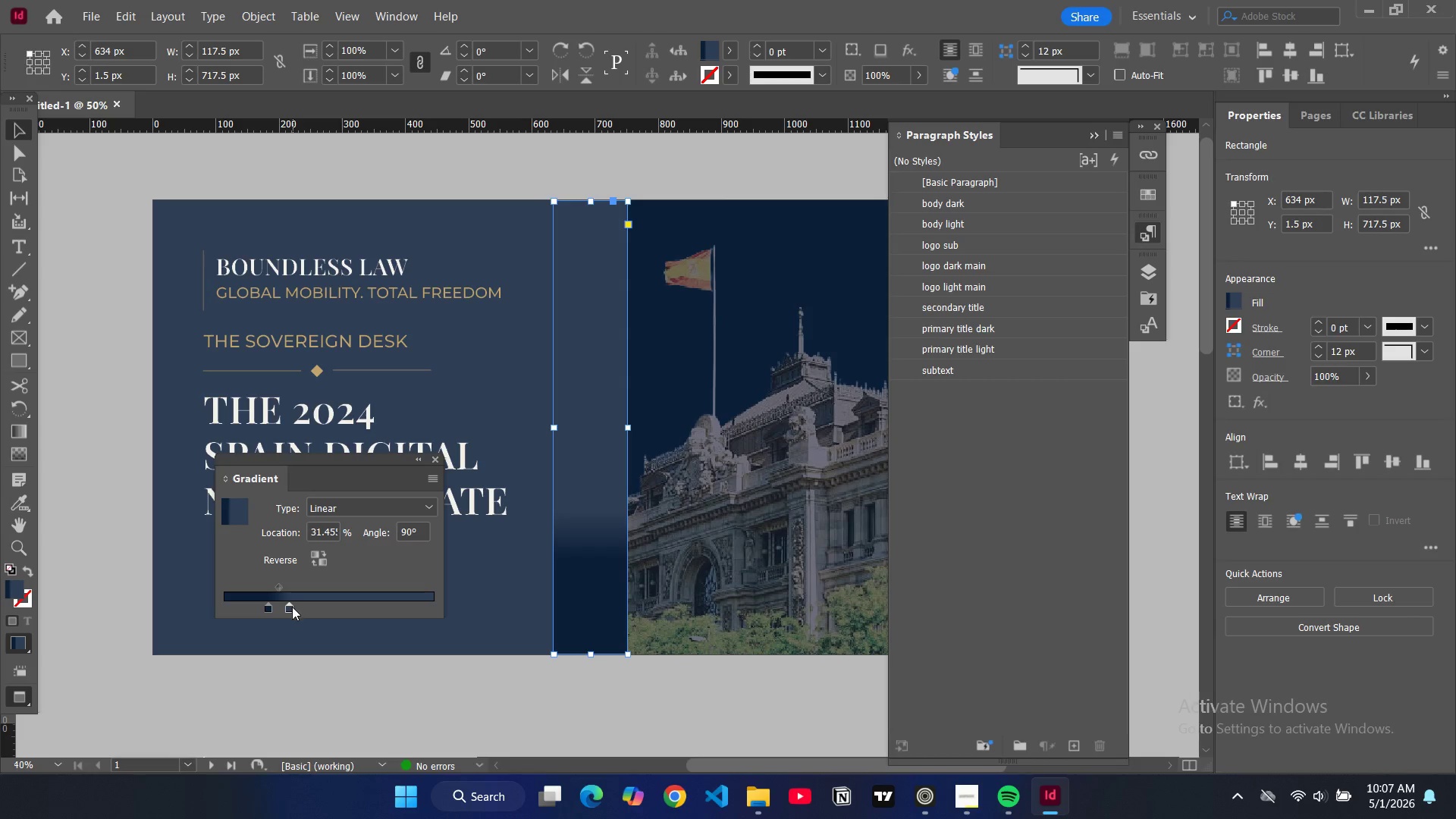 
left_click_drag(start_coordinate=[291, 608], to_coordinate=[319, 613])
 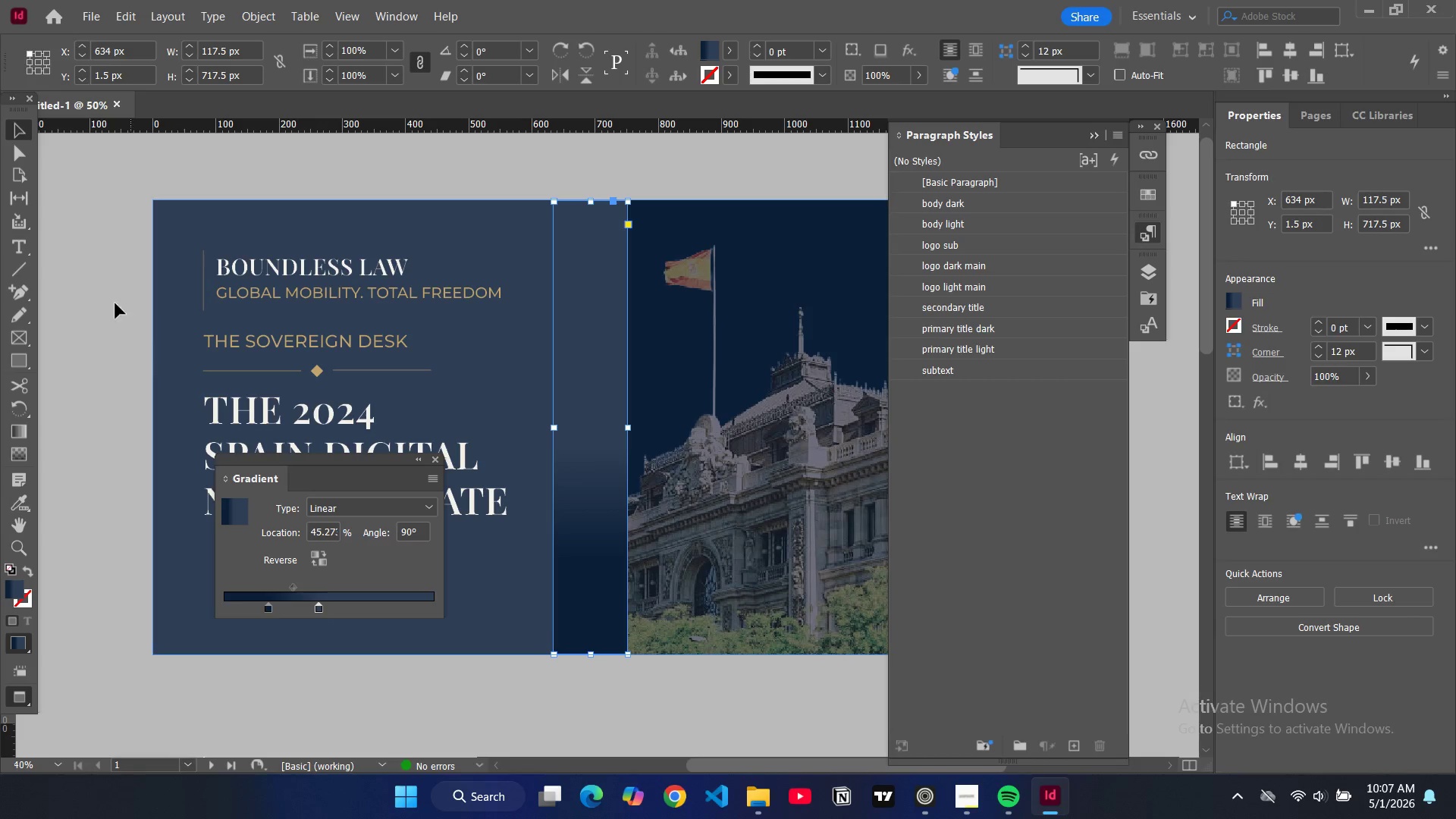 
left_click([78, 286])
 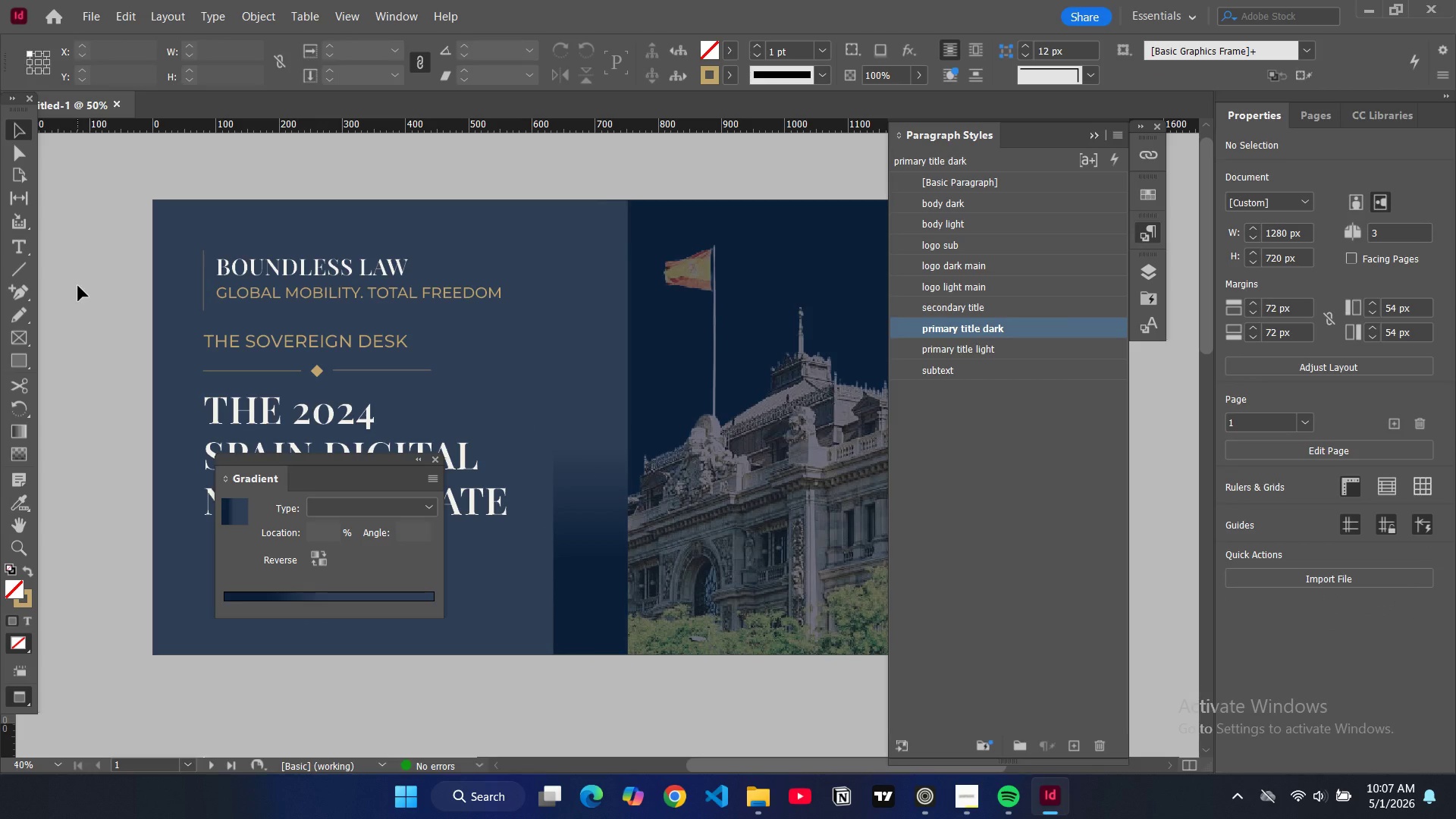 
type(WW)
 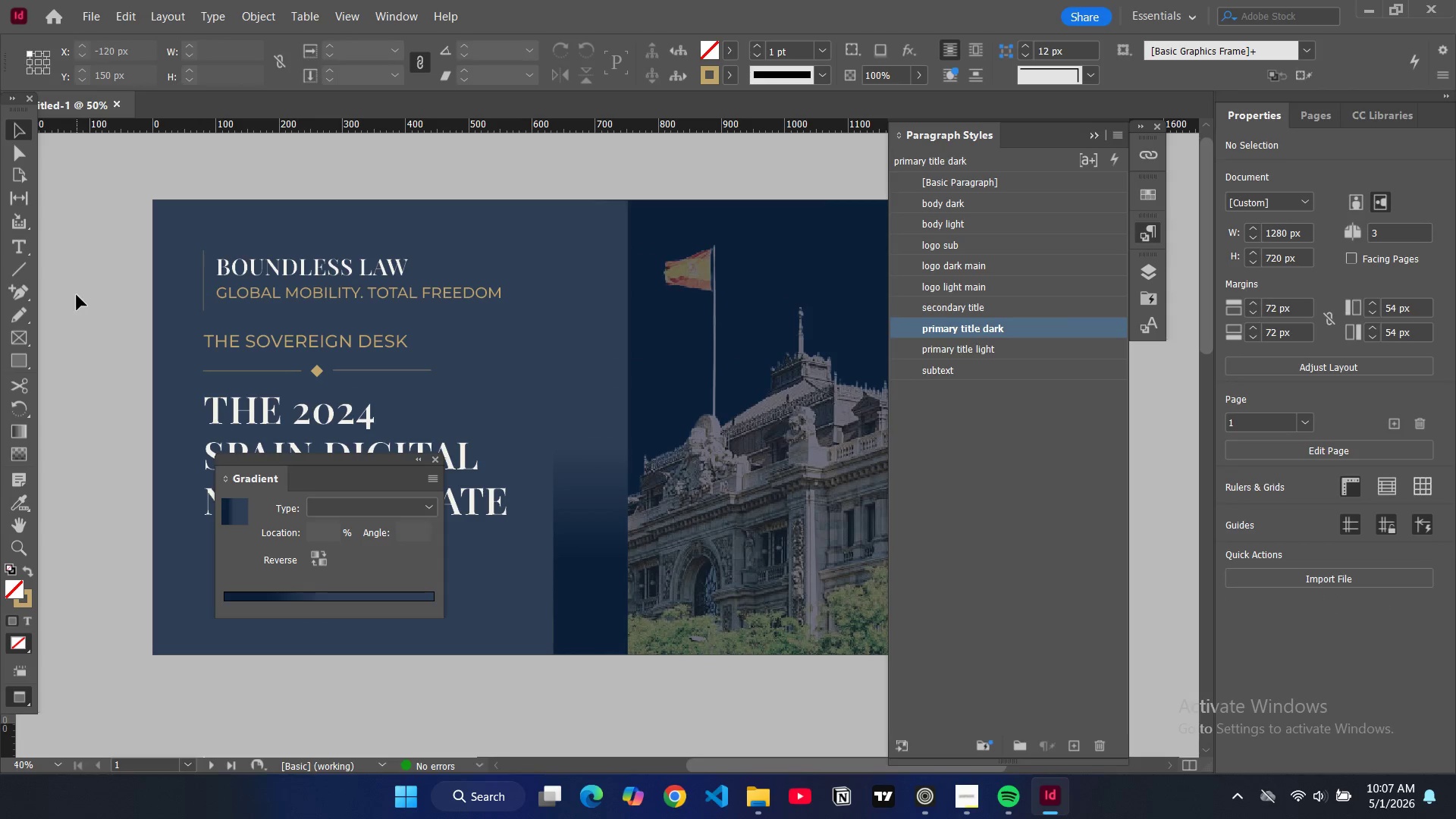 
left_click([77, 295])
 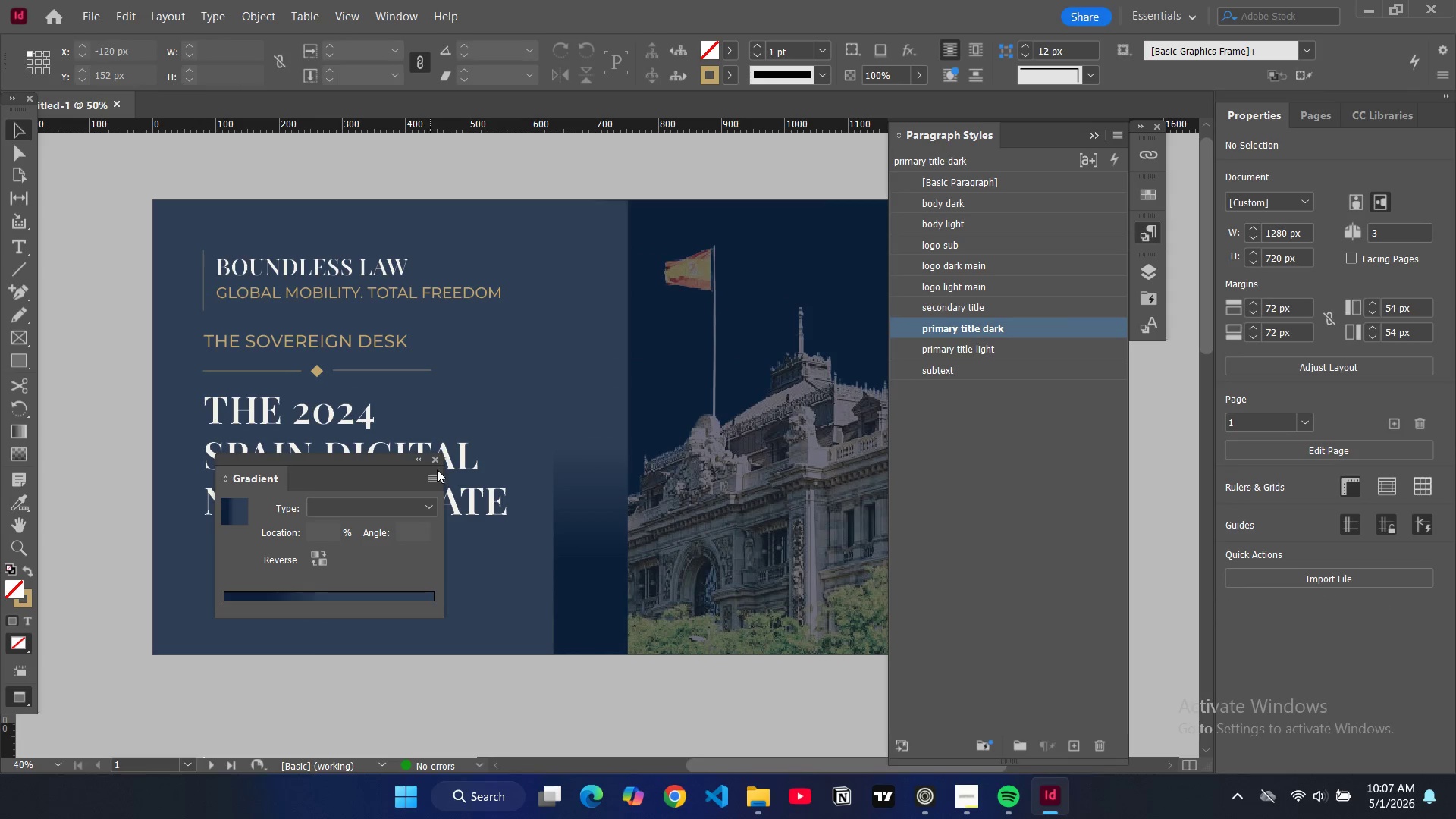 
left_click([436, 461])
 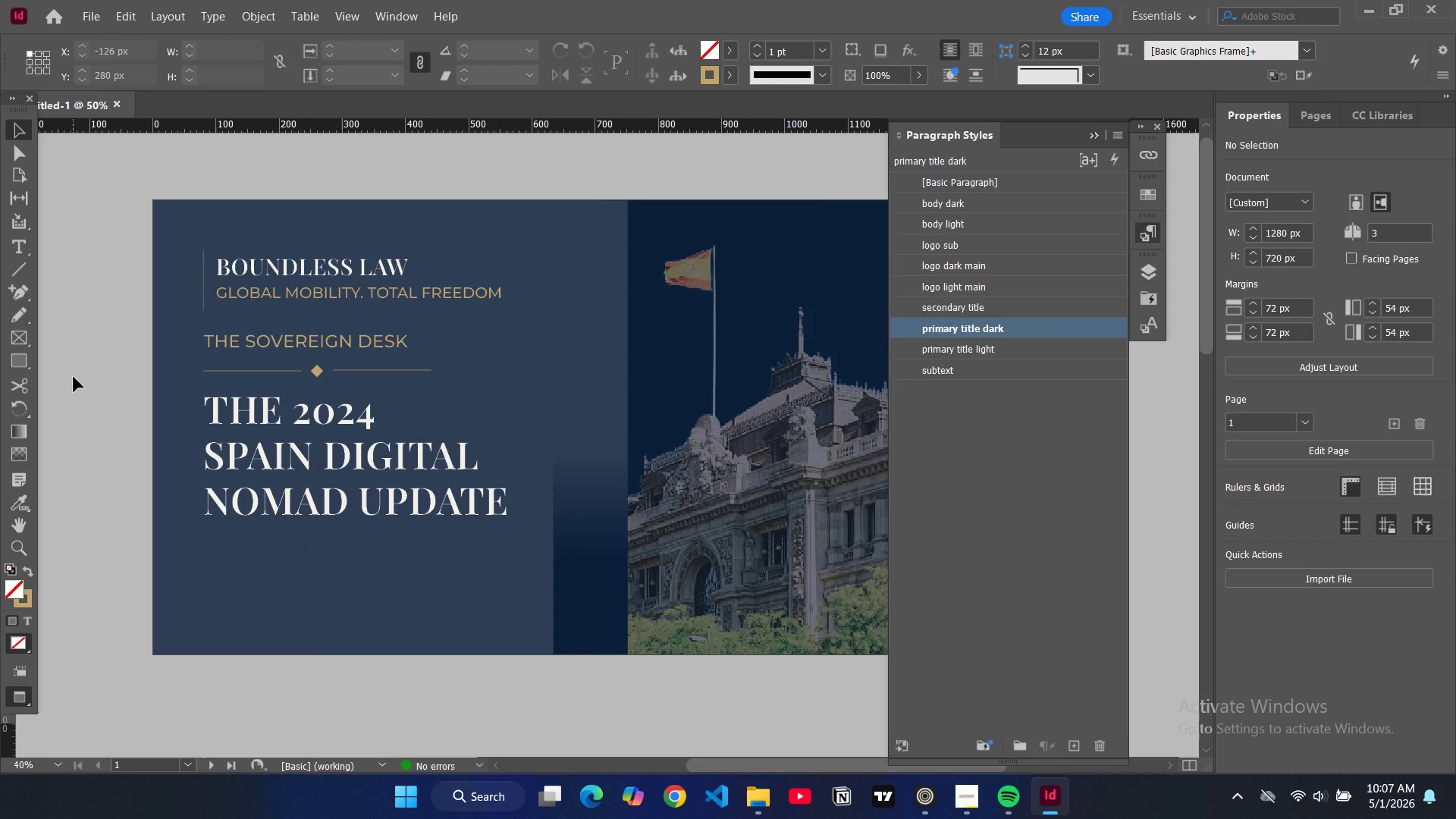 
wait(8.88)
 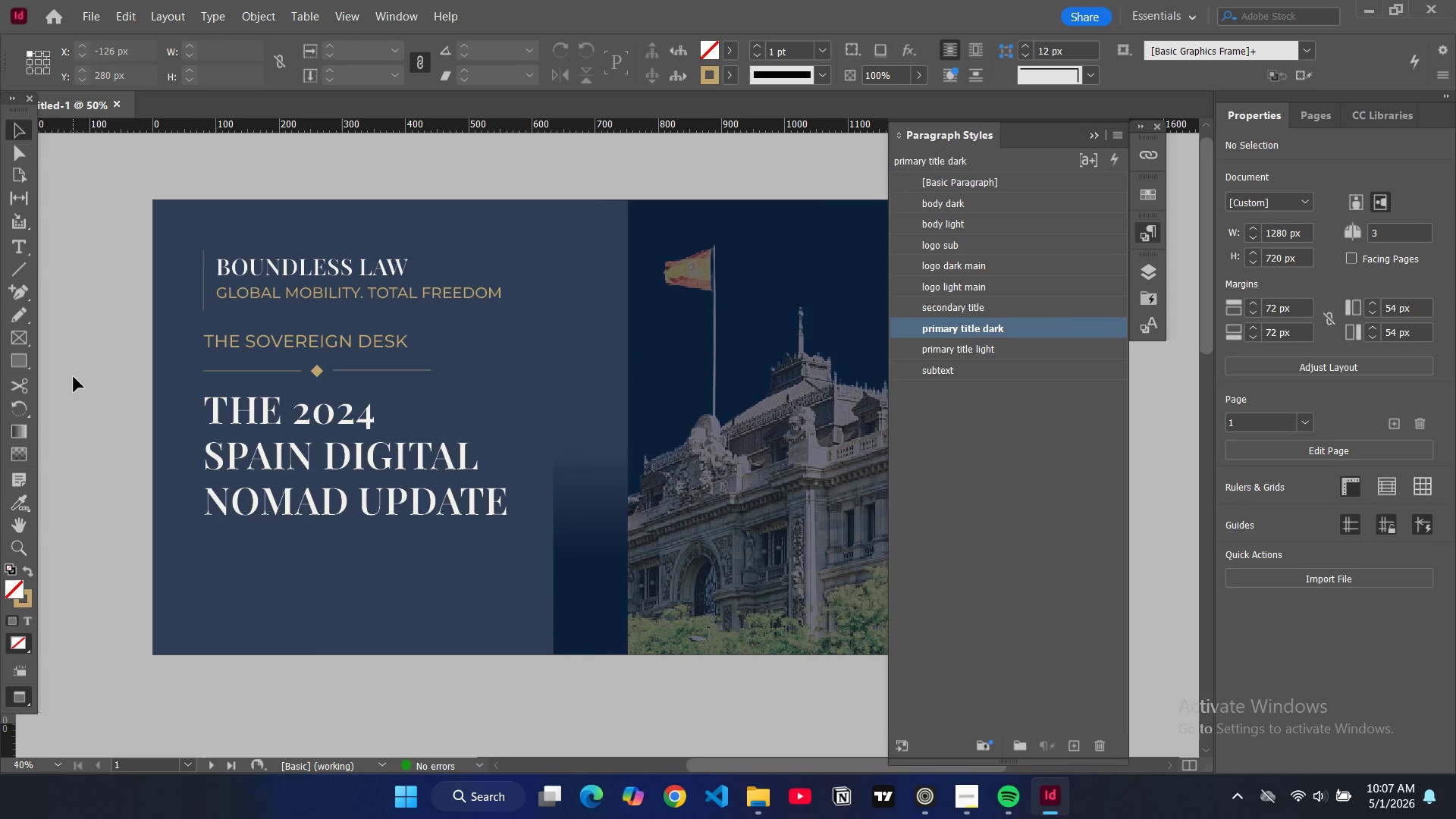 
right_click([30, 369])
 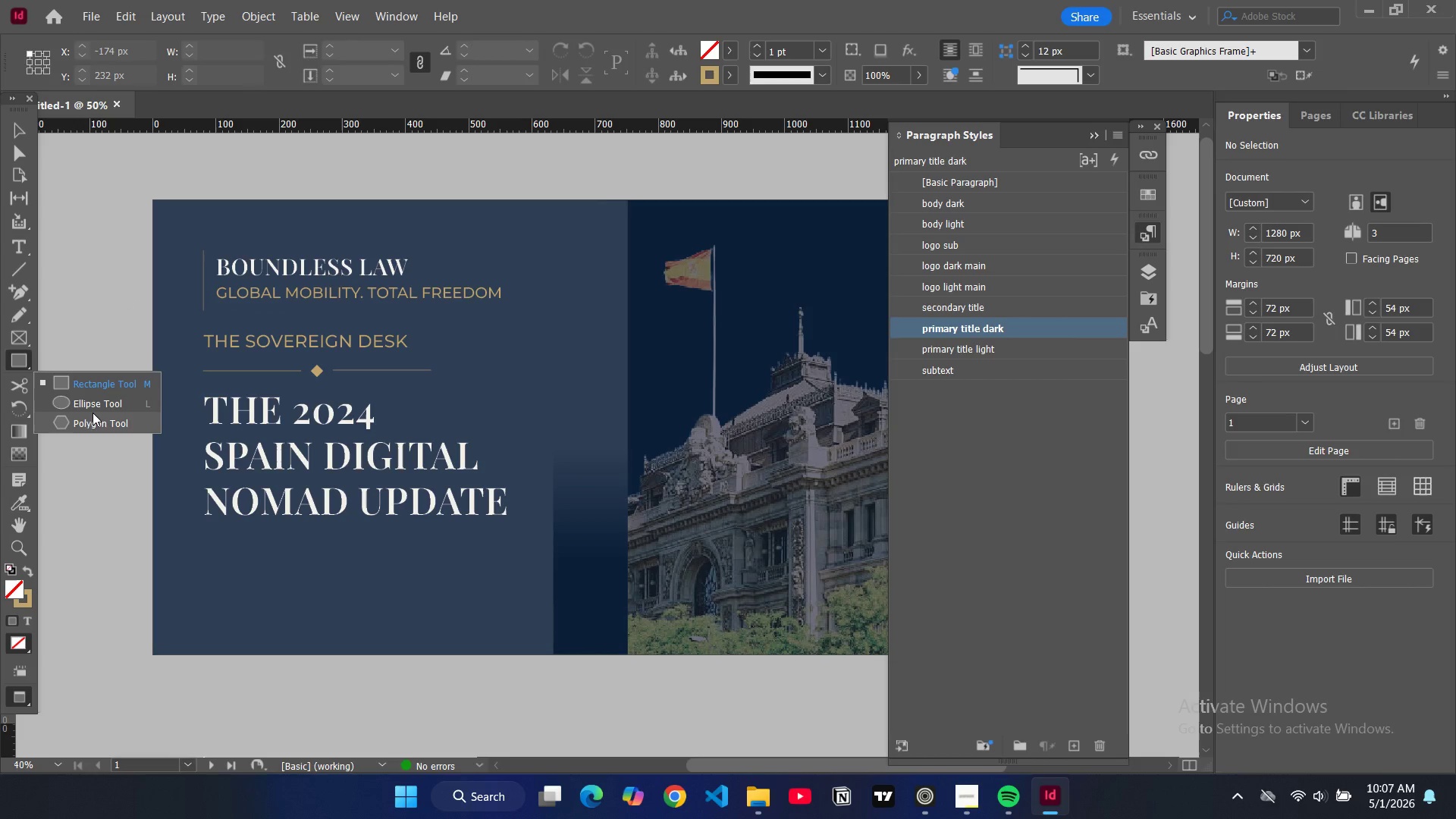 
left_click([93, 412])
 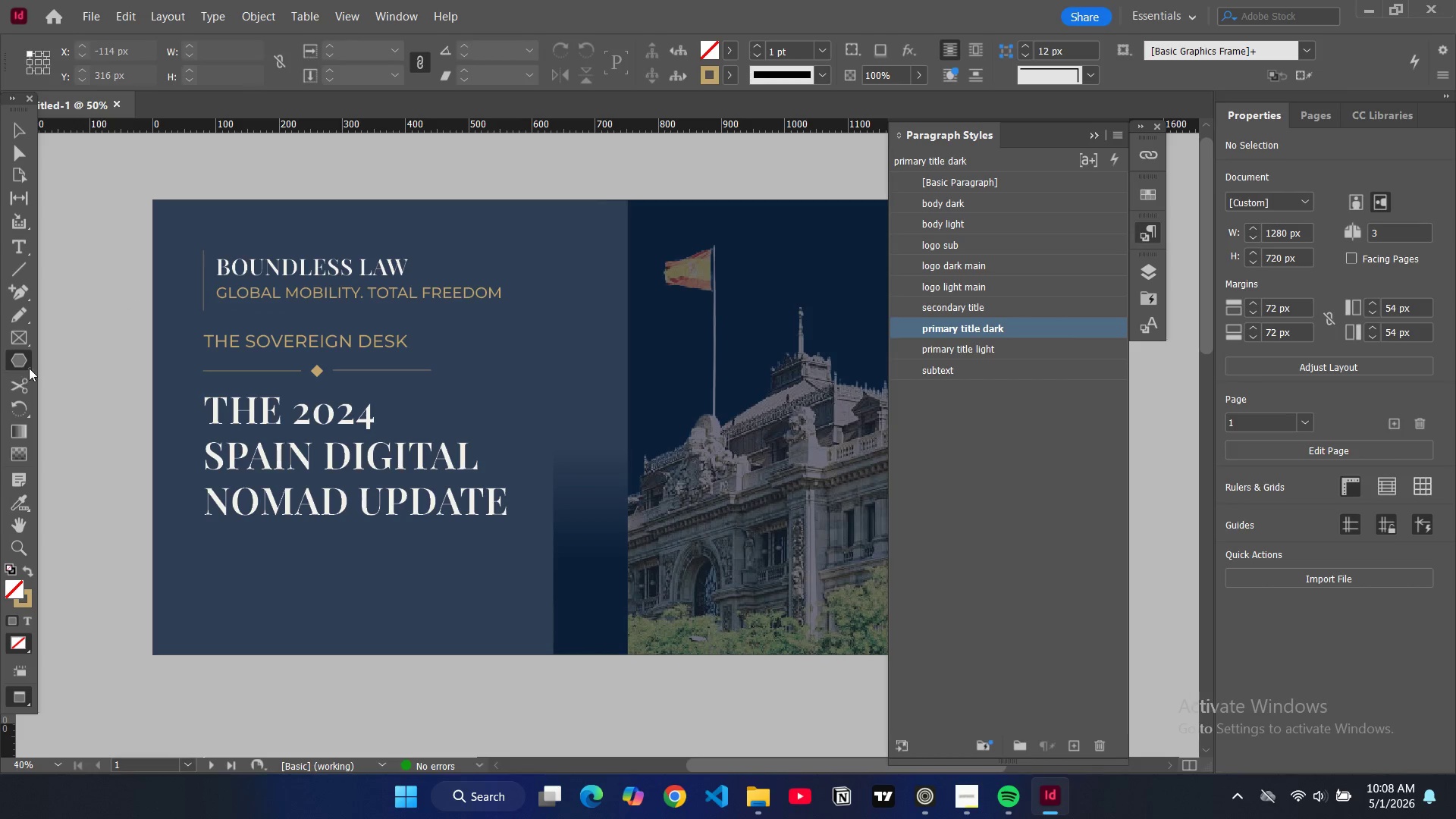 
left_click([29, 368])
 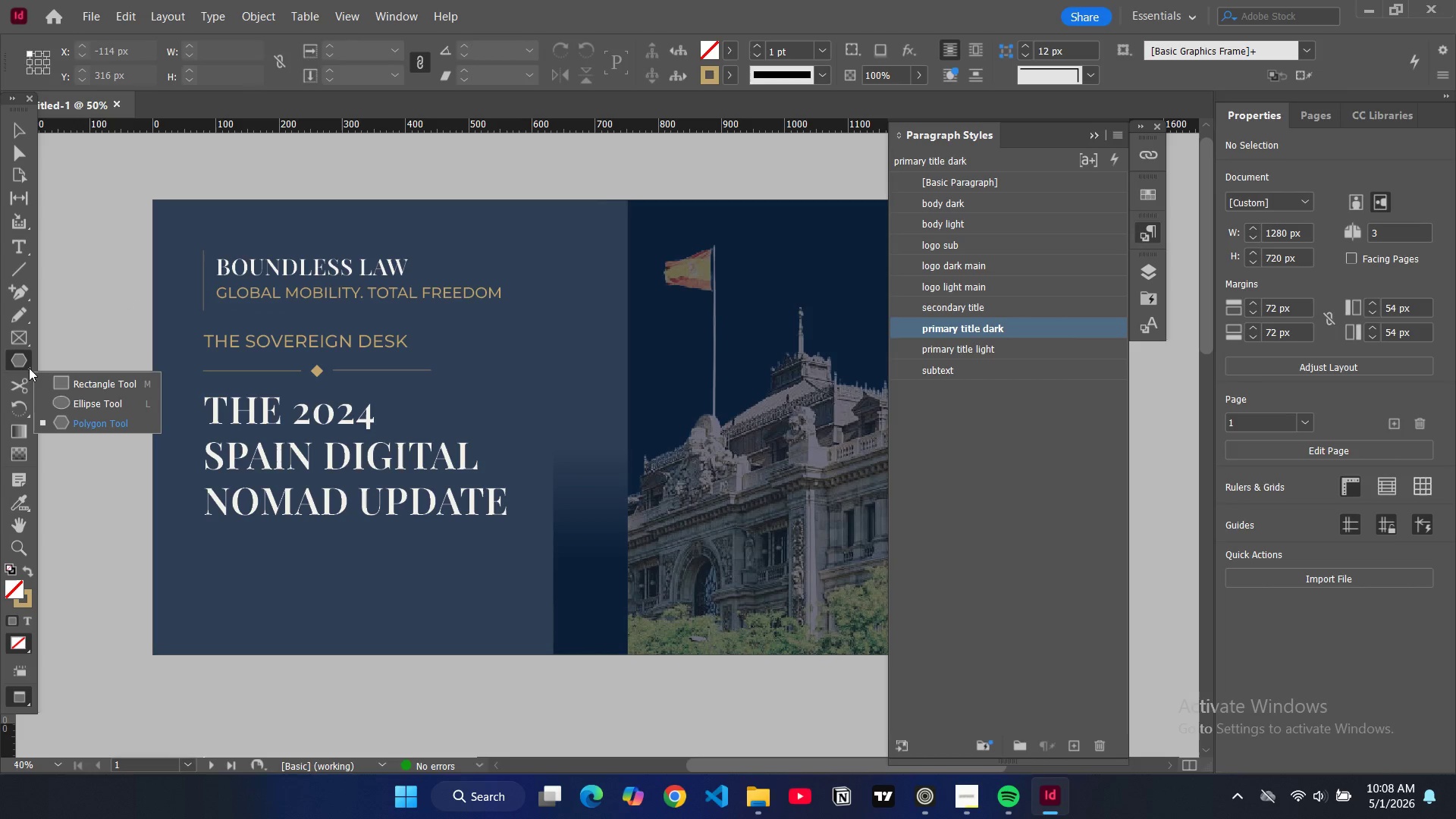 
right_click([29, 368])
 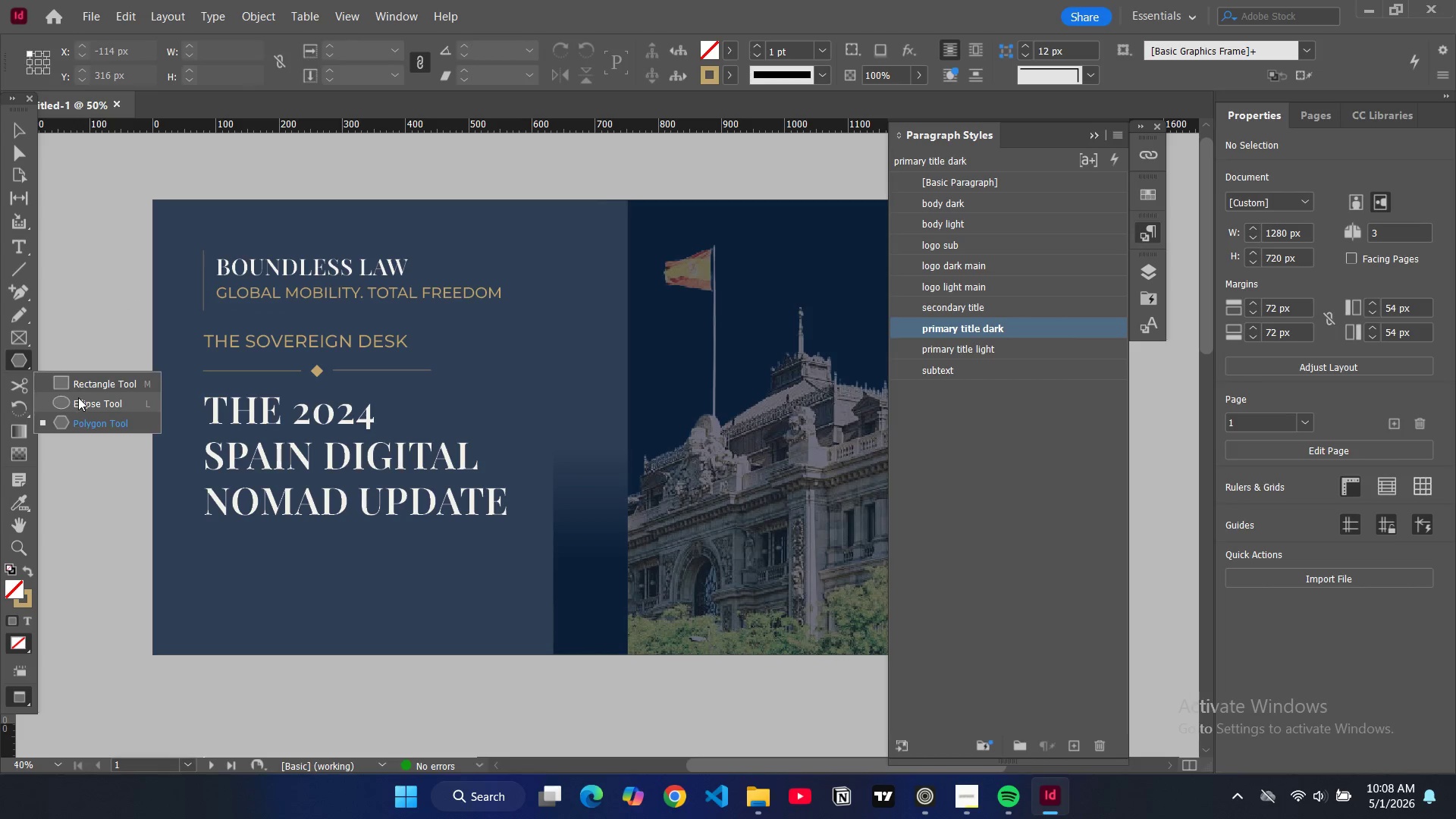 
left_click([78, 397])
 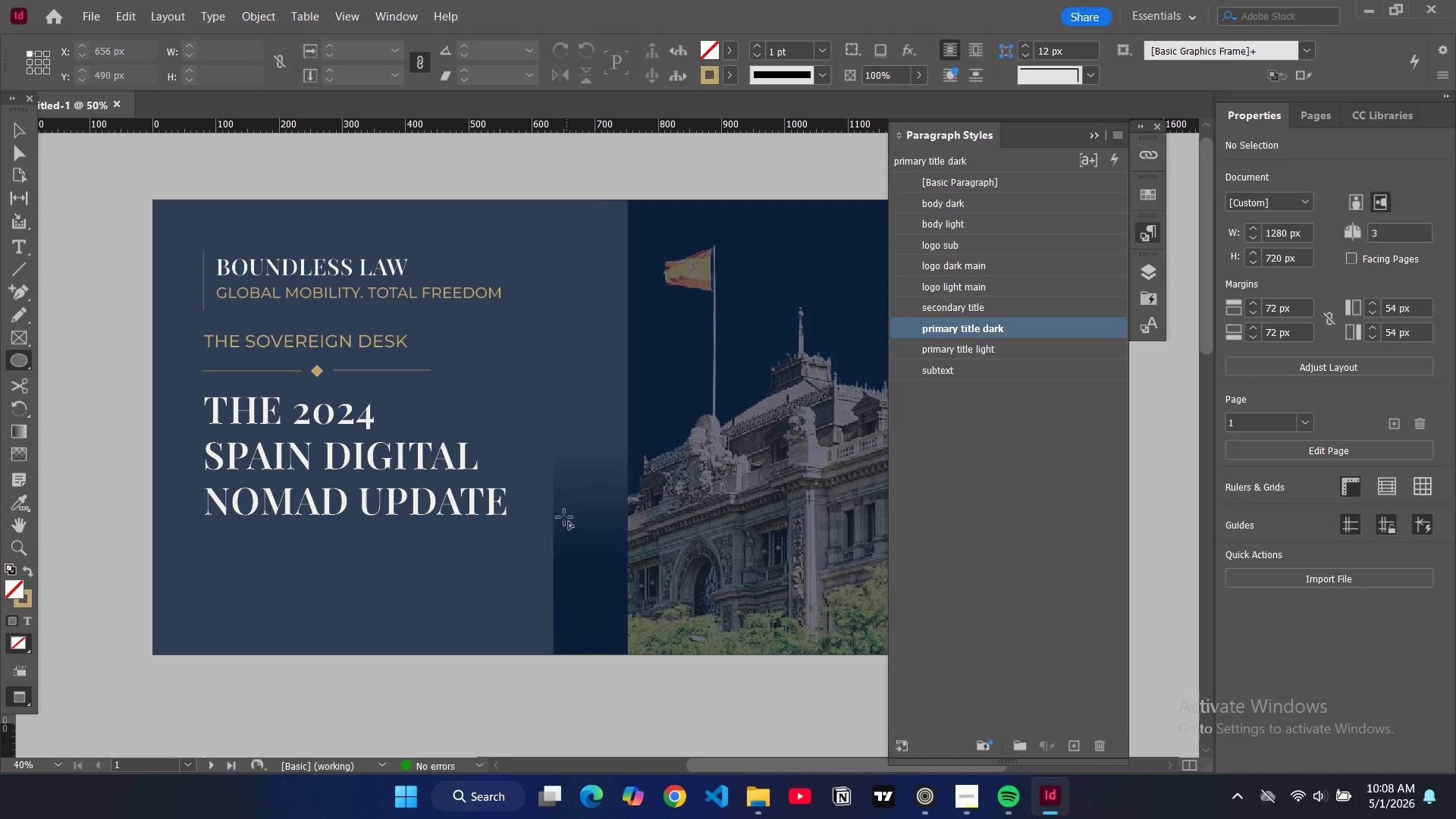 
left_click_drag(start_coordinate=[556, 527], to_coordinate=[658, 624])
 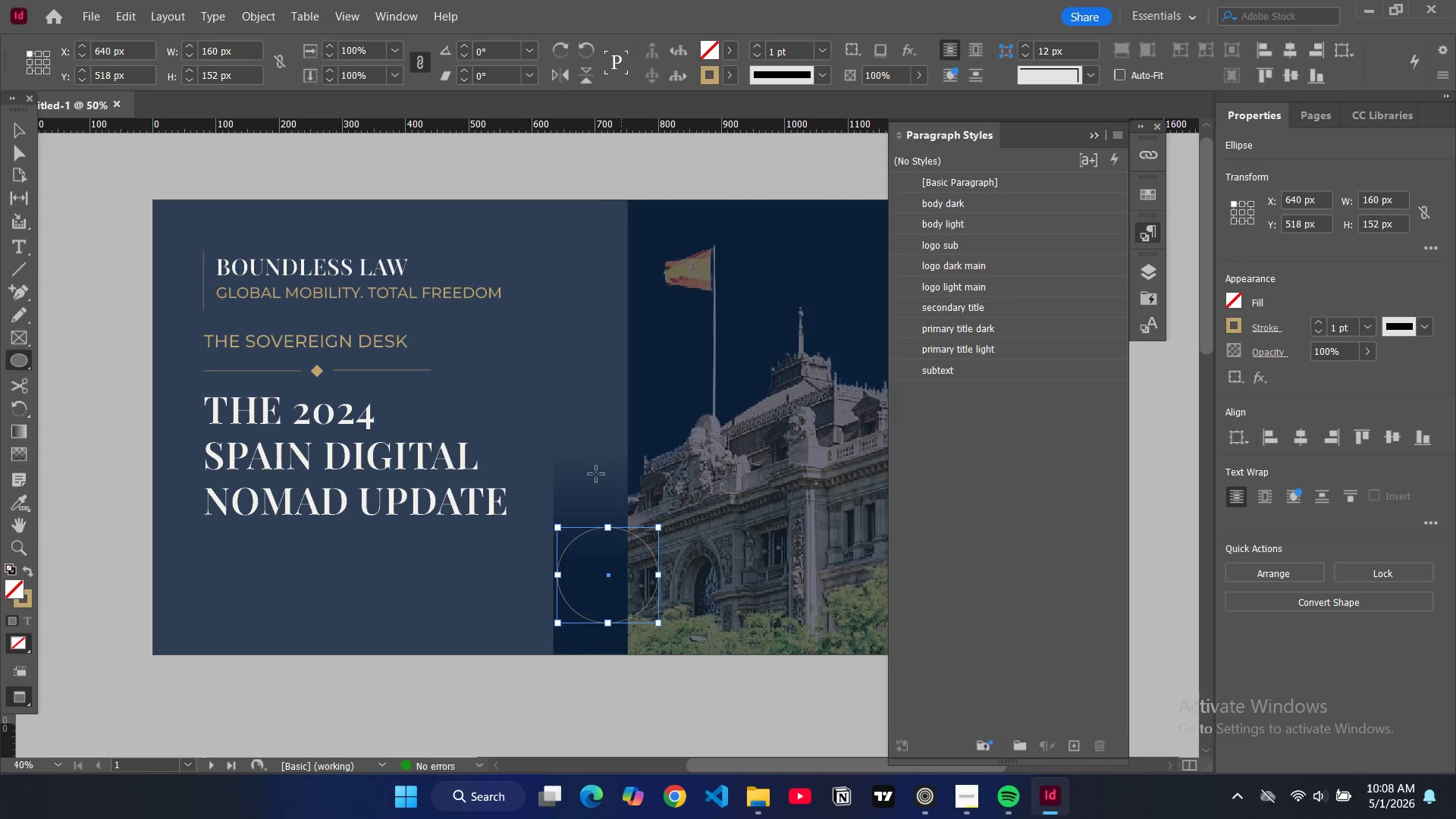 
key(Backspace)
 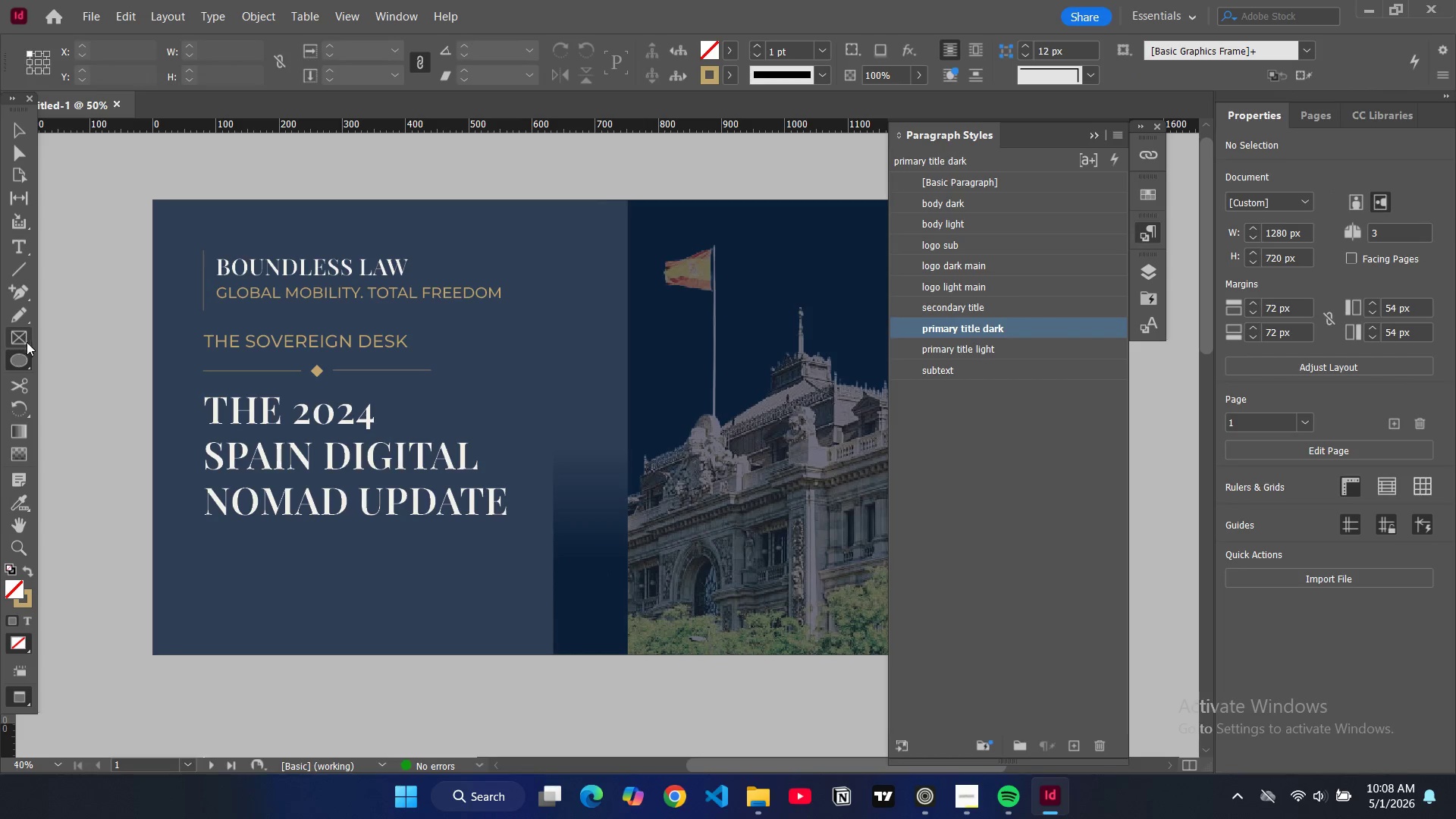 
right_click([24, 355])
 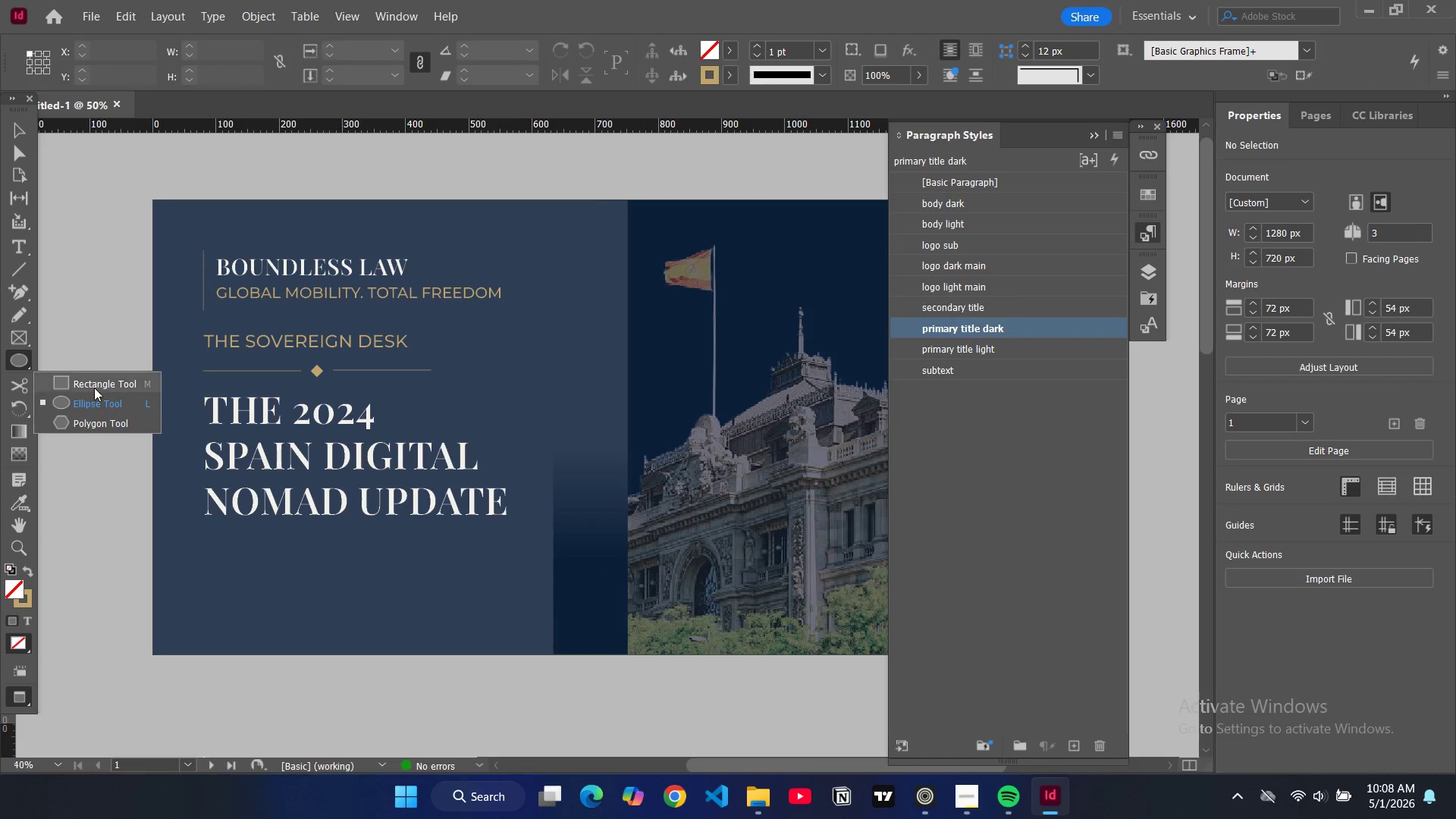 
left_click([95, 389])
 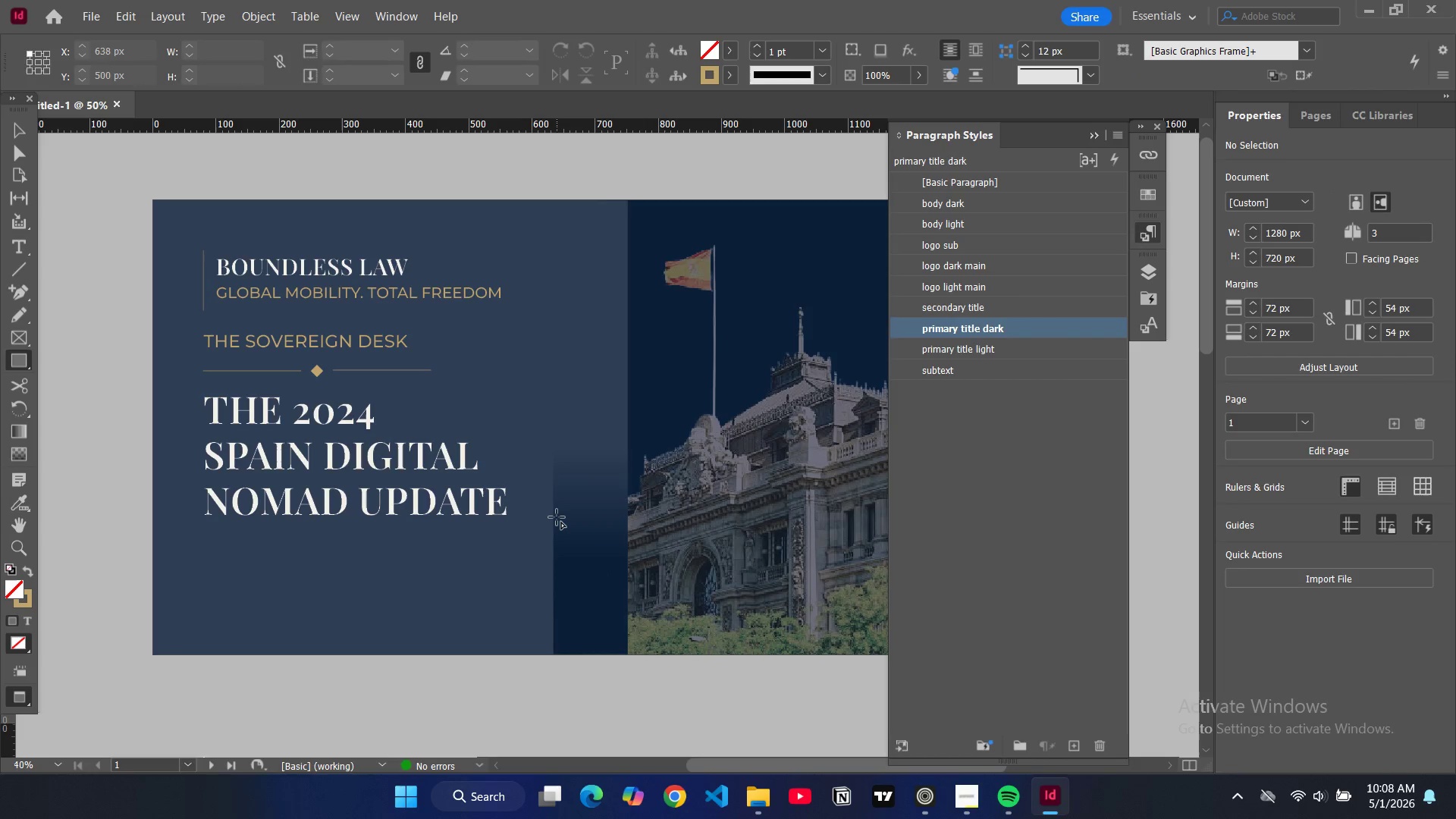 
left_click_drag(start_coordinate=[556, 519], to_coordinate=[629, 652])
 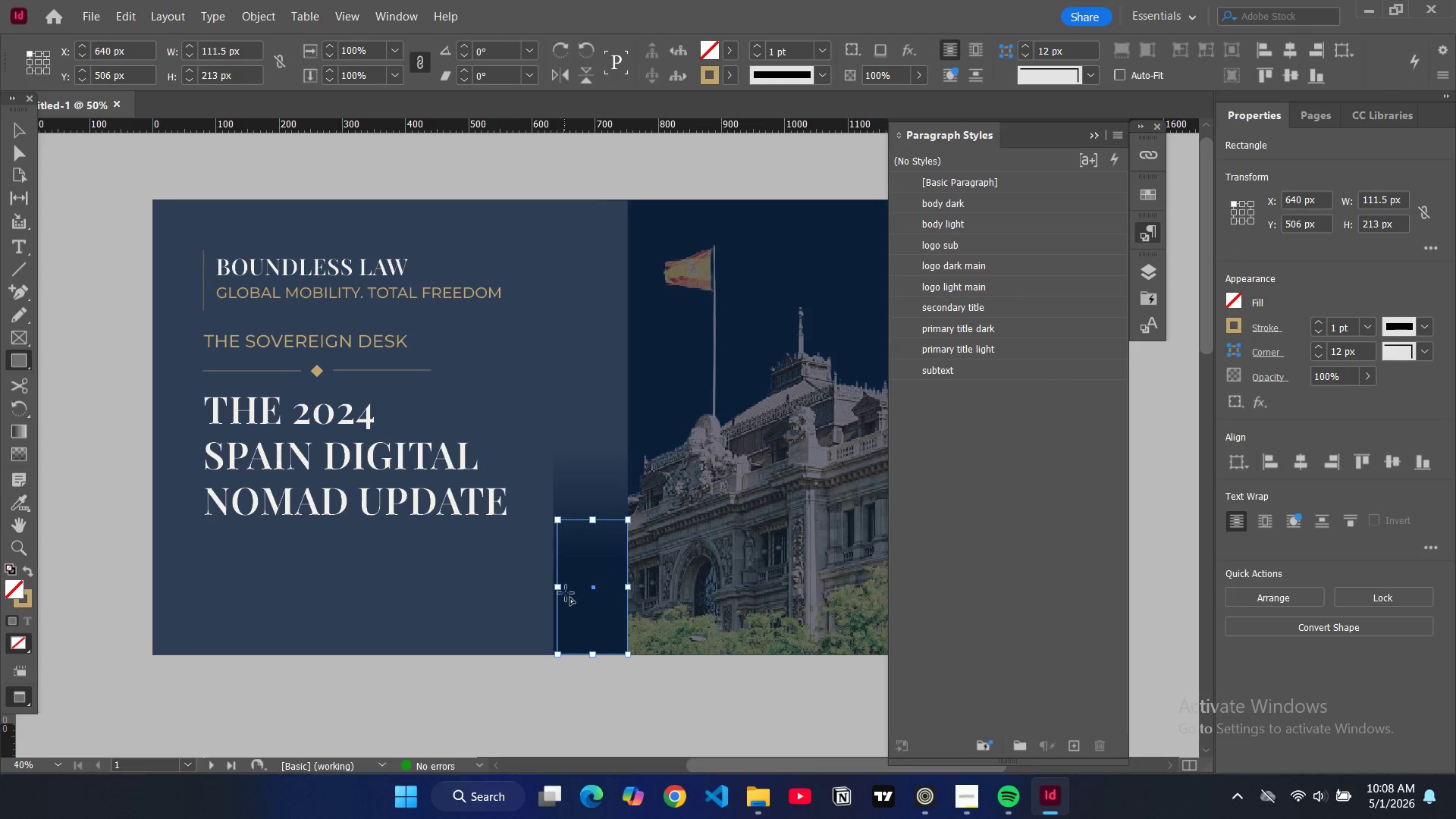 
key(V)
 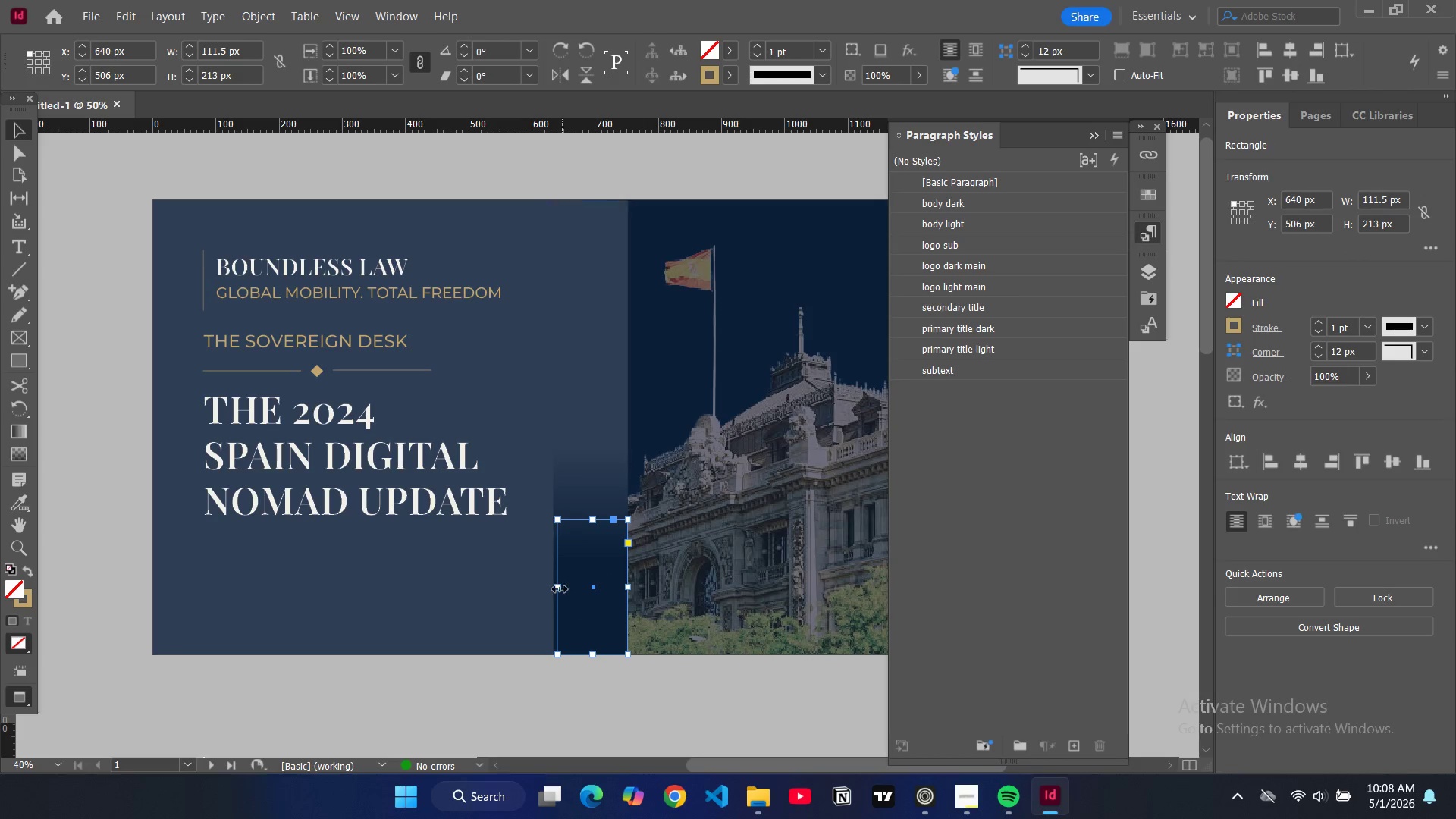 
left_click_drag(start_coordinate=[560, 589], to_coordinate=[555, 589])
 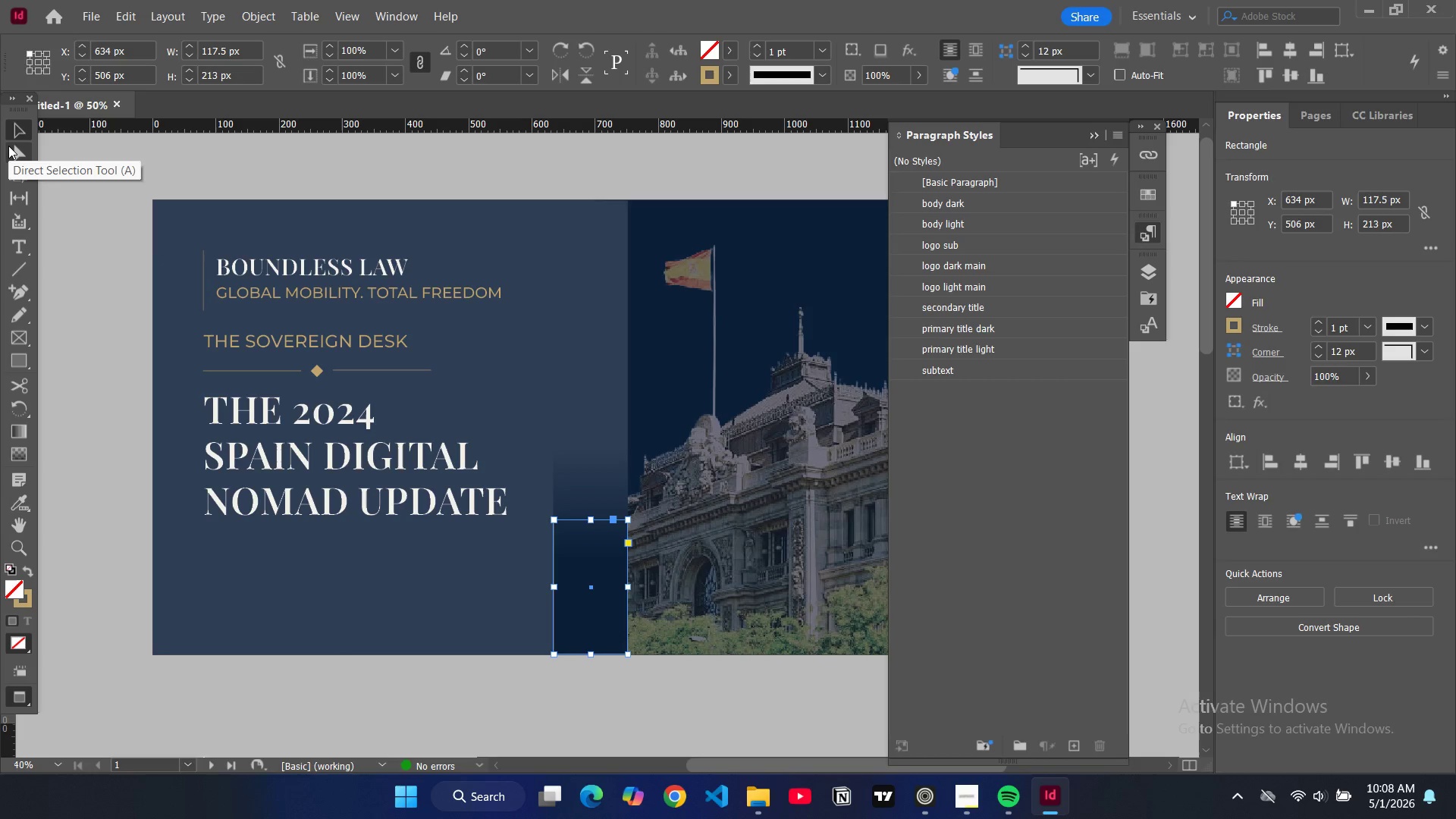 
key(Control+D)
 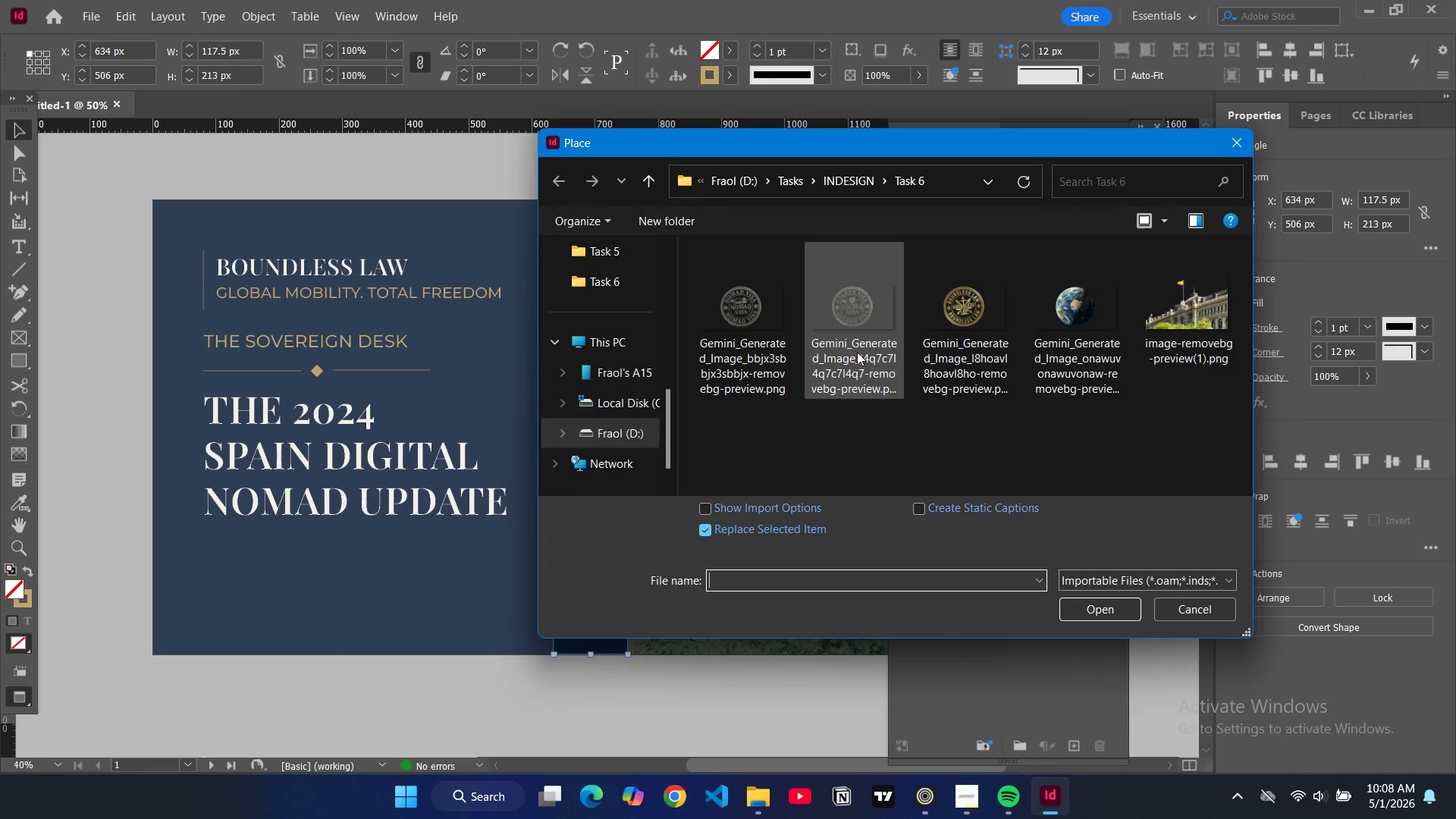 
left_click([956, 364])
 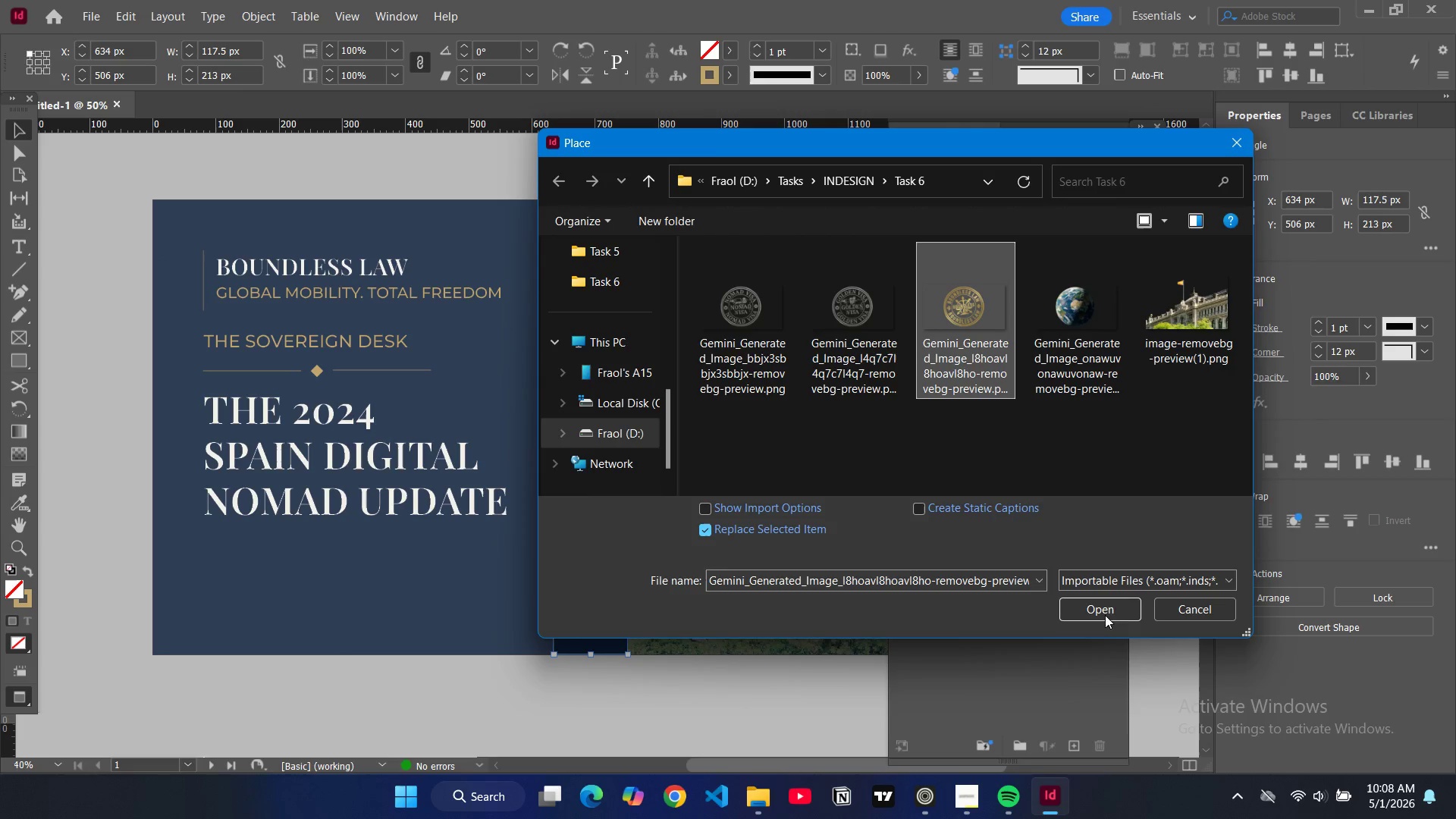 
left_click([1105, 613])
 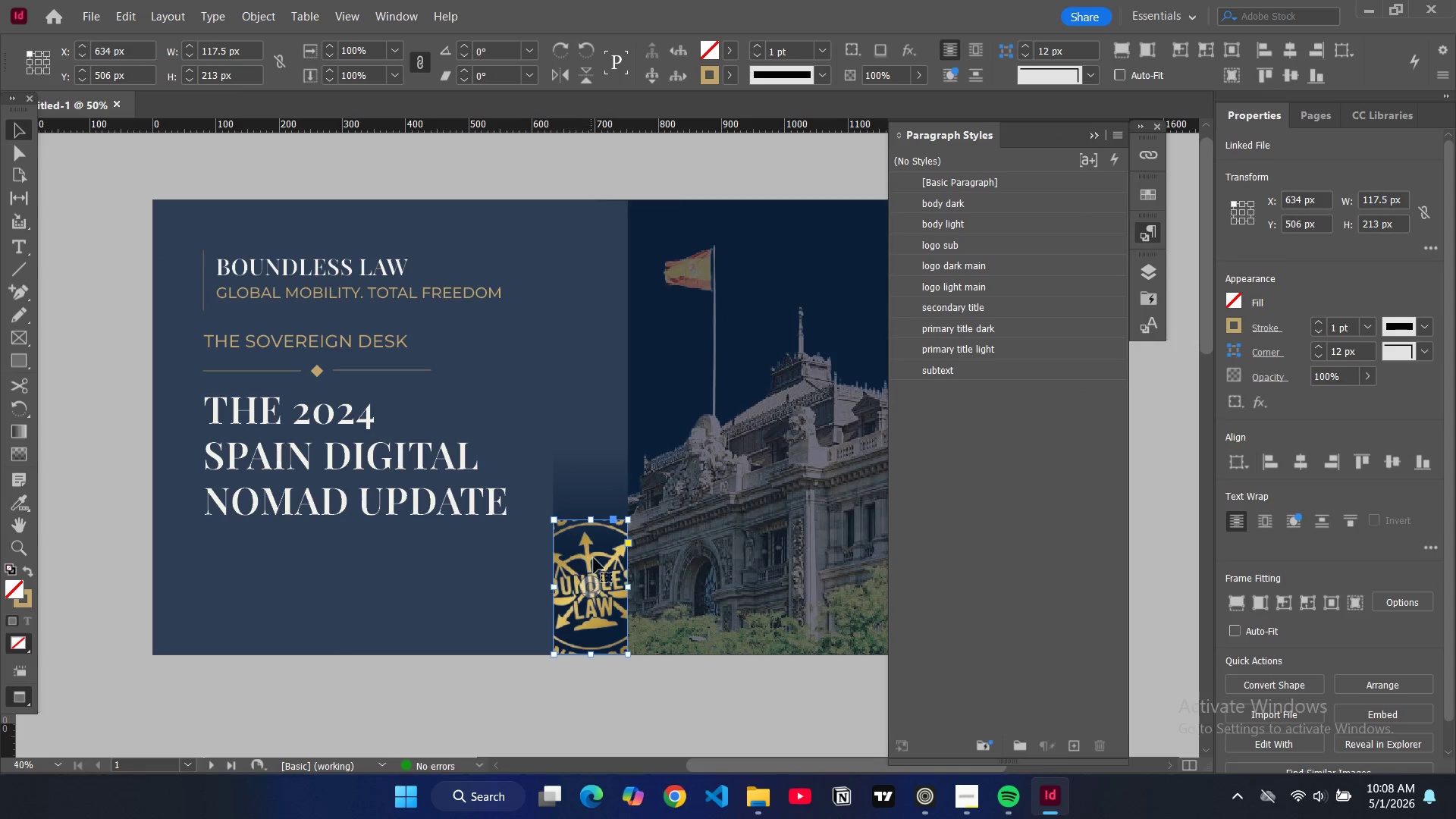 
key(Alt+Control+Shift+C)
 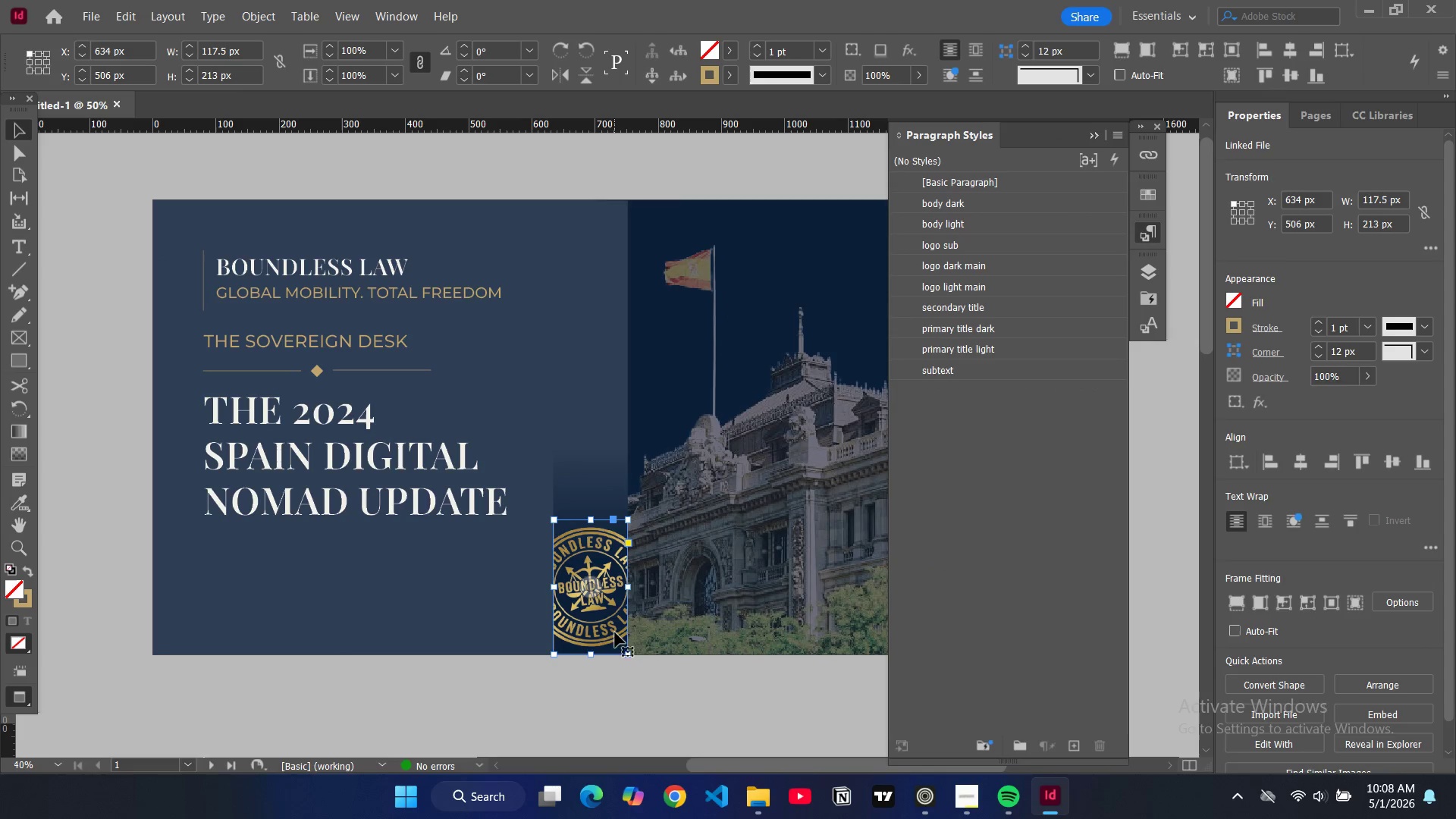 
left_click([588, 588])
 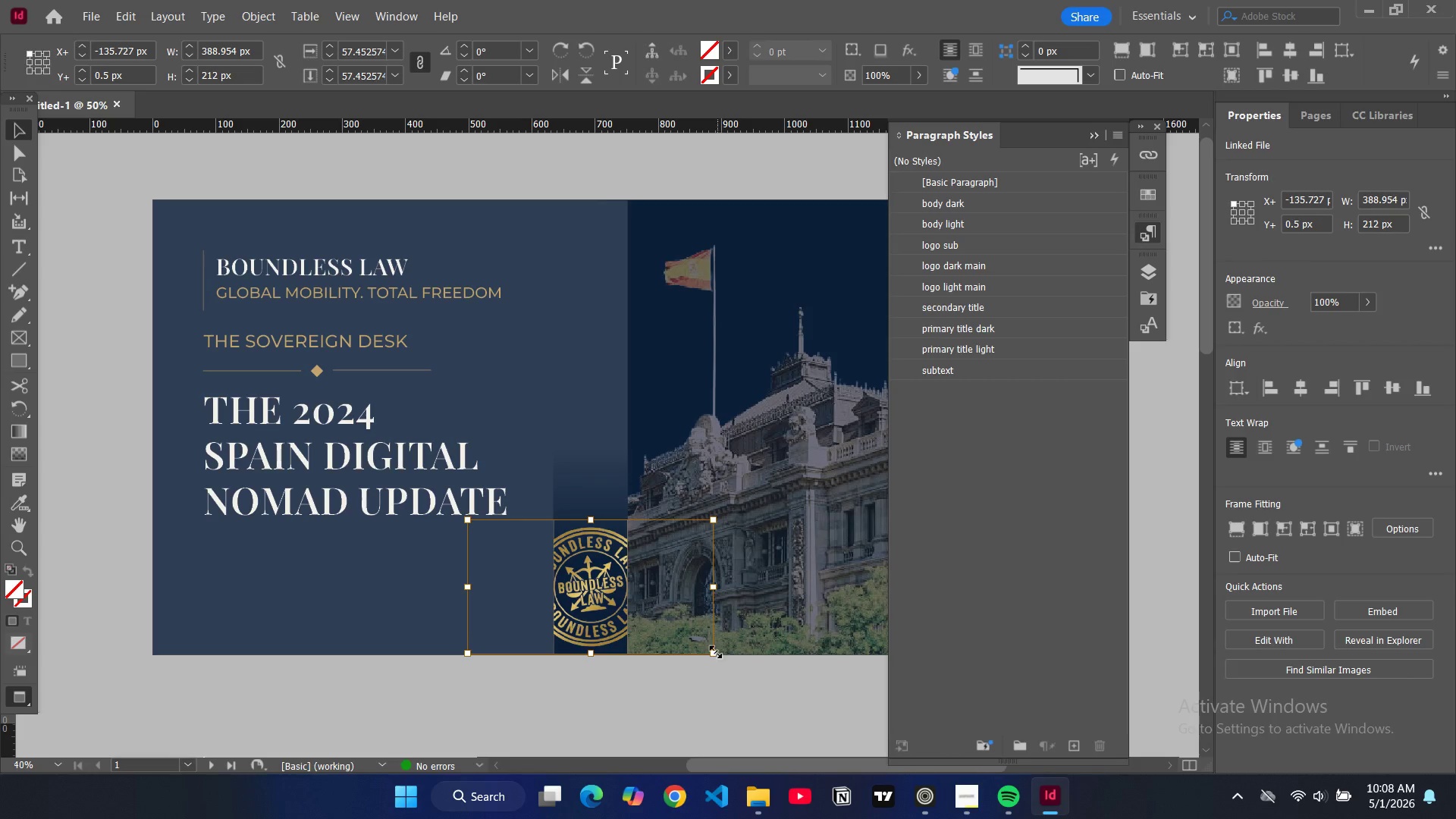 
left_click_drag(start_coordinate=[716, 653], to_coordinate=[617, 623])
 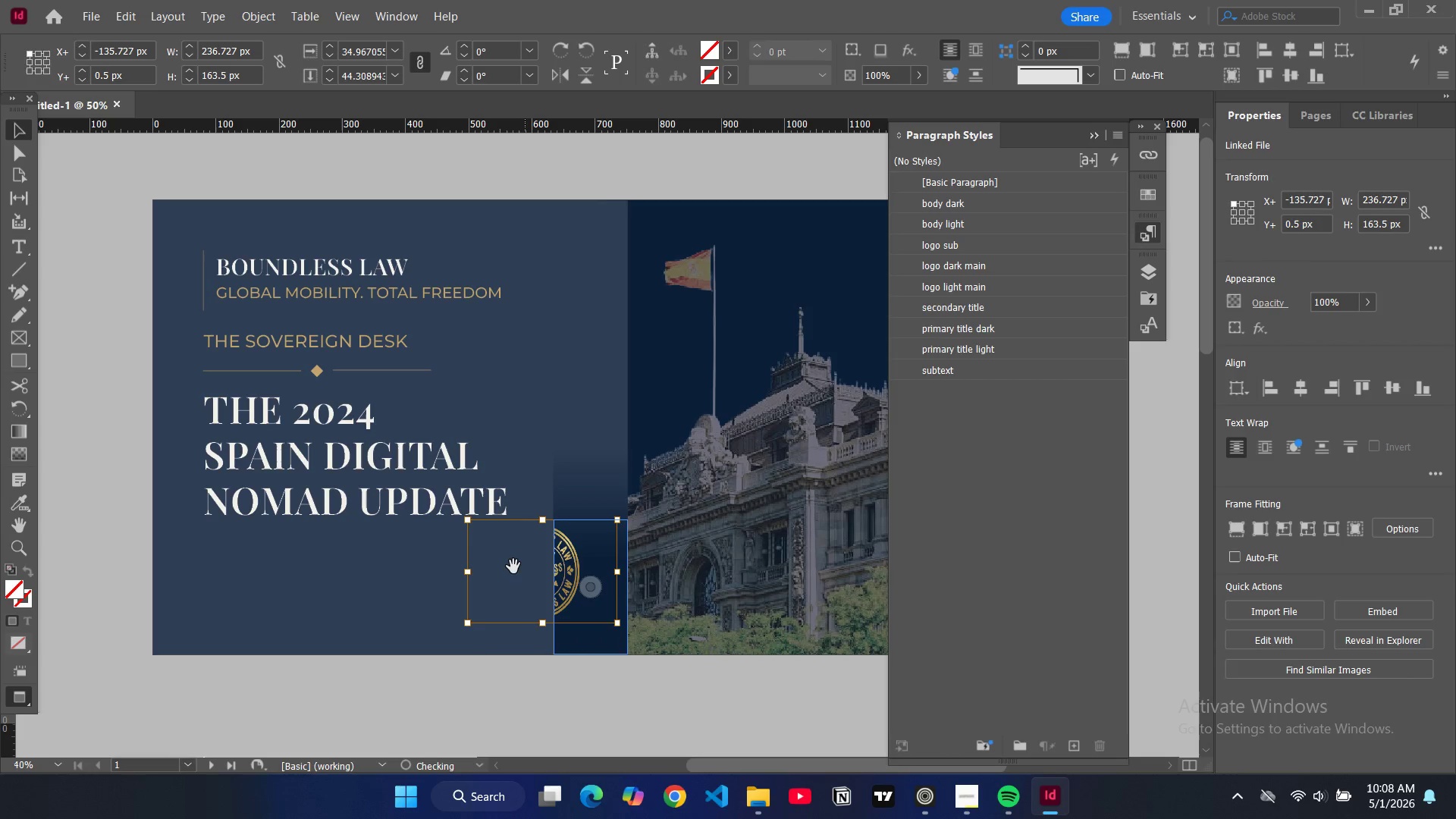 
left_click_drag(start_coordinate=[507, 563], to_coordinate=[562, 578])
 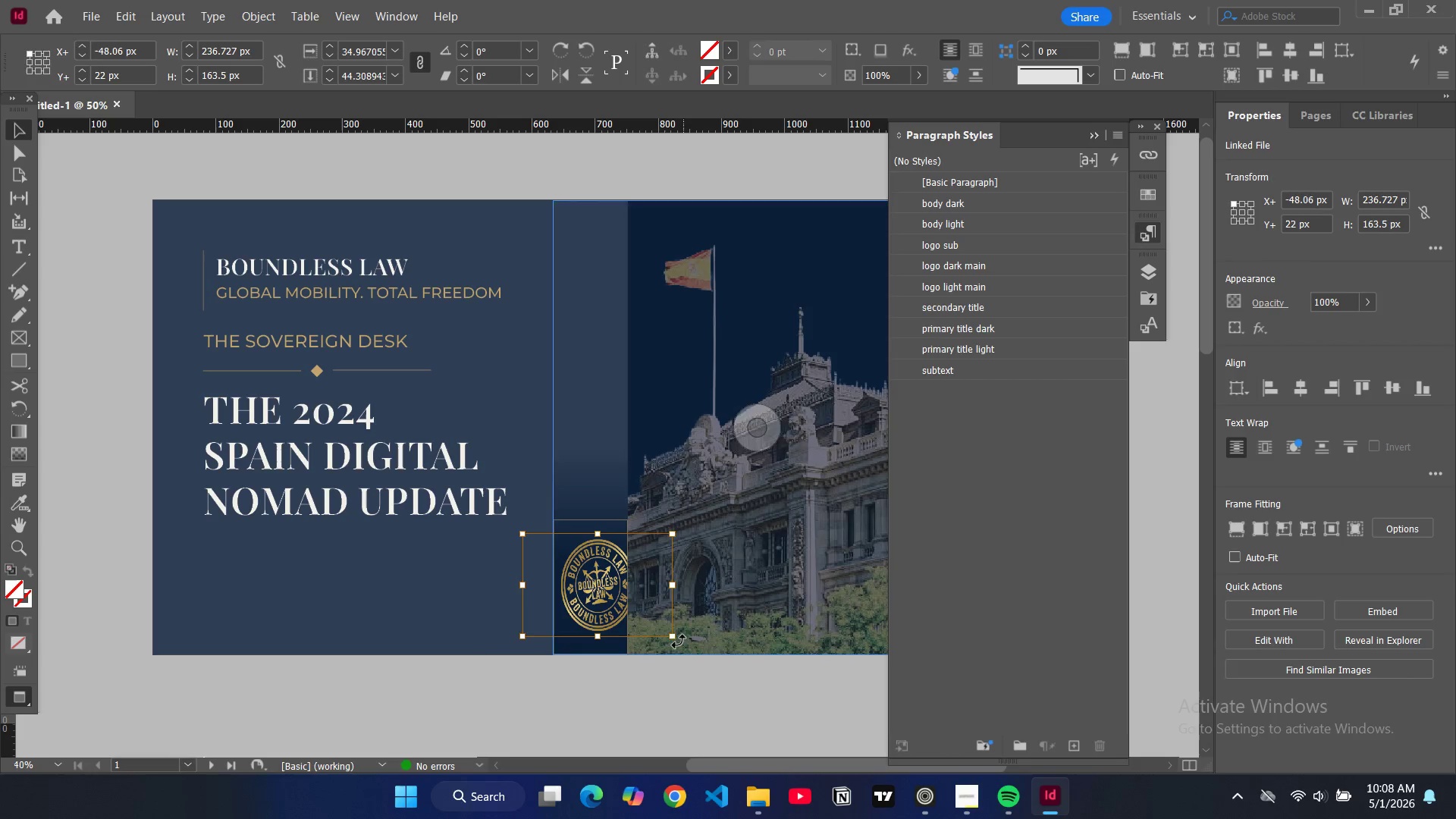 
left_click_drag(start_coordinate=[673, 635], to_coordinate=[626, 604])
 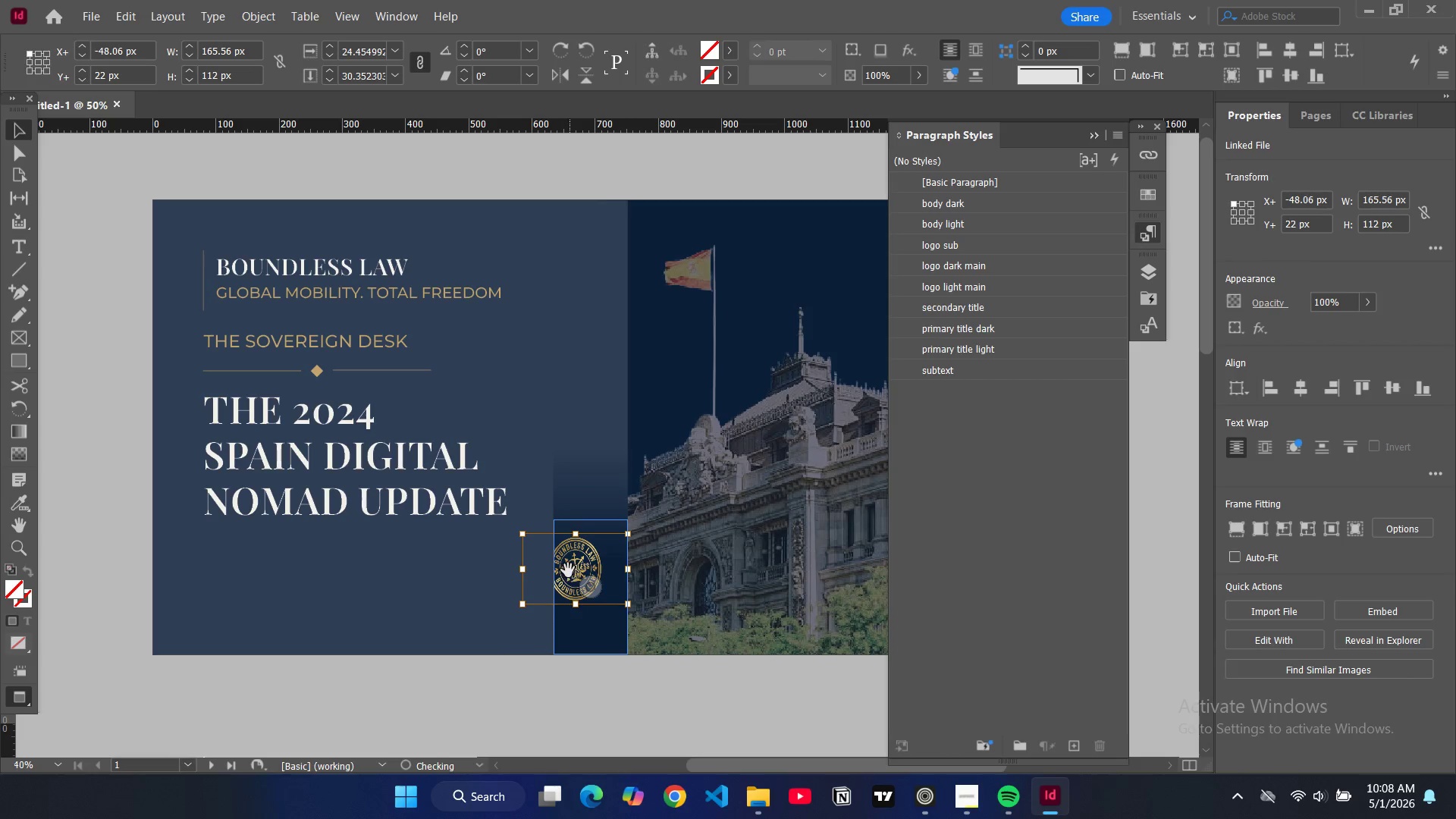 
left_click_drag(start_coordinate=[568, 570], to_coordinate=[591, 599])
 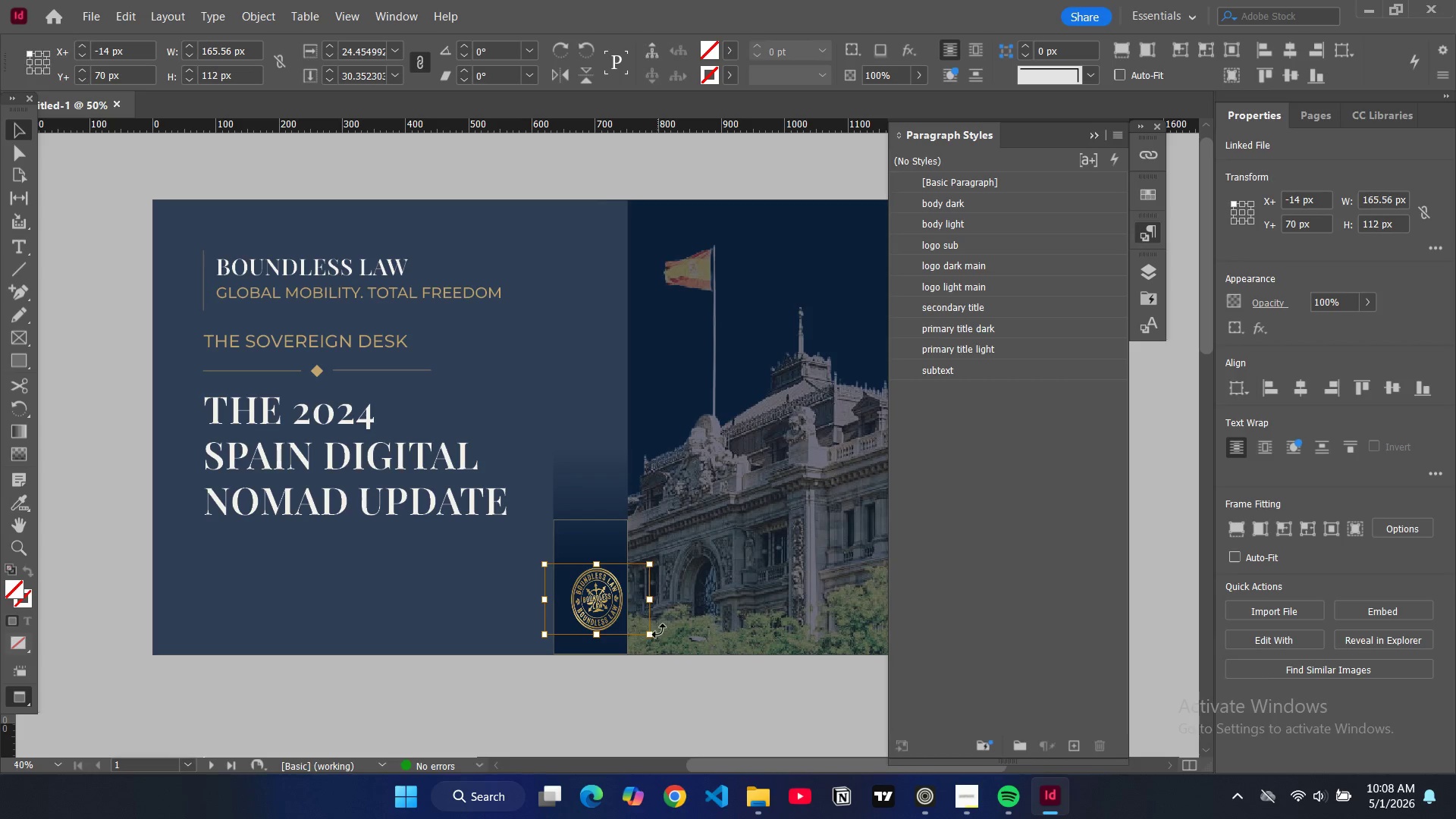 
left_click_drag(start_coordinate=[651, 634], to_coordinate=[650, 642])
 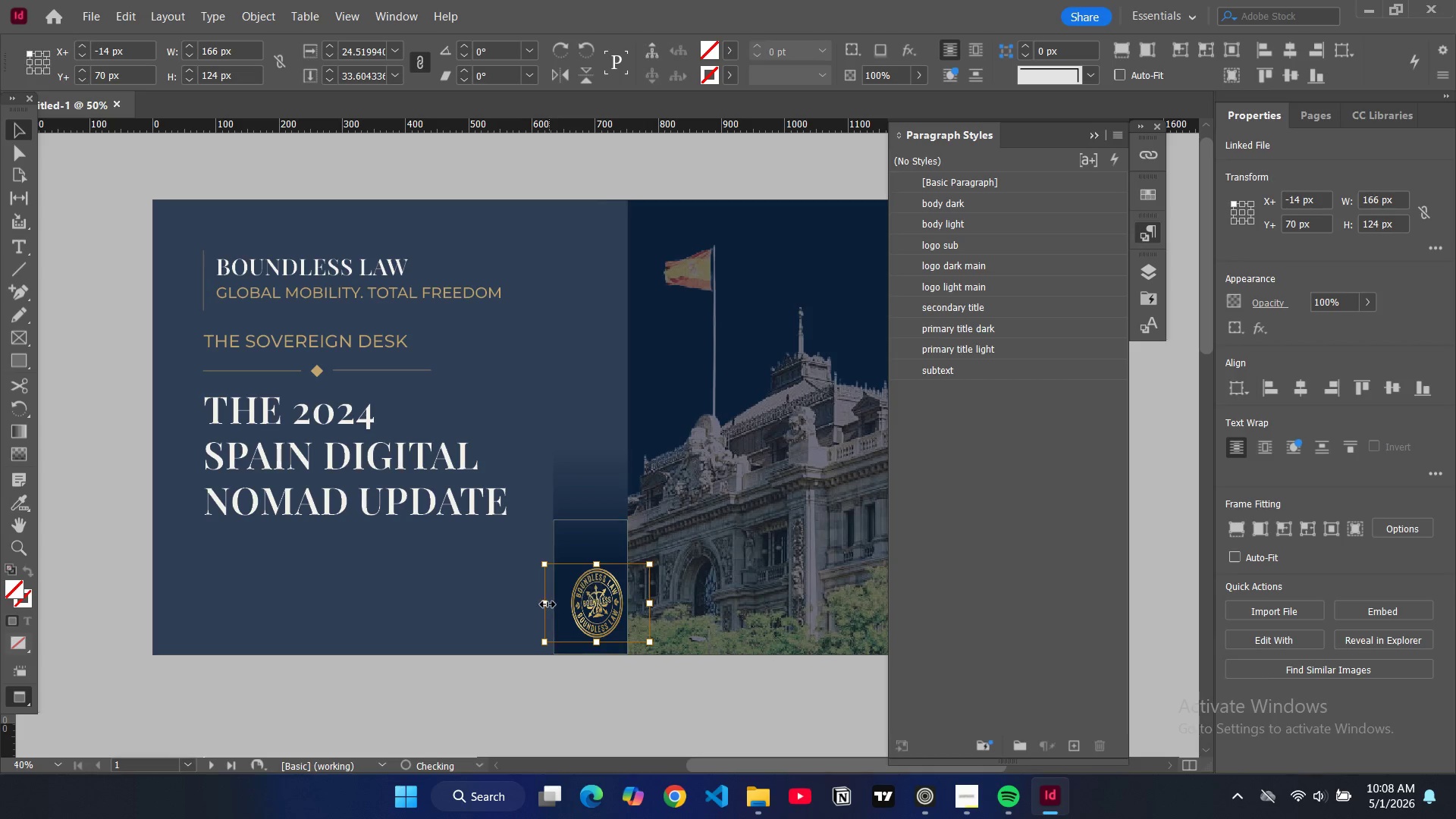 
left_click_drag(start_coordinate=[547, 604], to_coordinate=[535, 603])
 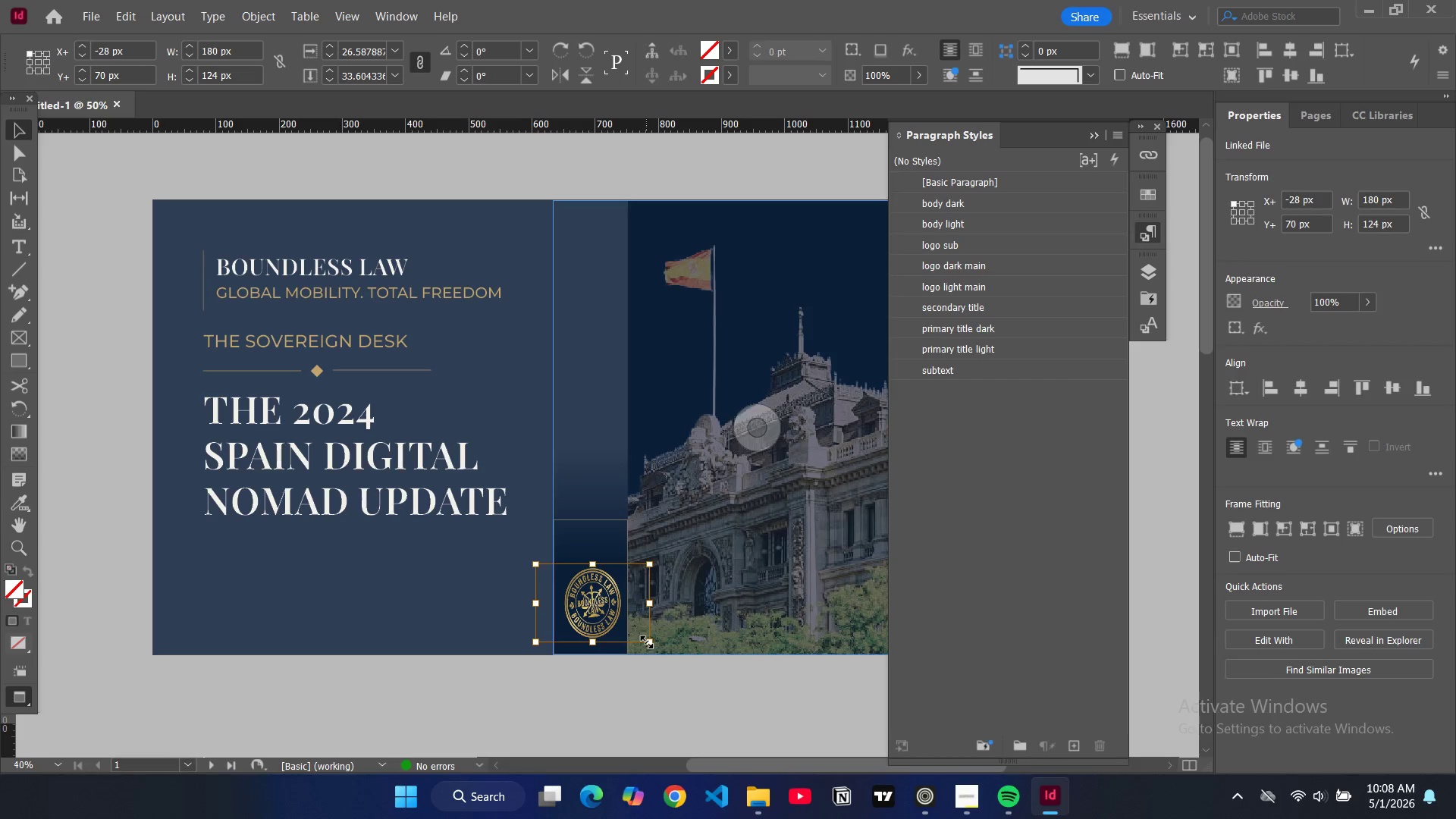 
left_click_drag(start_coordinate=[647, 642], to_coordinate=[638, 634])
 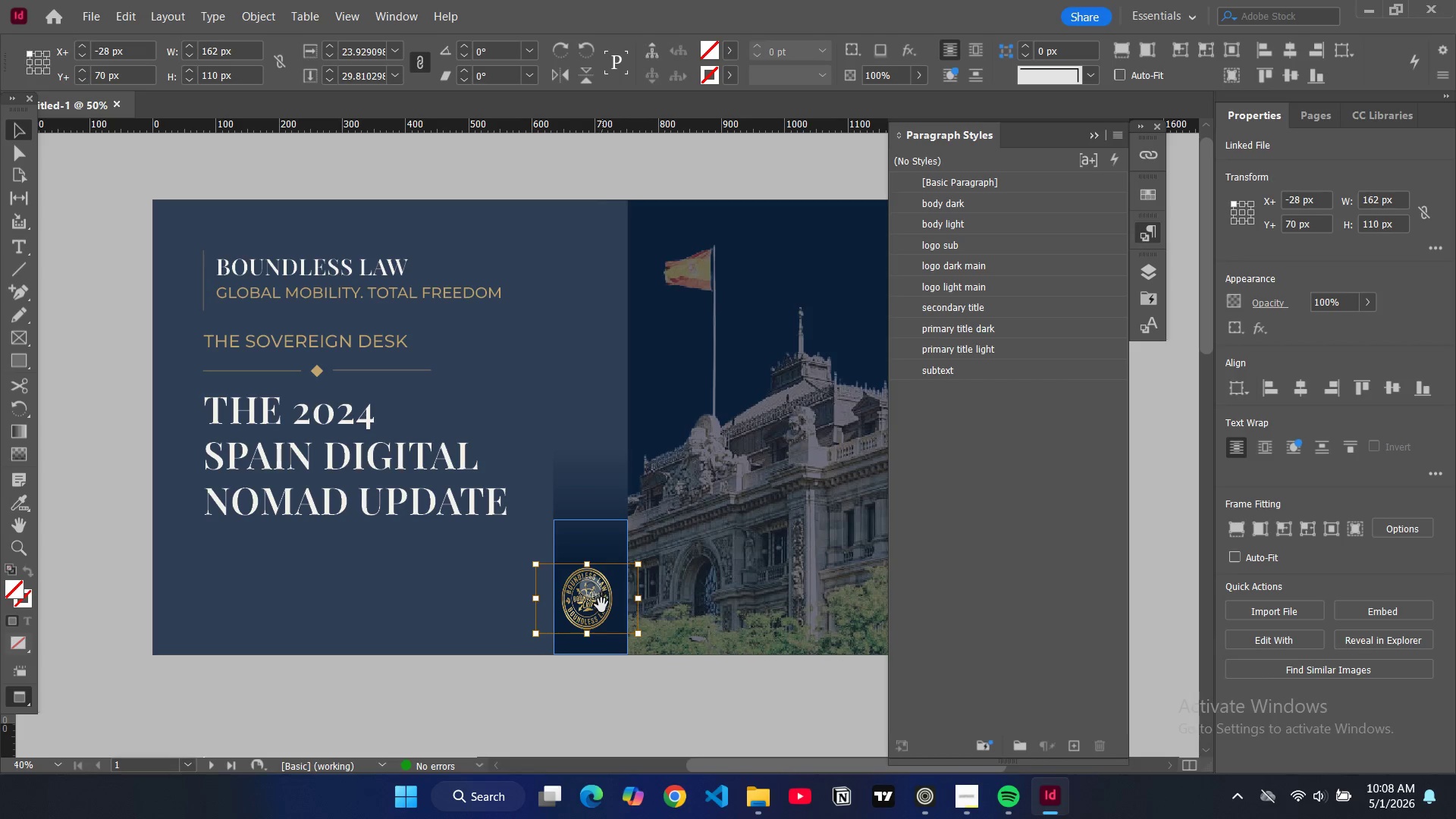 
left_click_drag(start_coordinate=[595, 612], to_coordinate=[602, 601])
 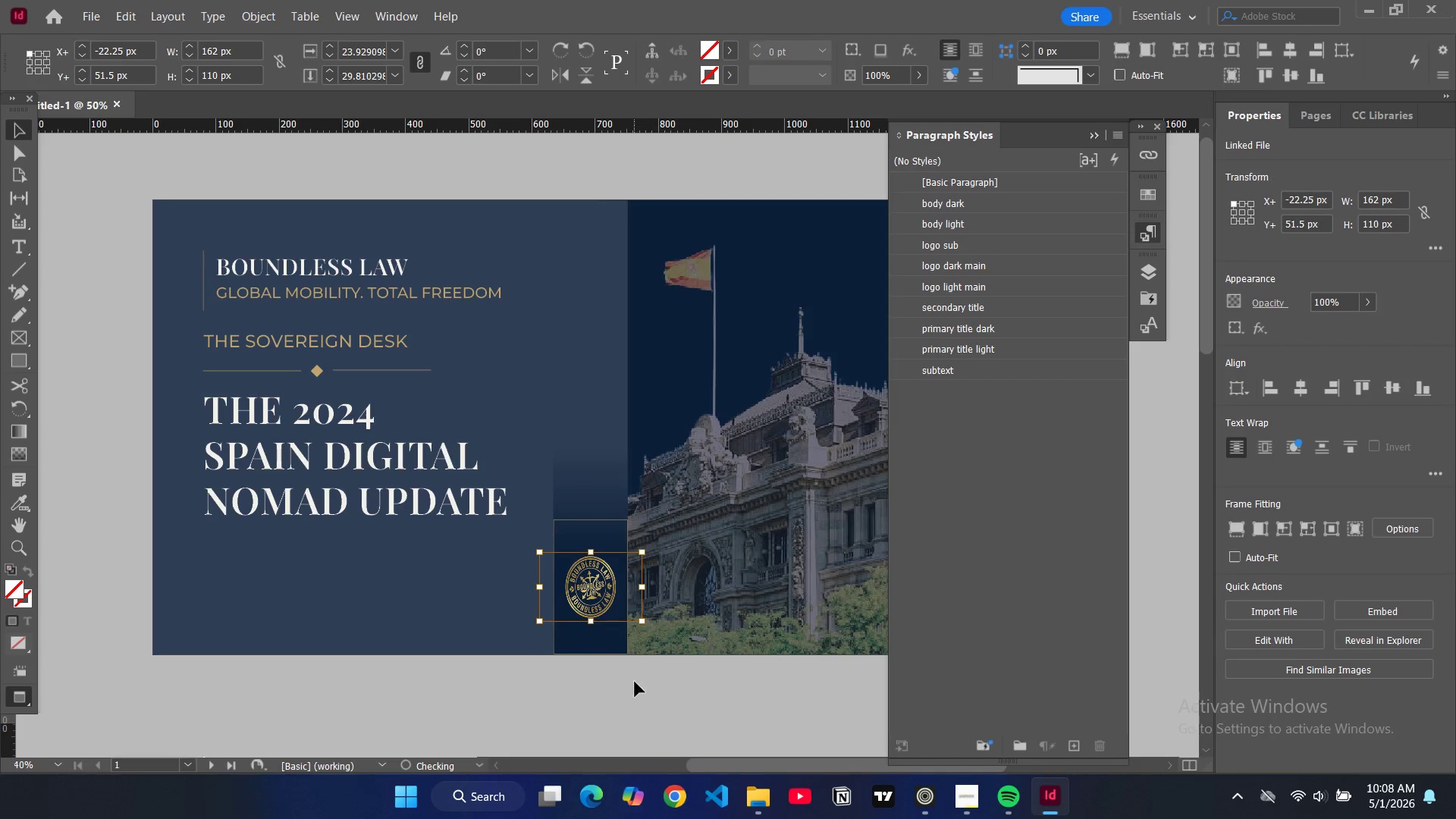 
left_click([635, 682])
 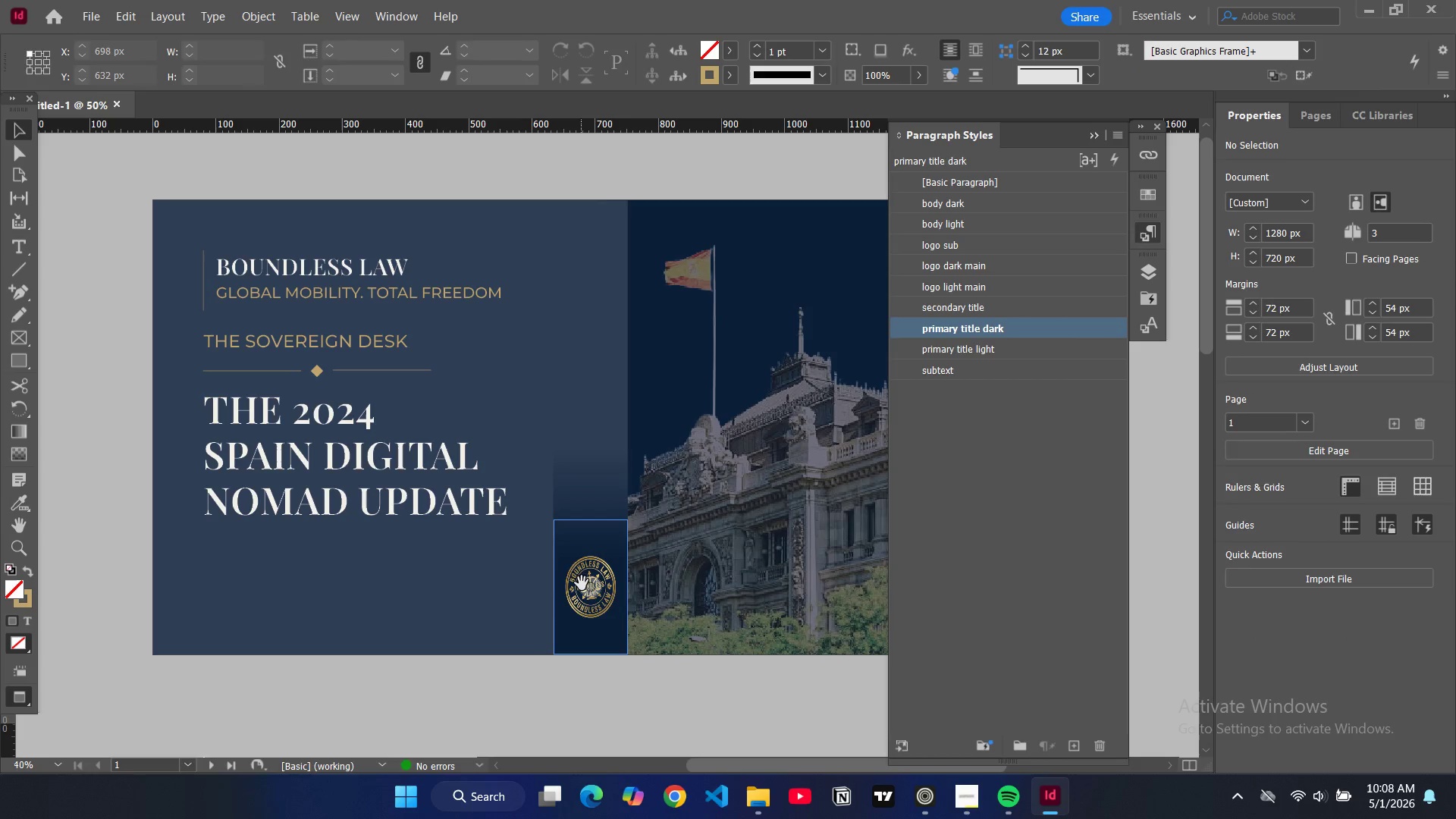 
left_click([587, 586])
 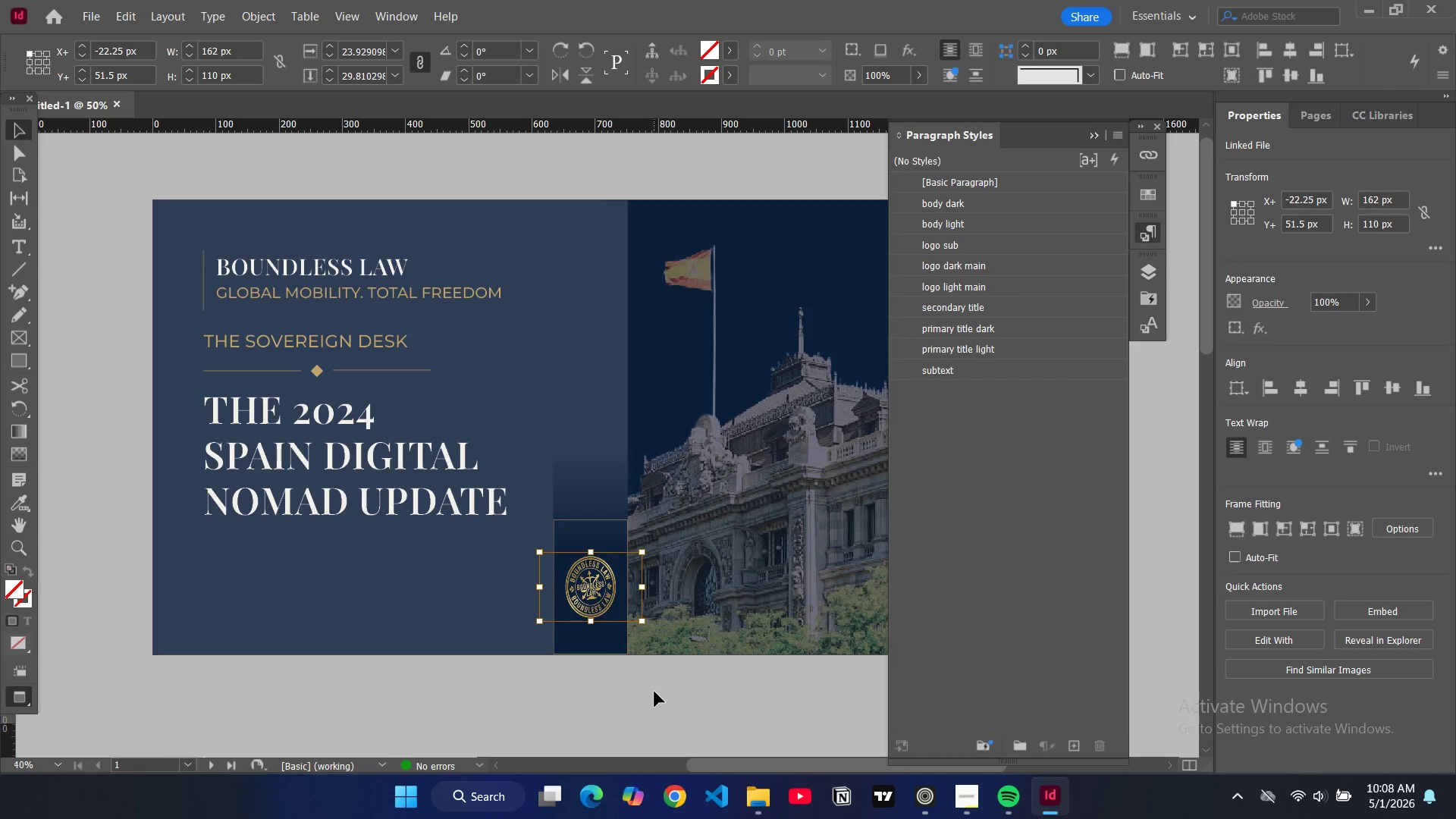 
key(Backspace)
 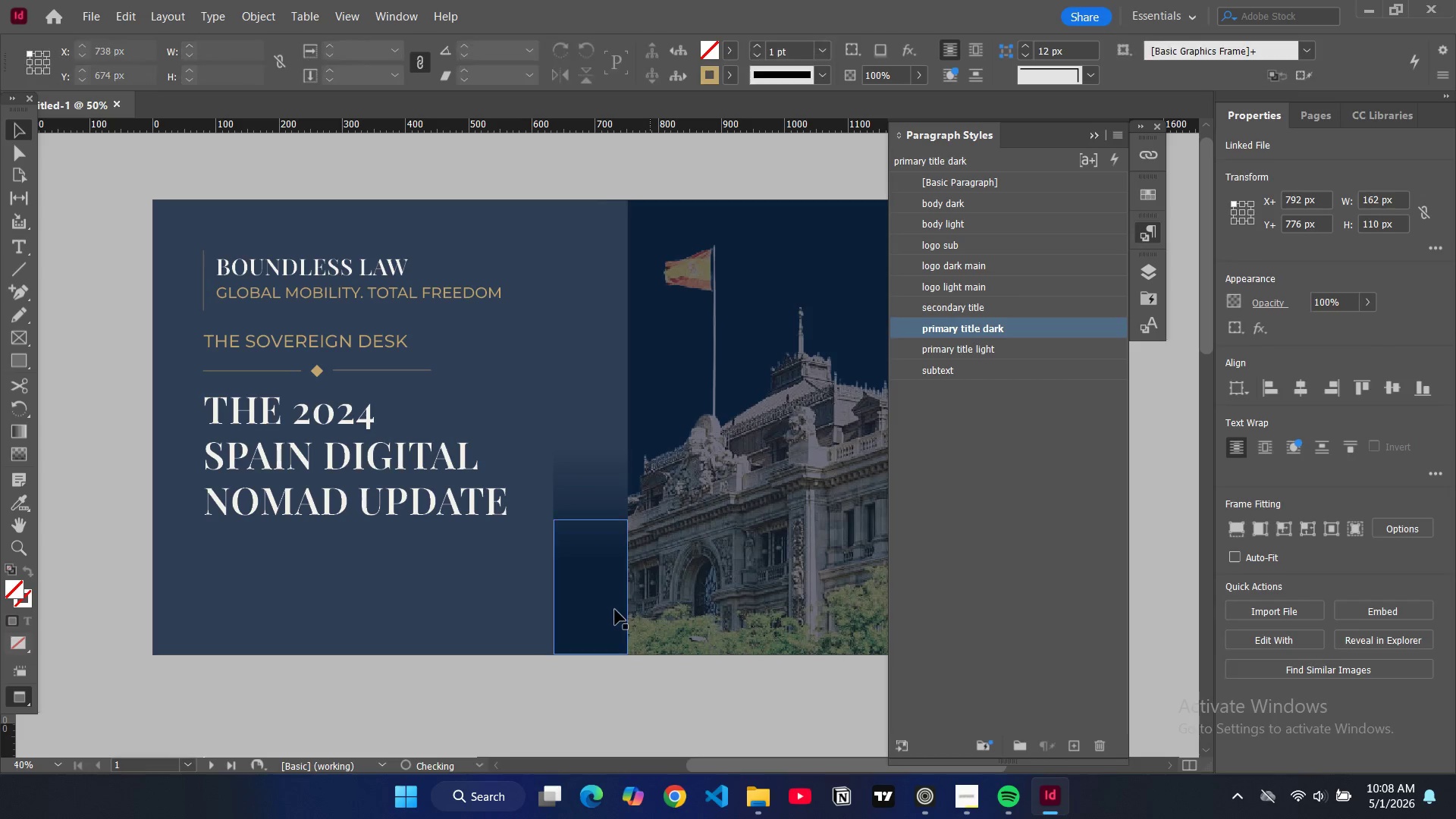 
left_click([613, 604])
 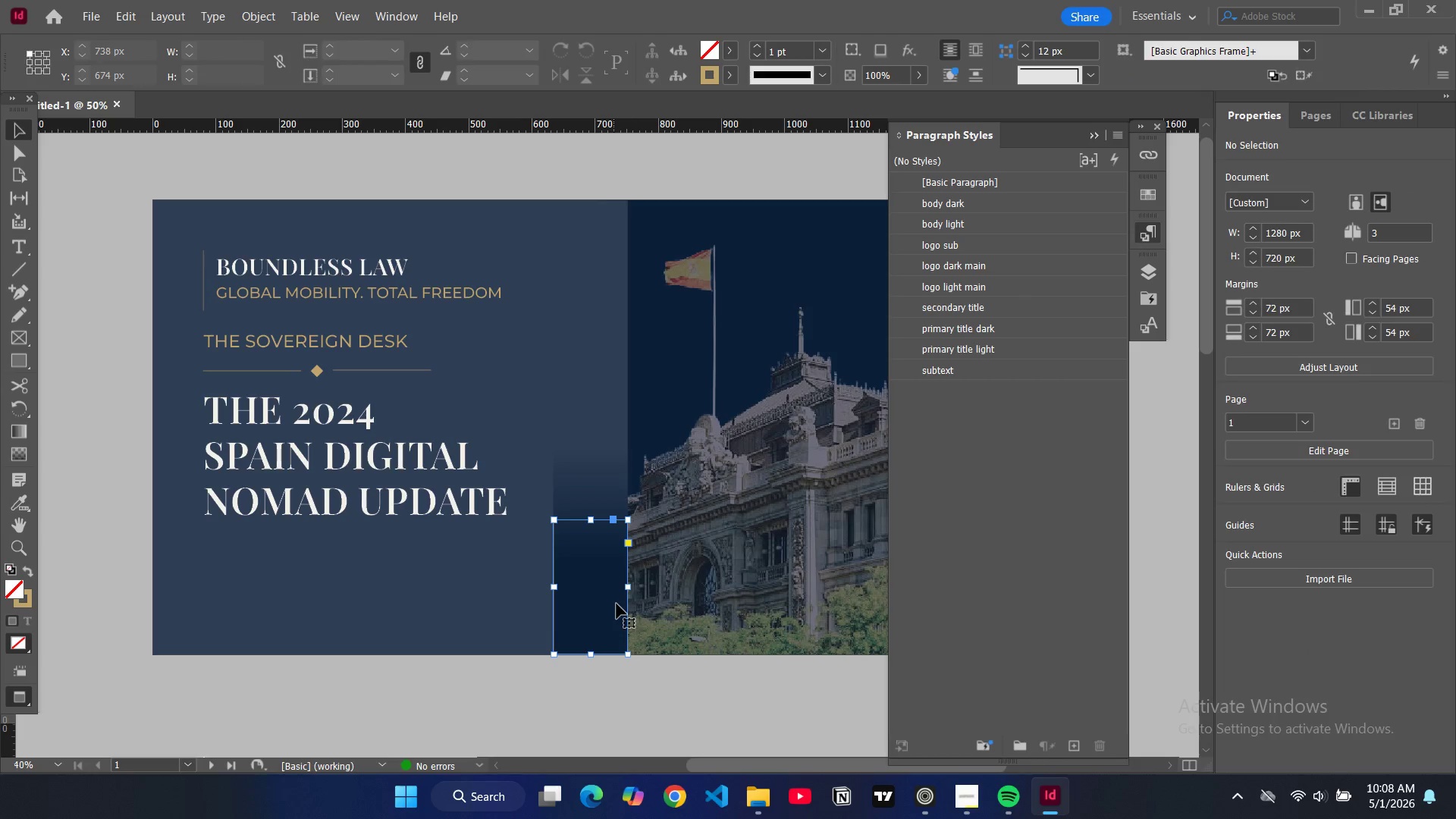 
key(Backspace)
 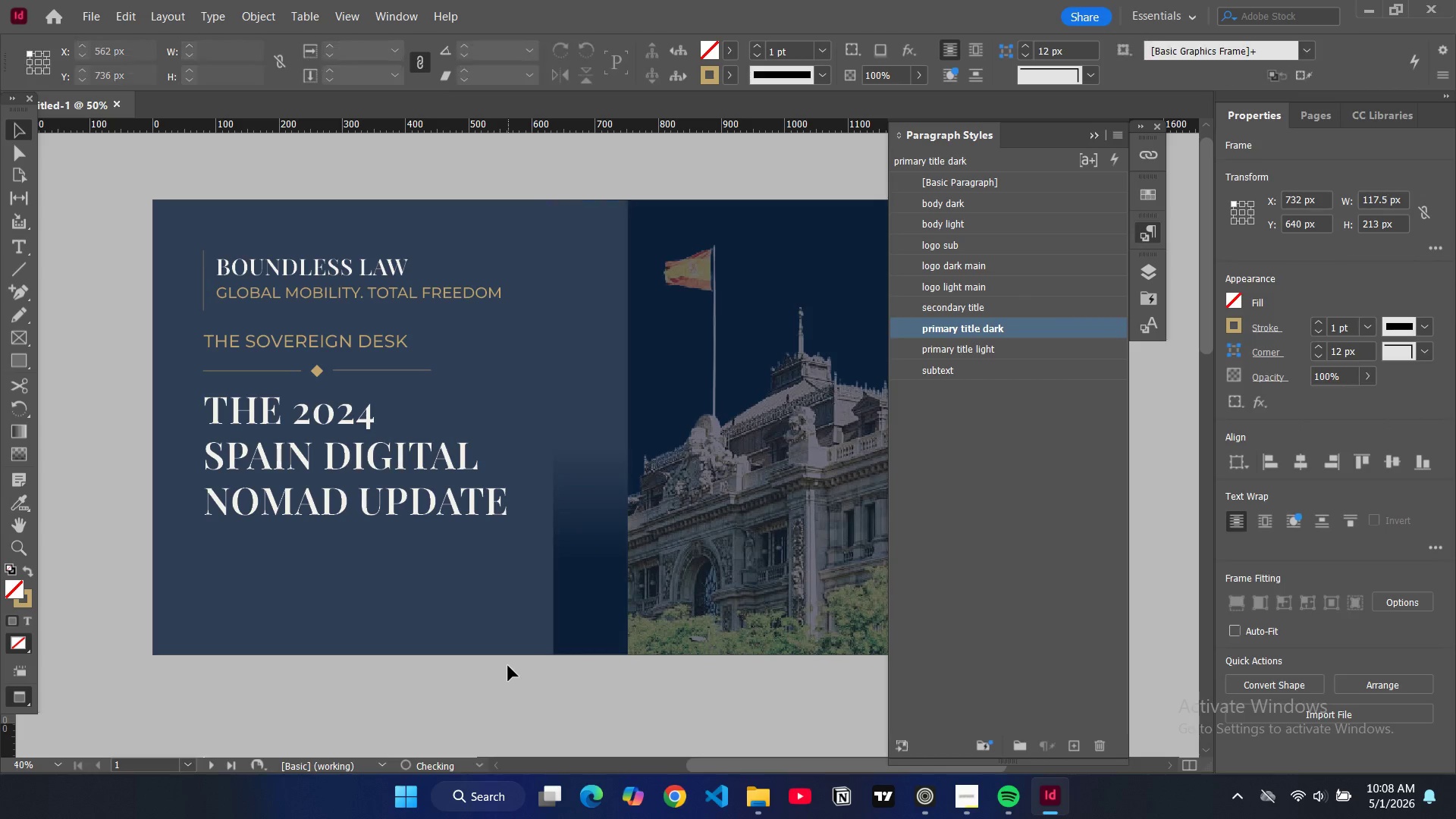 
left_click([508, 666])
 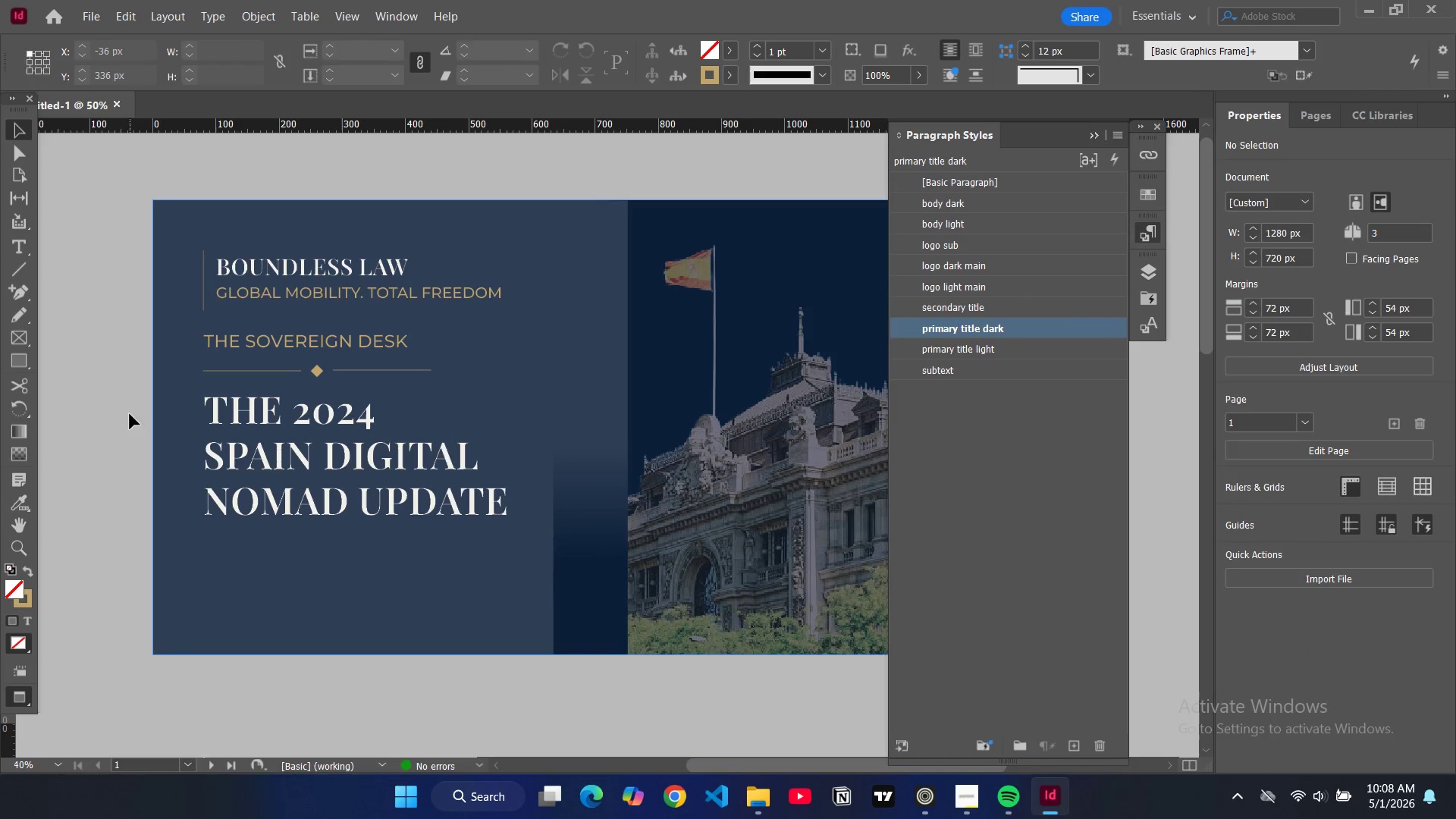 
key(W)
 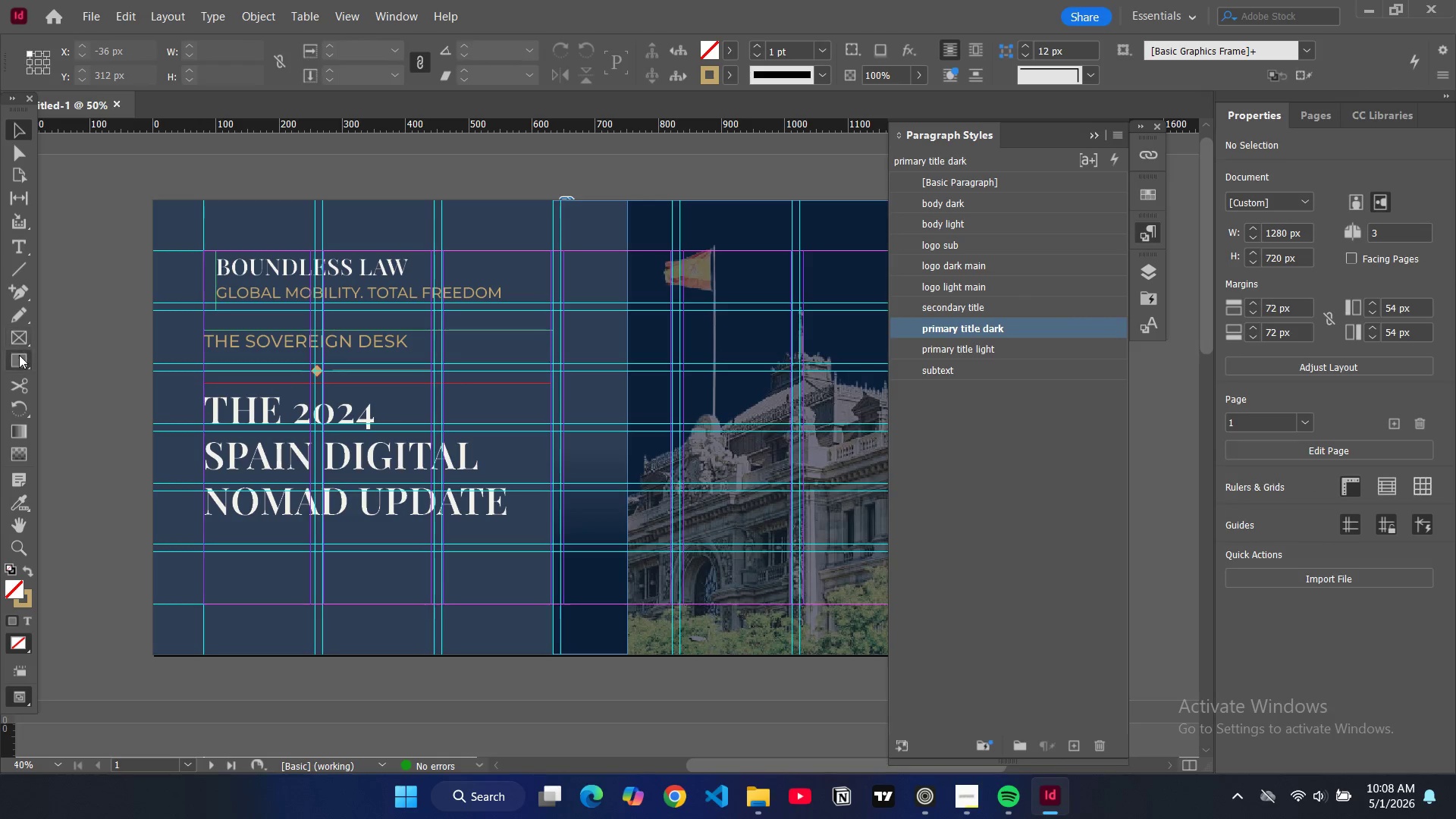 
left_click([19, 355])
 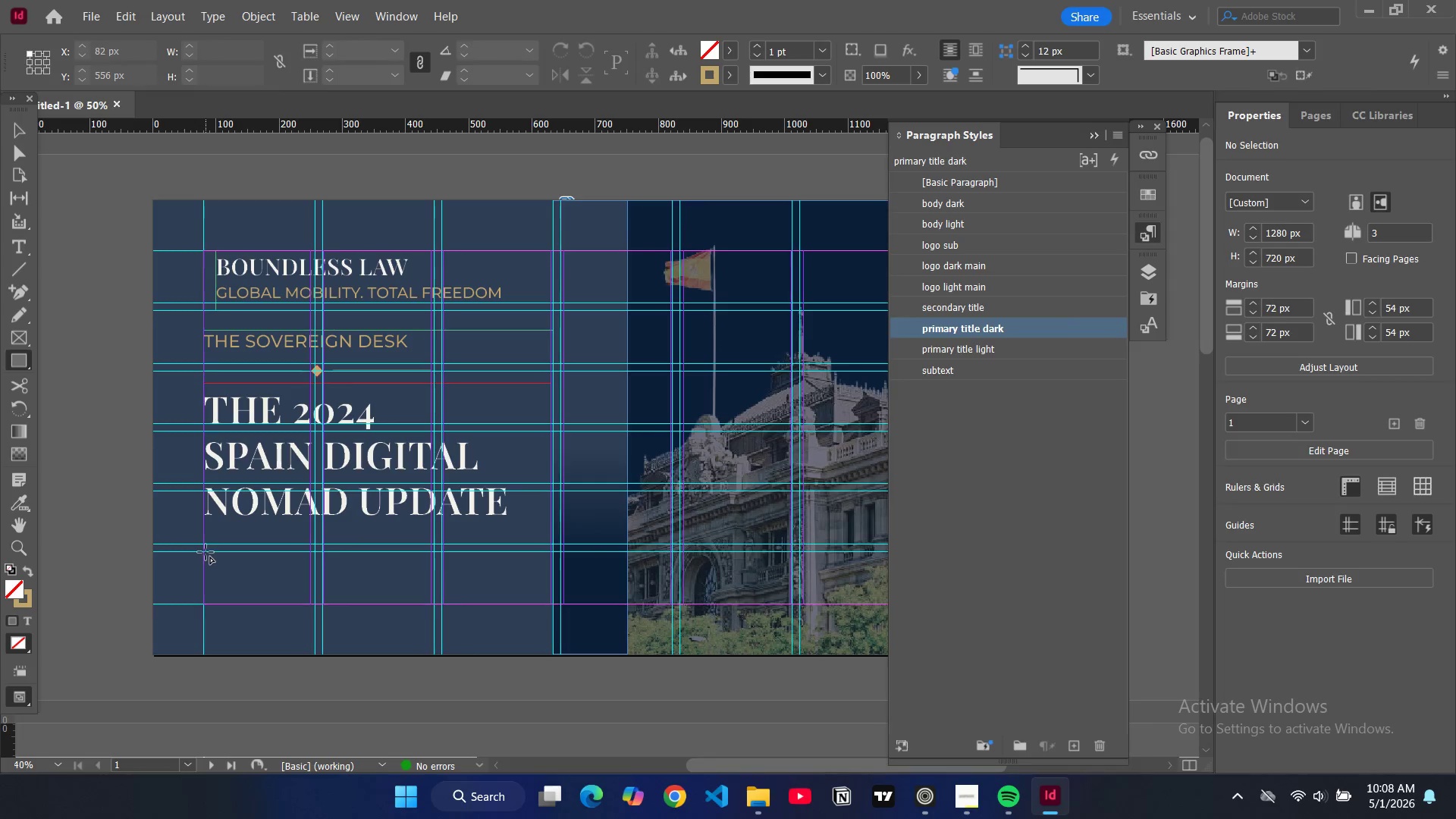 
left_click_drag(start_coordinate=[206, 552], to_coordinate=[316, 654])
 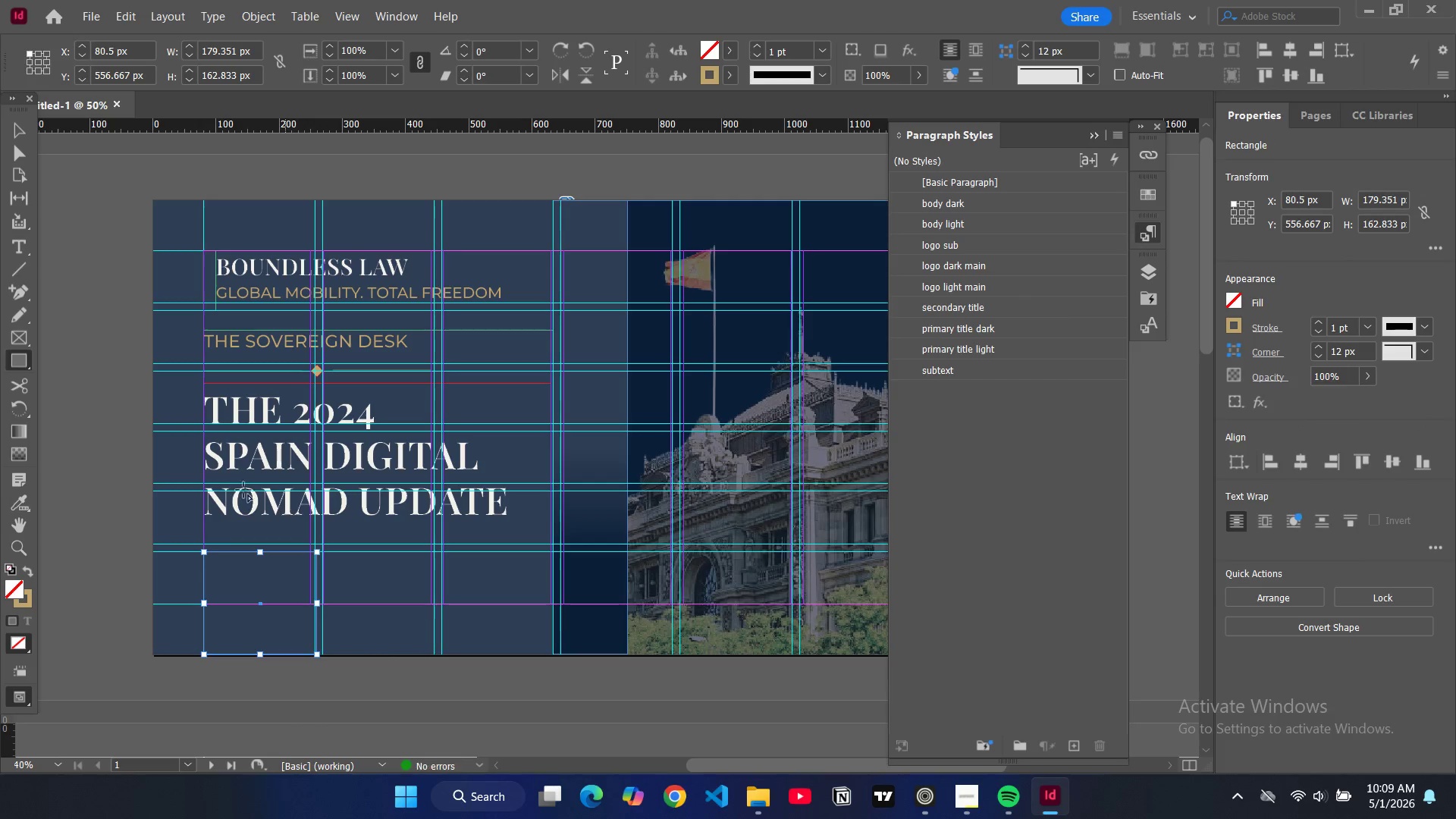 
key(Backspace)
 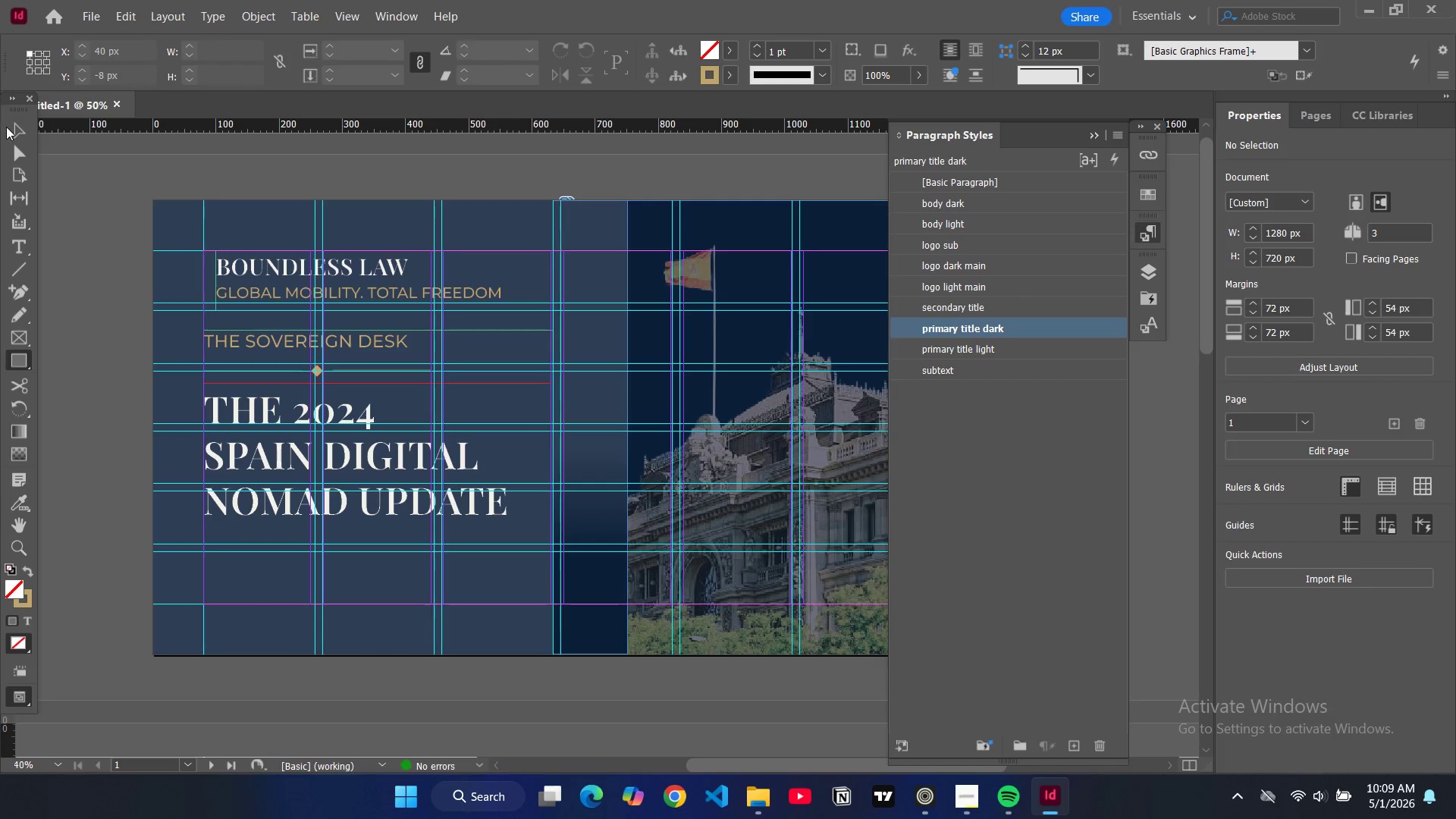 
left_click([10, 129])
 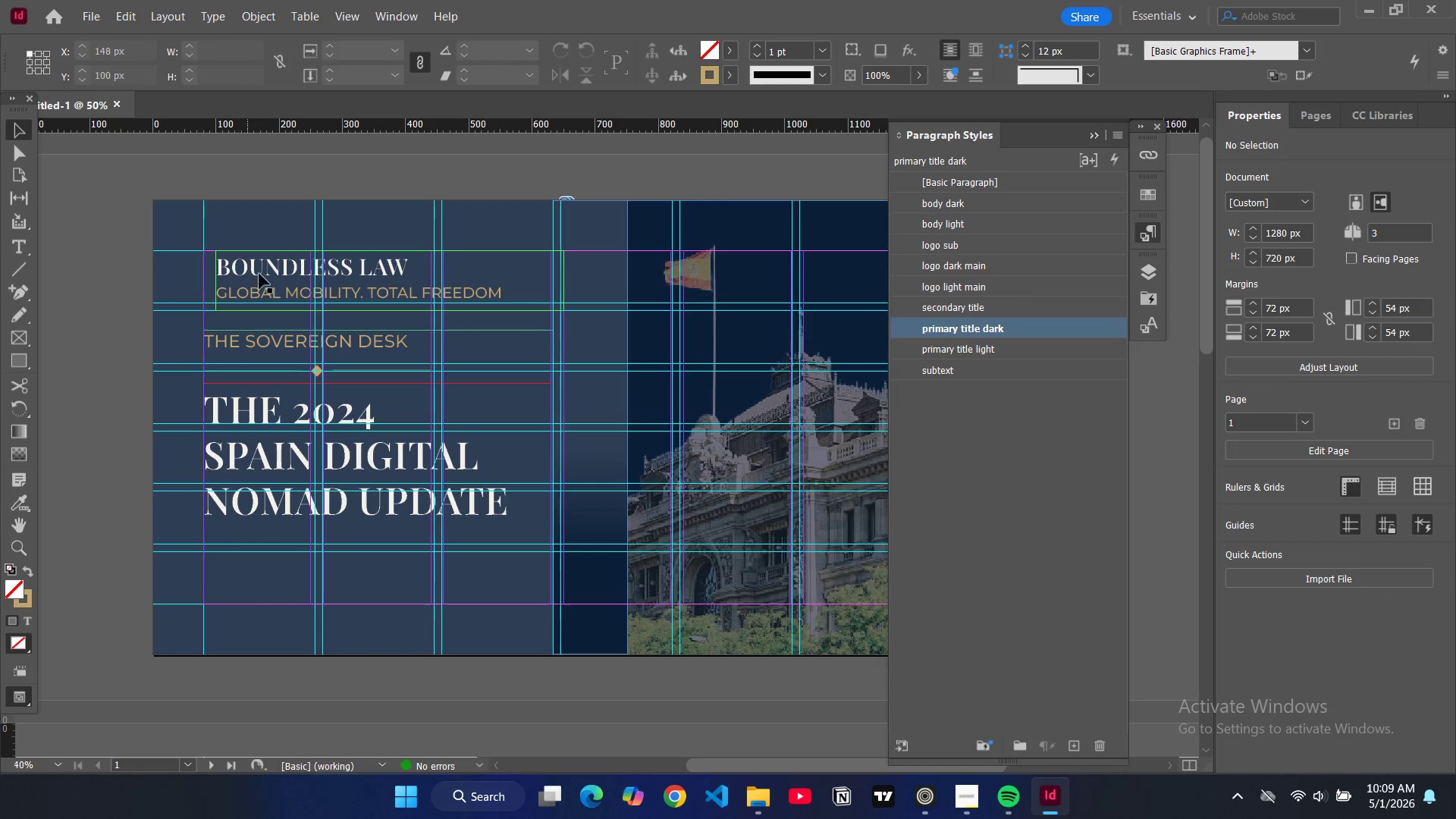 
left_click([265, 277])
 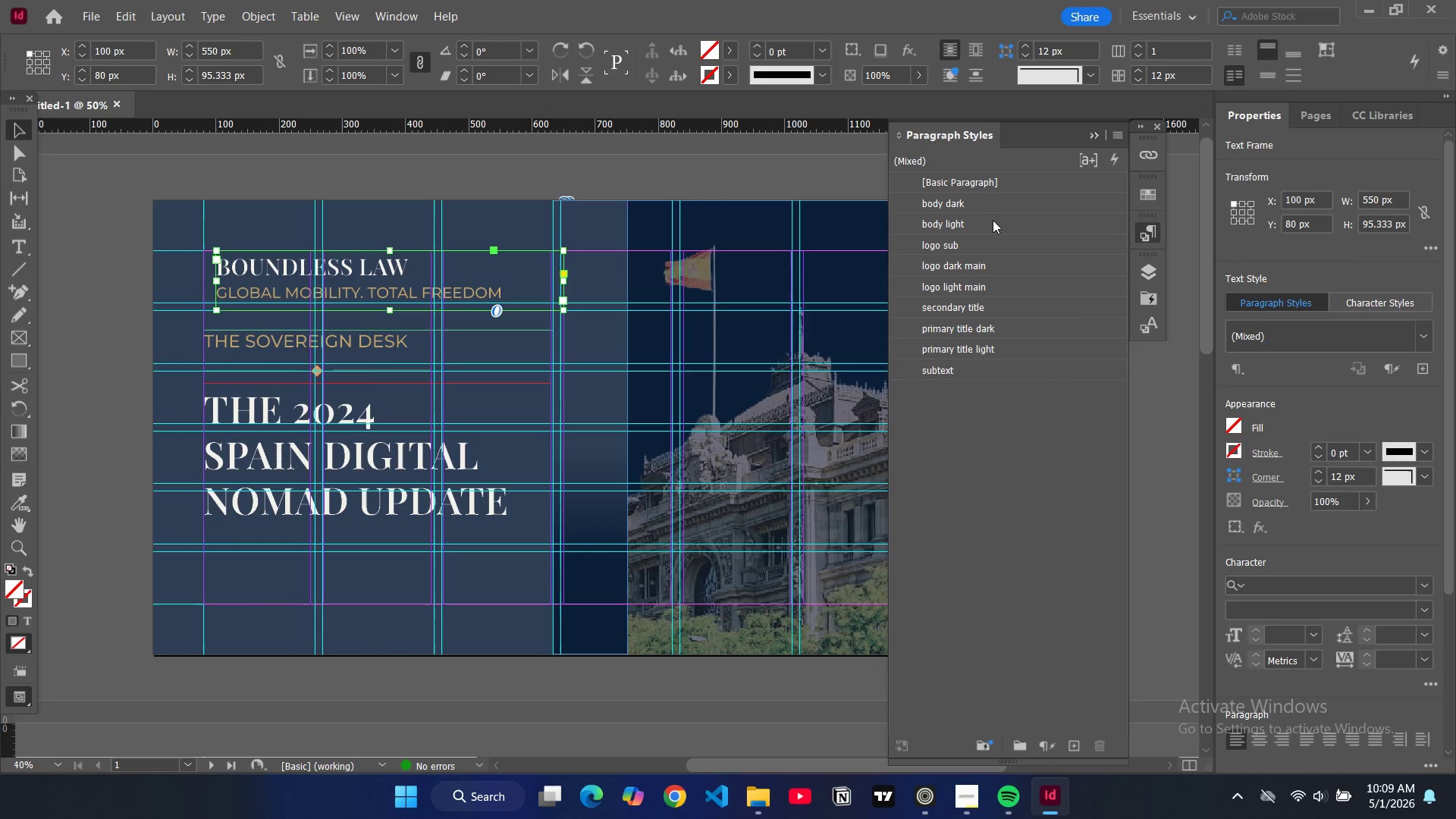 
double_click([307, 268])
 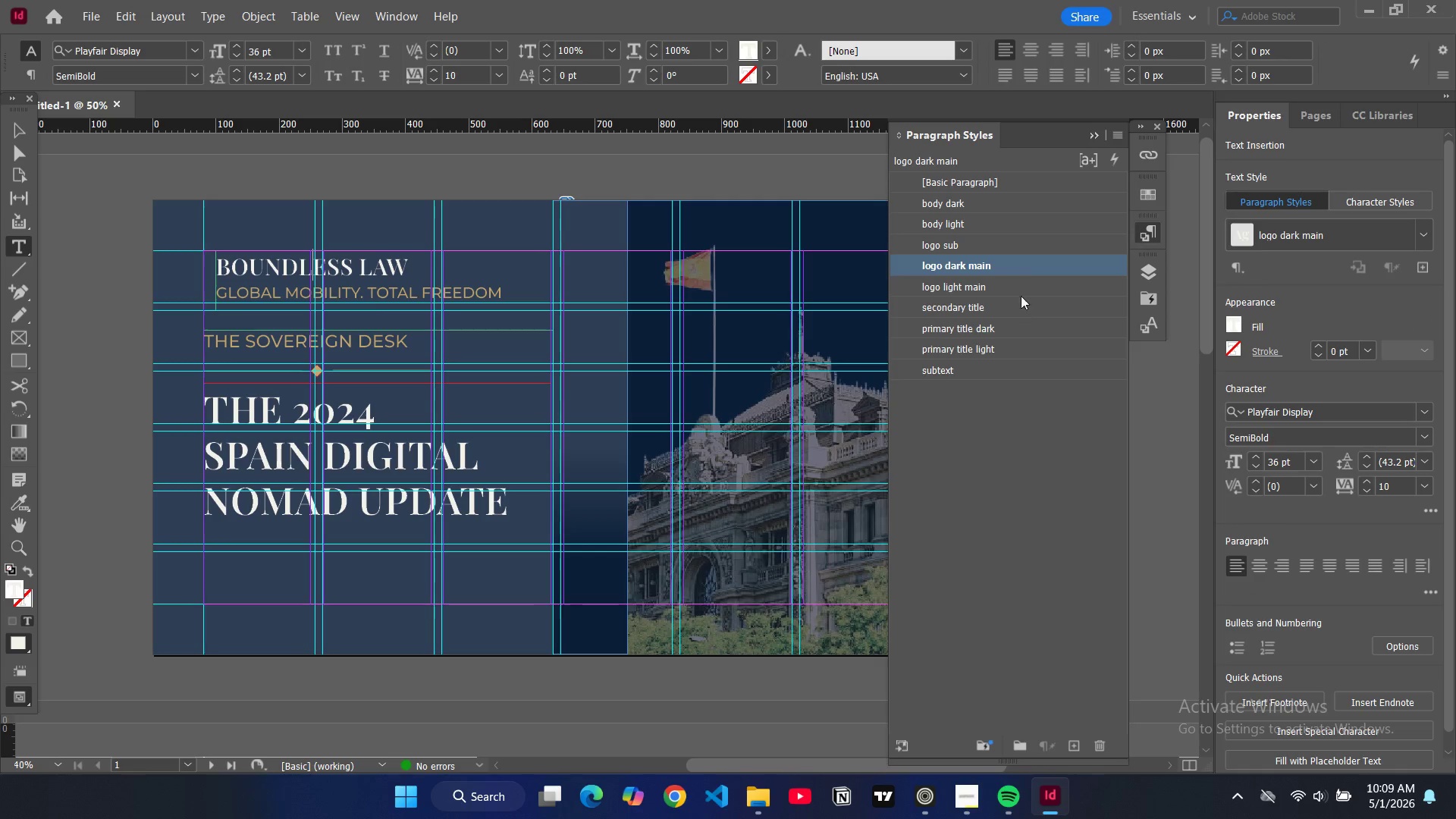 
double_click([1025, 268])
 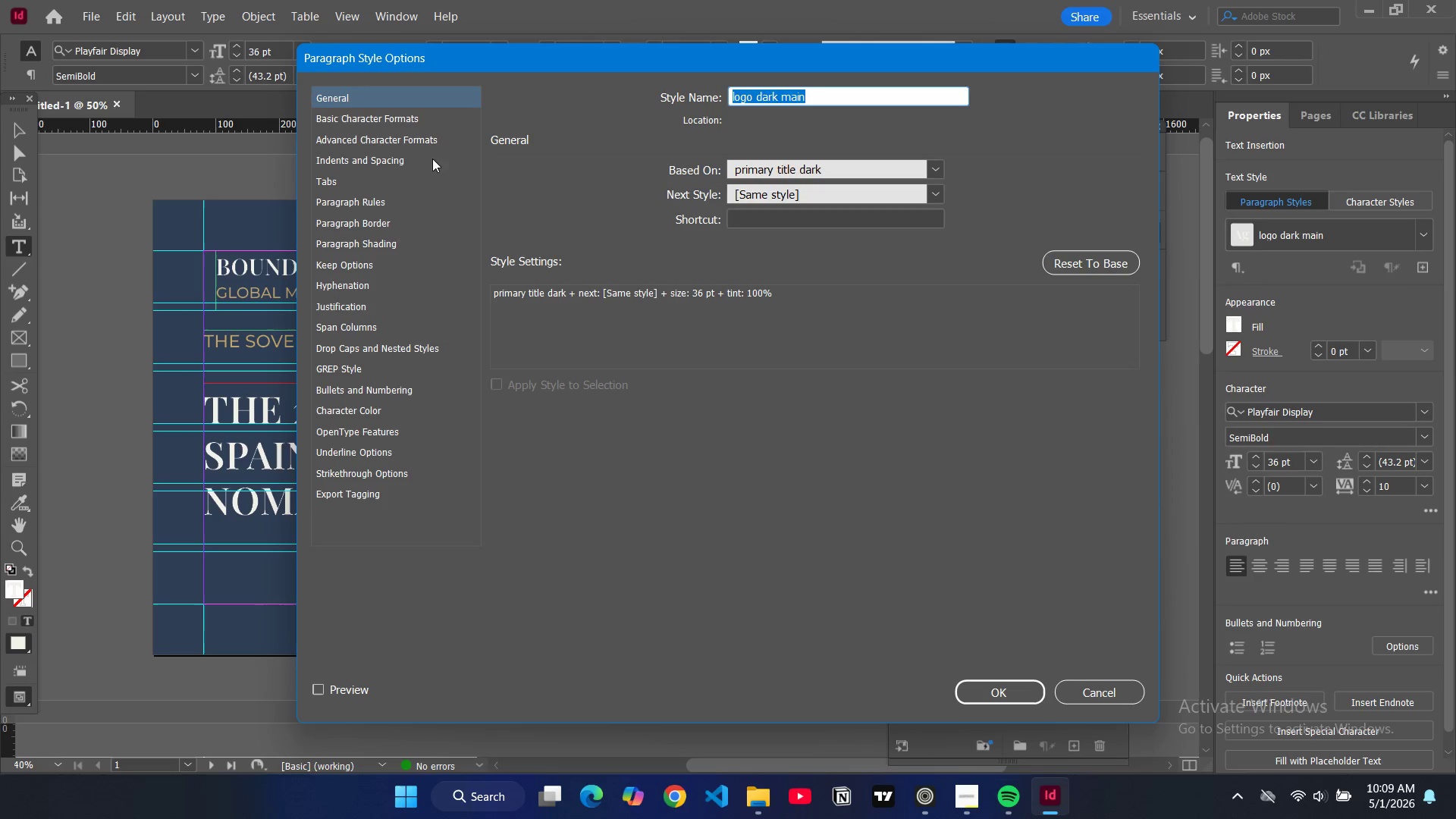 
left_click([367, 114])
 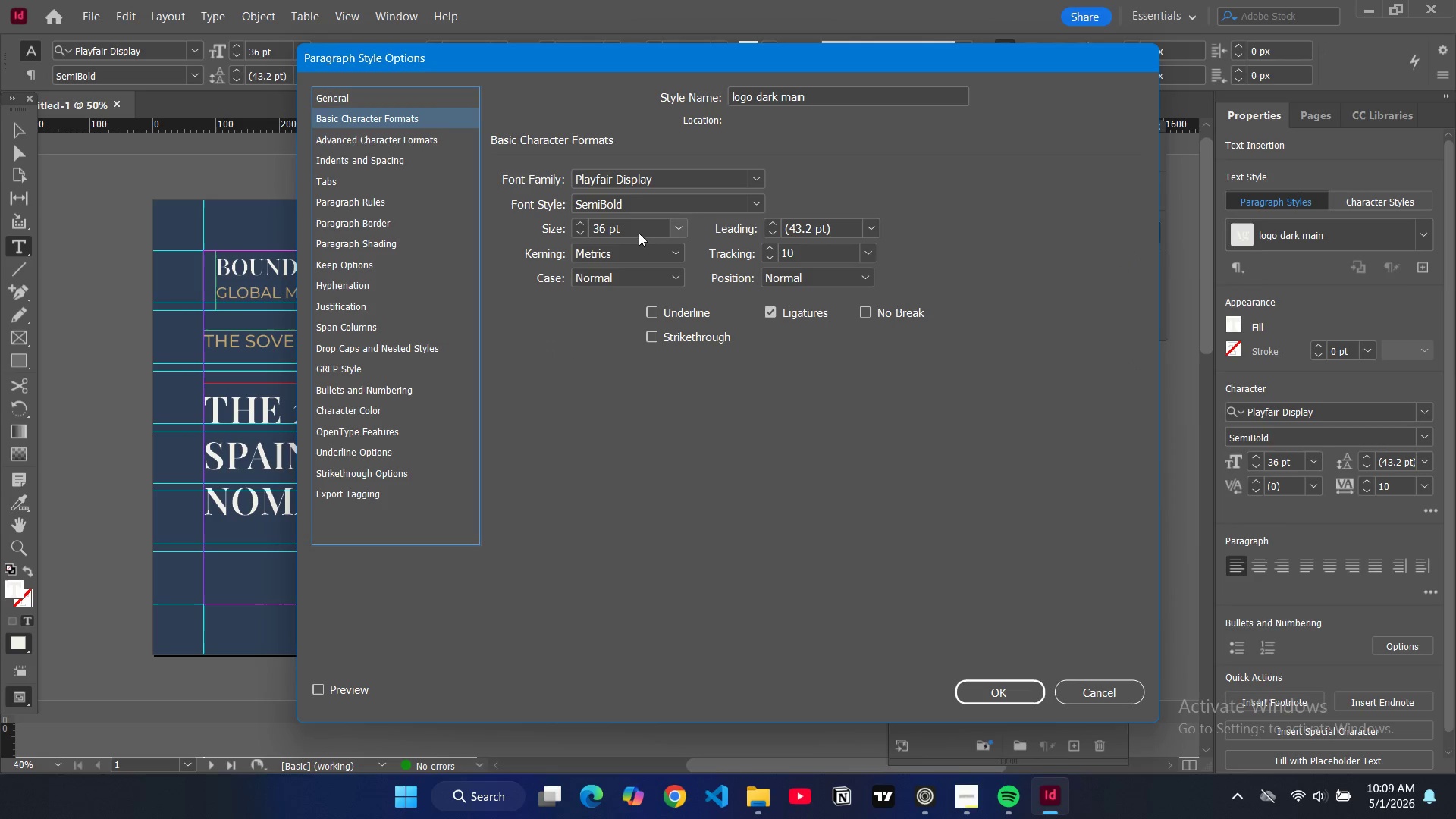 
left_click([675, 228])
 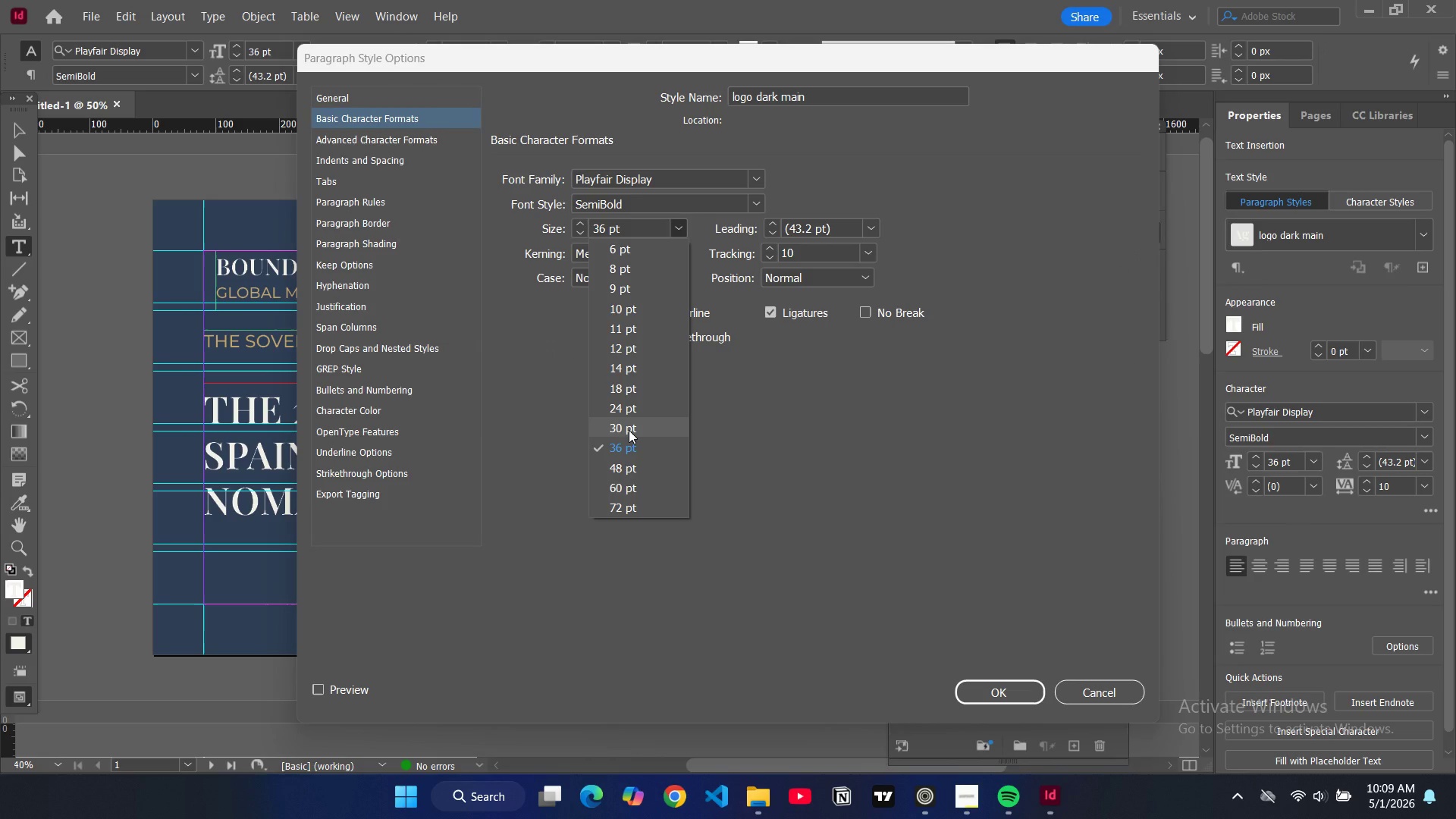 
left_click([629, 430])
 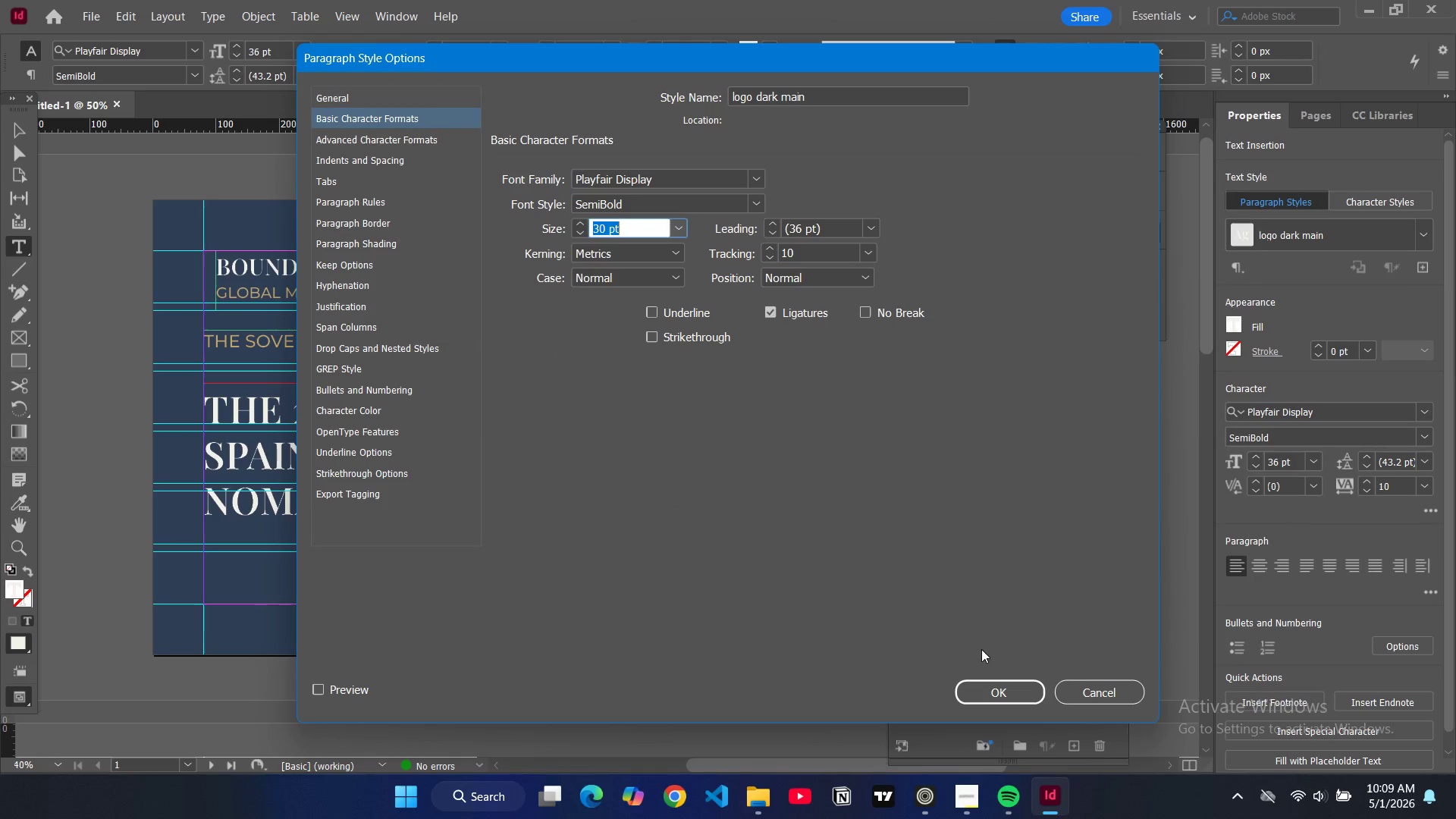 
left_click([994, 687])
 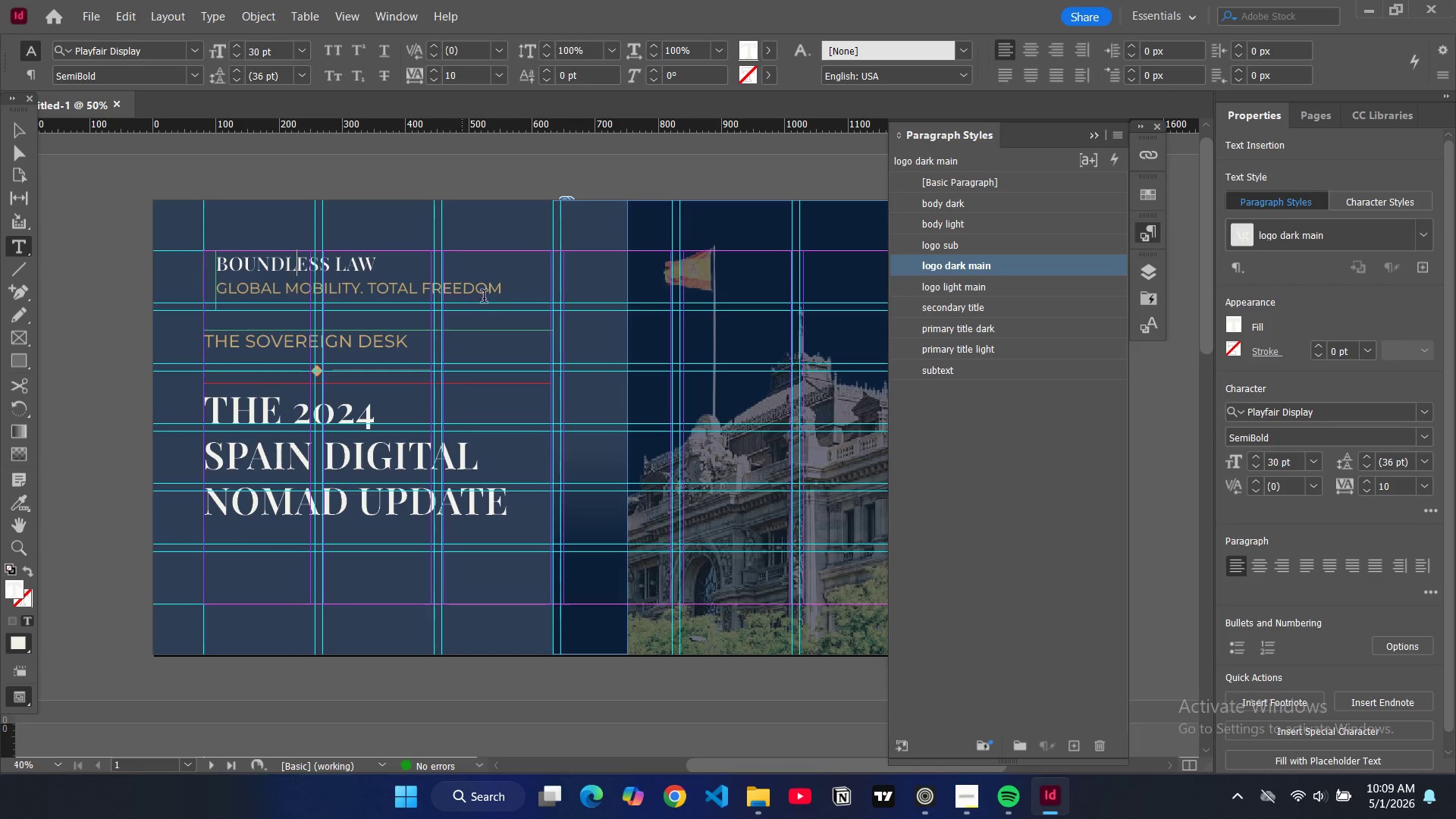 
left_click_drag(start_coordinate=[507, 291], to_coordinate=[218, 297])
 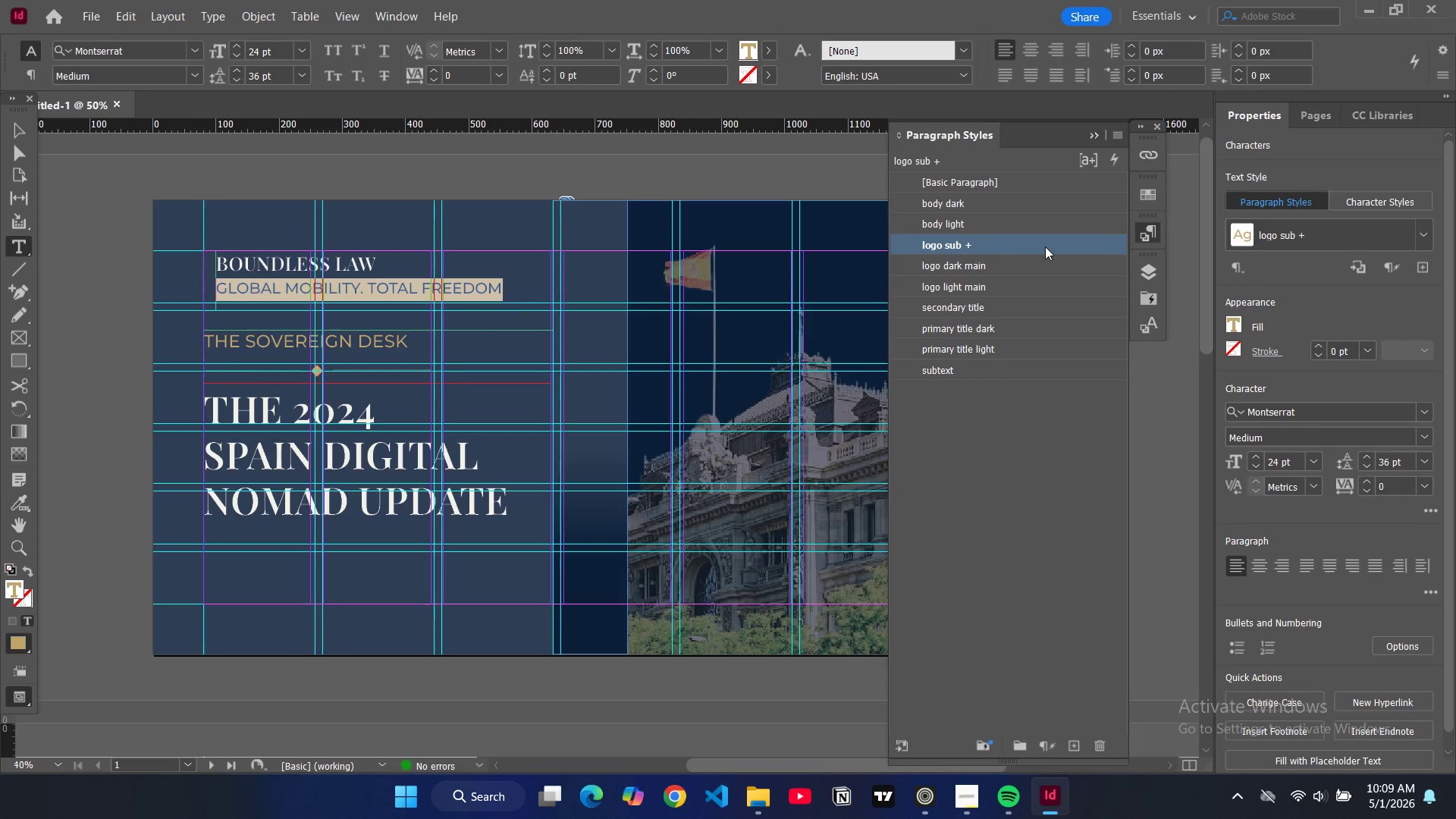 
double_click([1045, 246])
 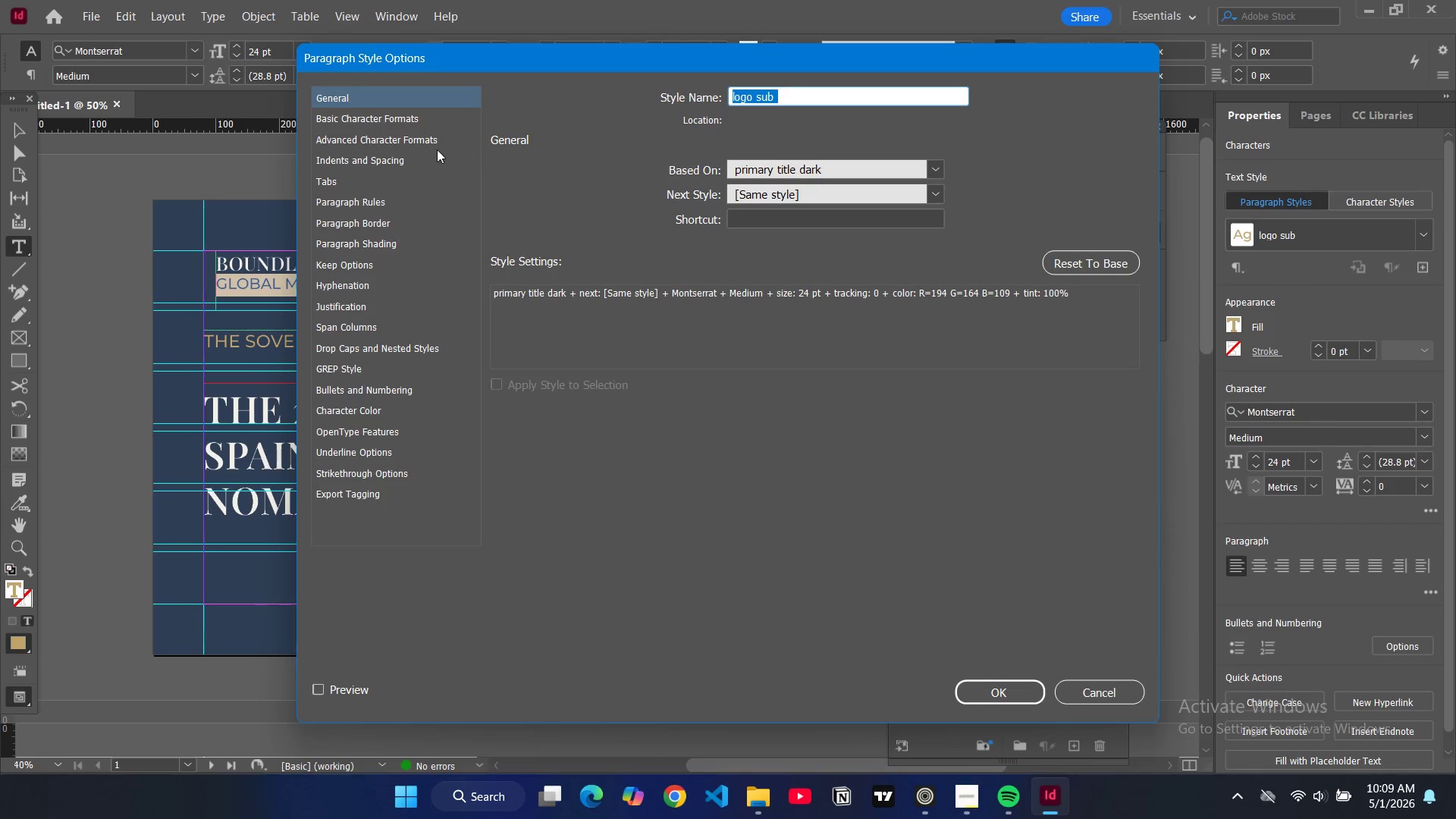 
left_click([438, 118])
 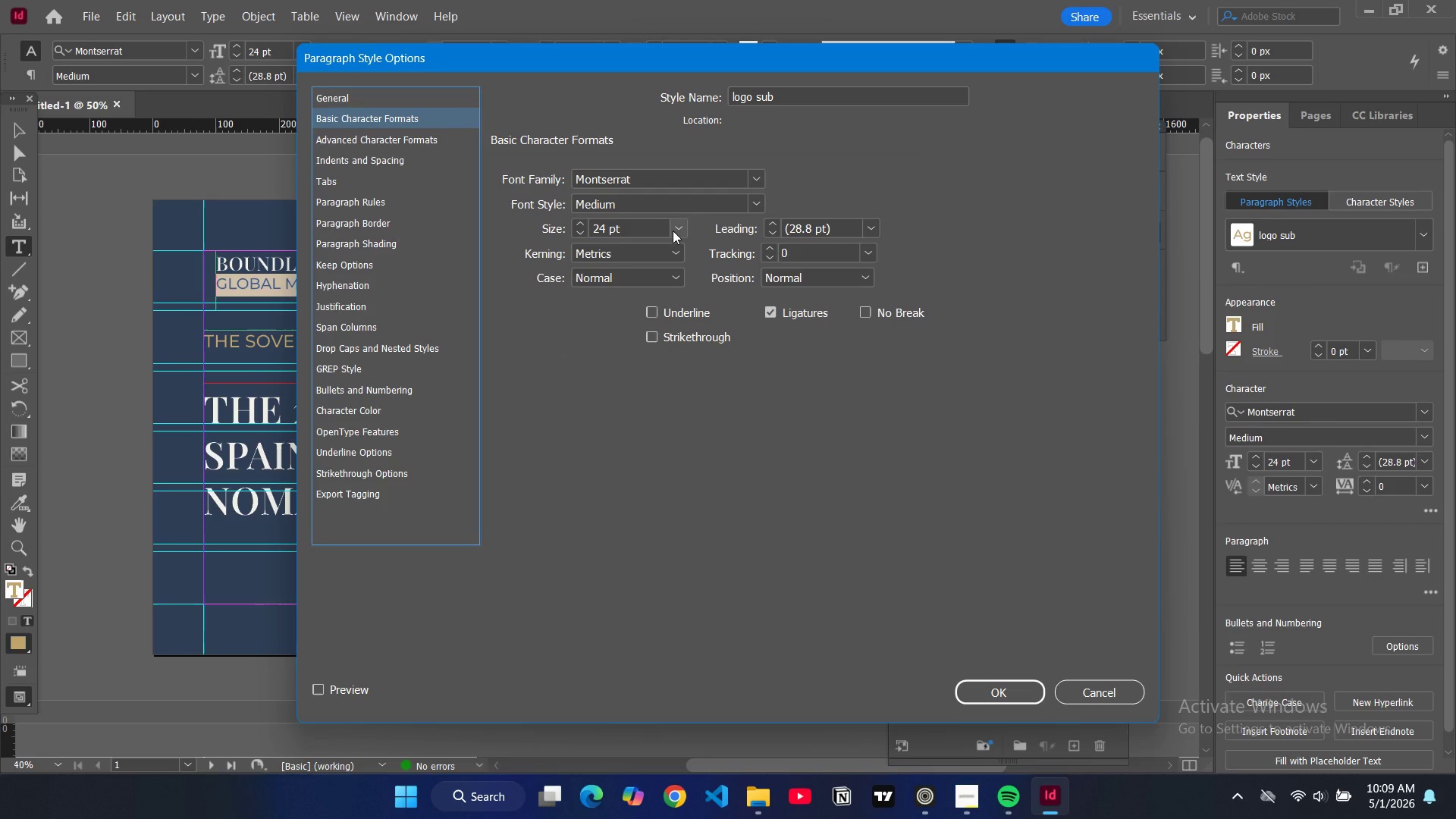 
left_click([673, 231])
 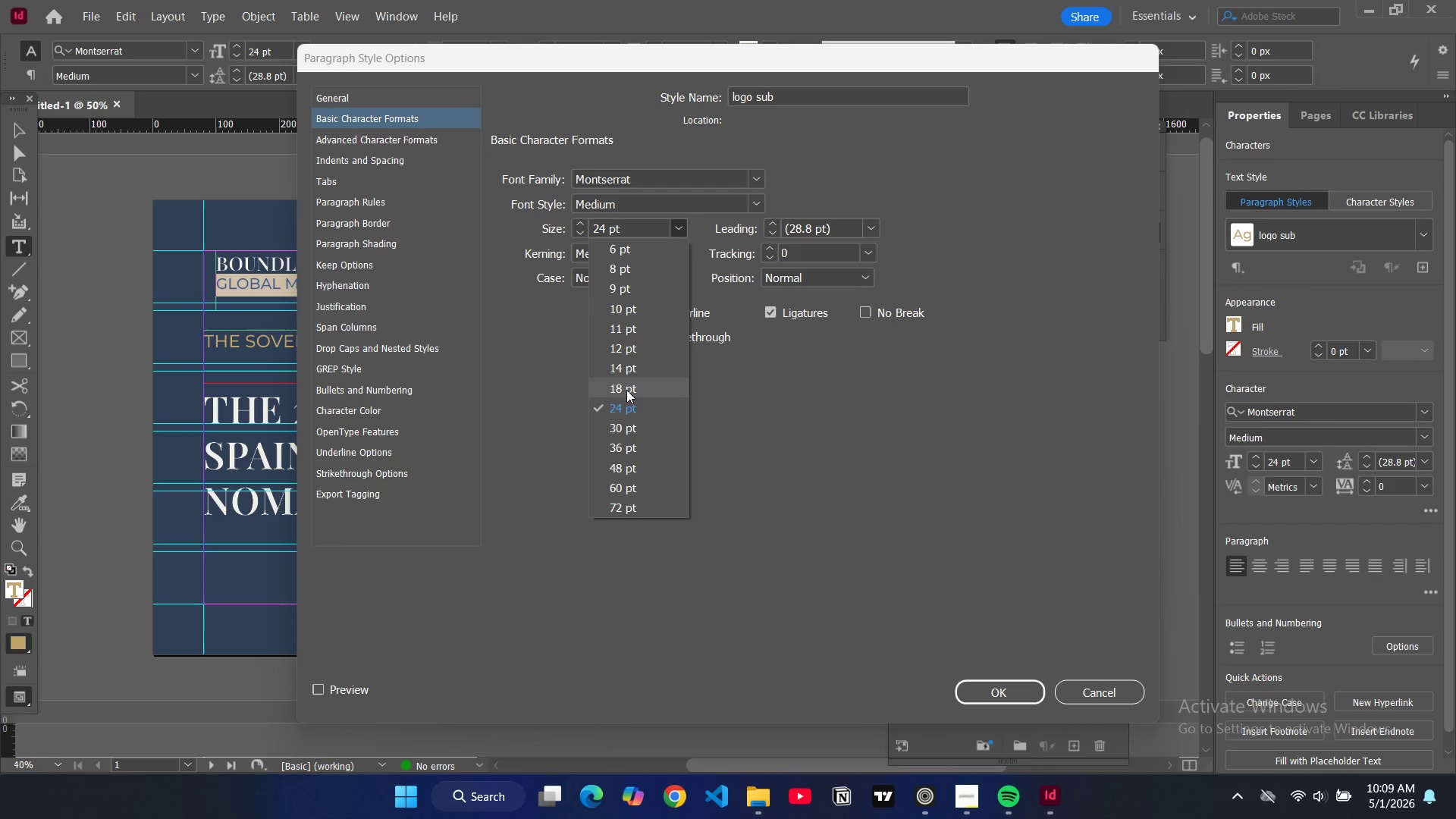 
left_click([626, 390])
 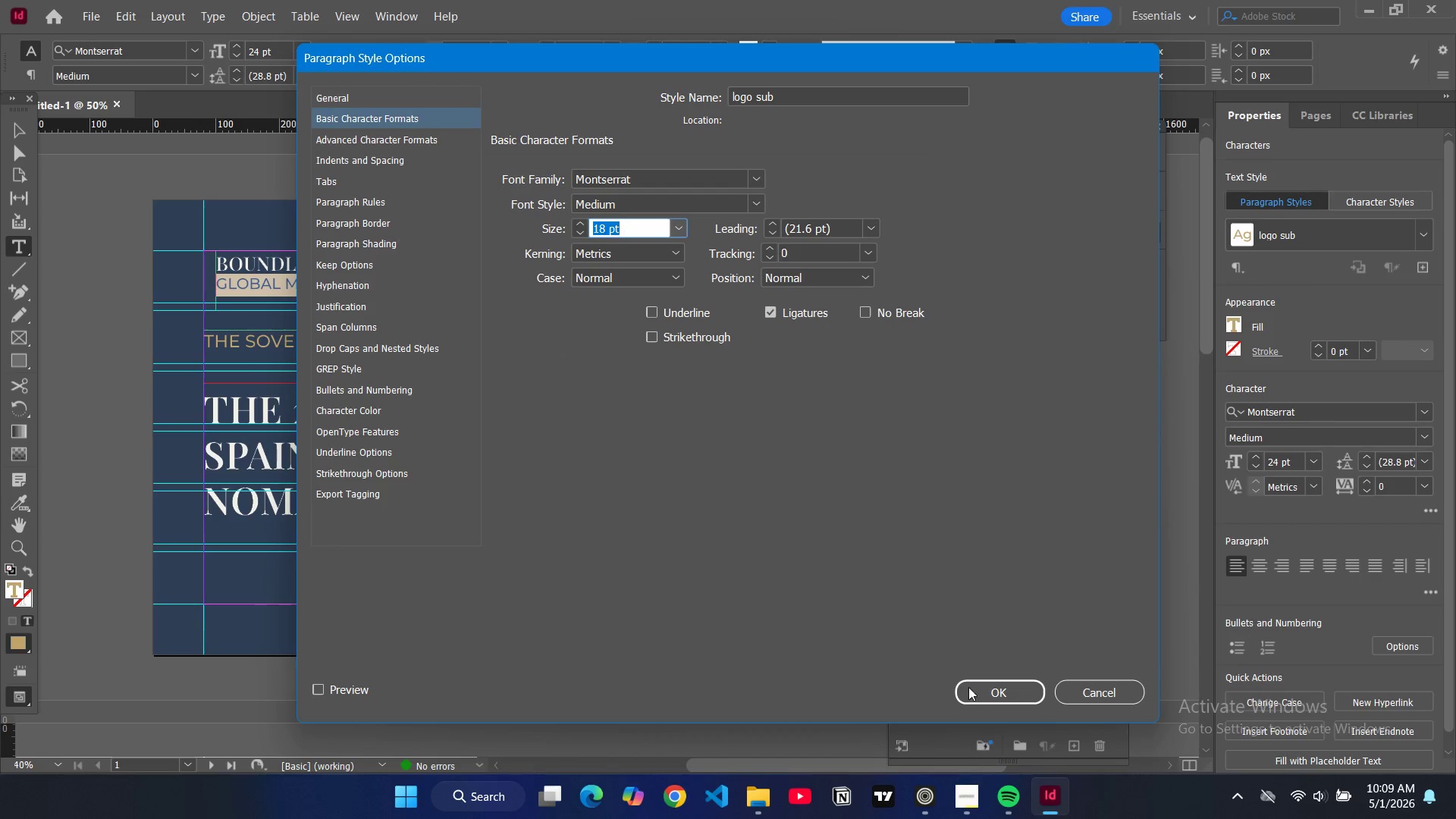 
left_click([985, 692])
 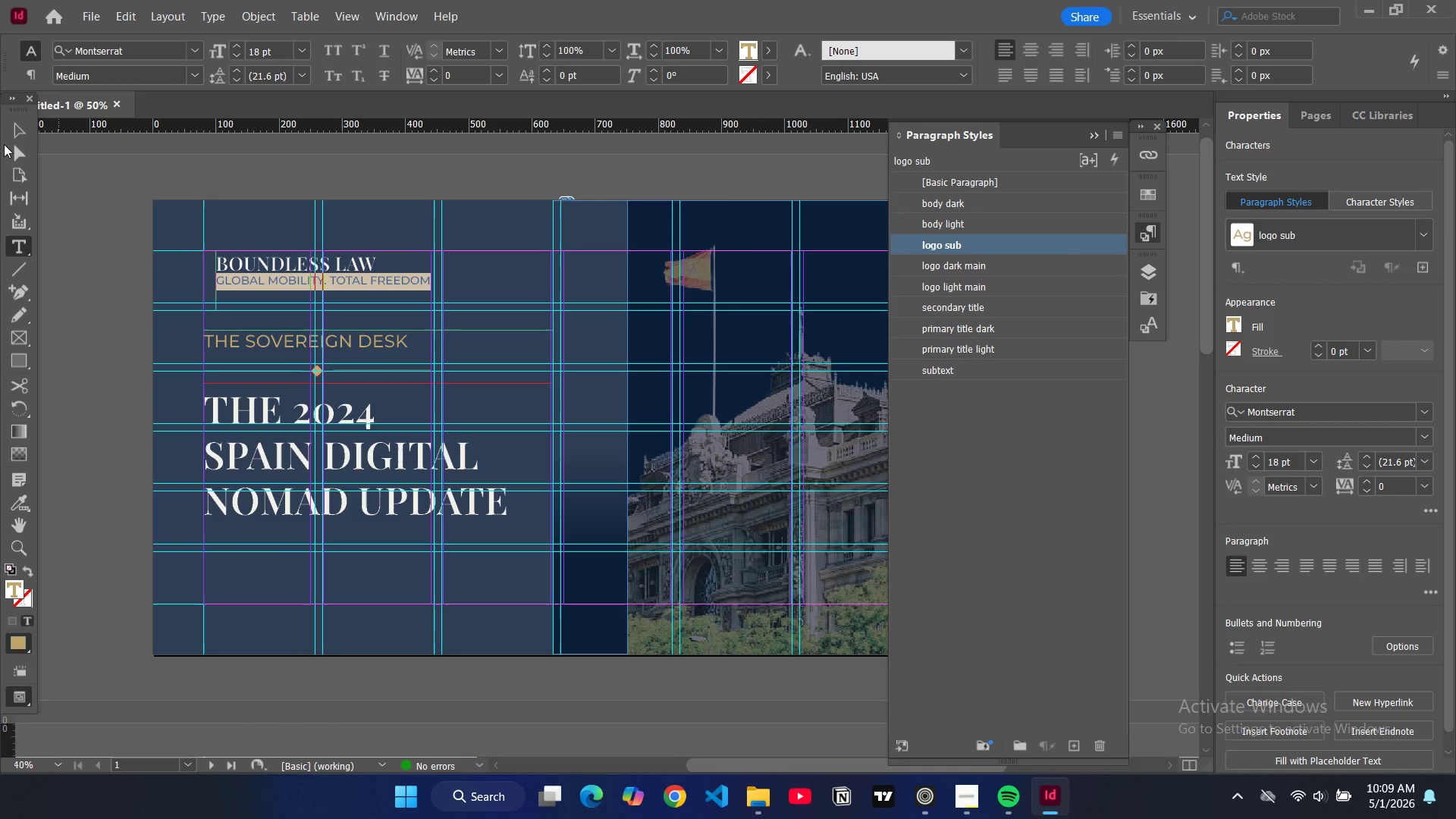 
double_click([86, 209])
 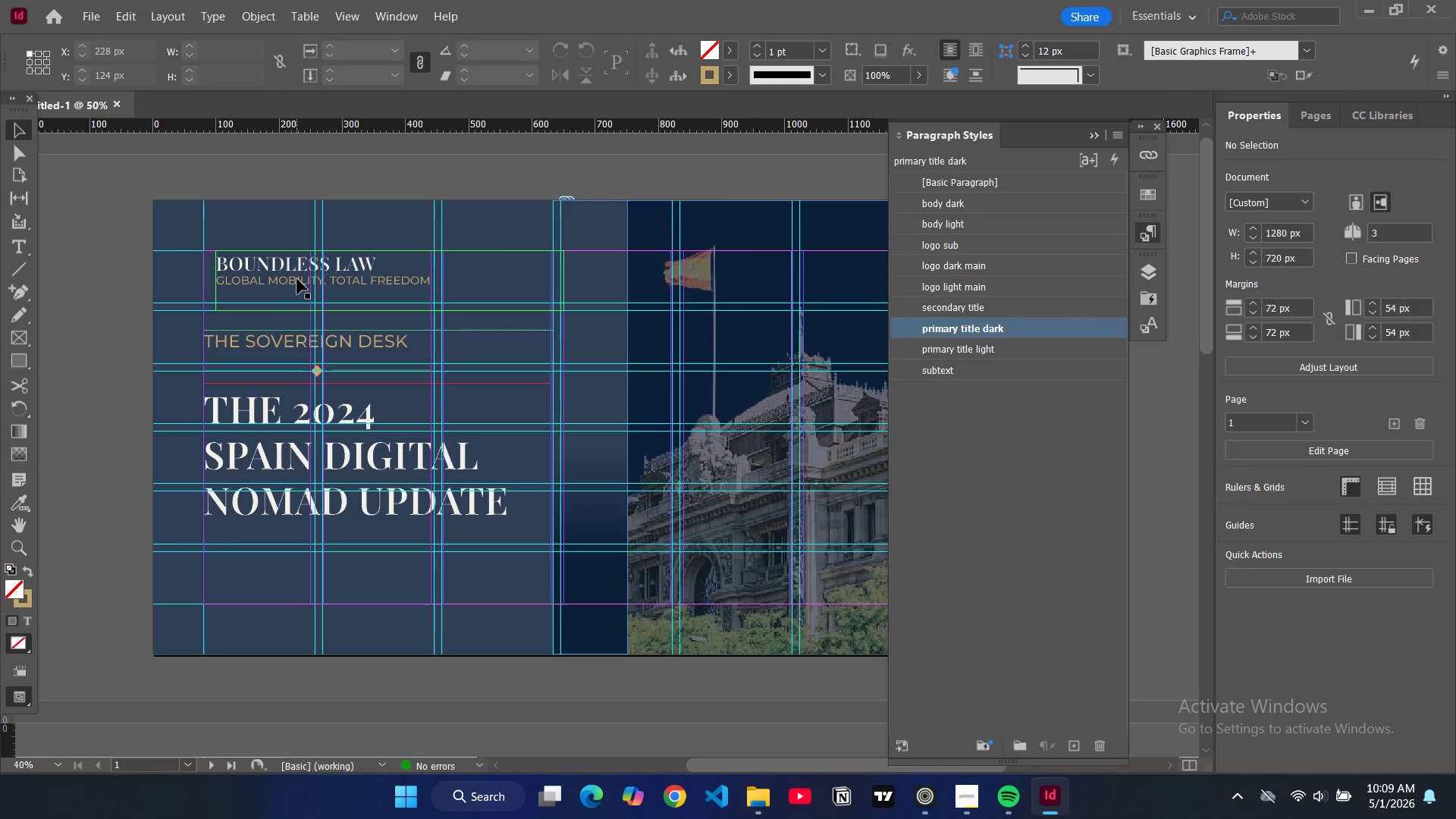 
double_click([297, 279])
 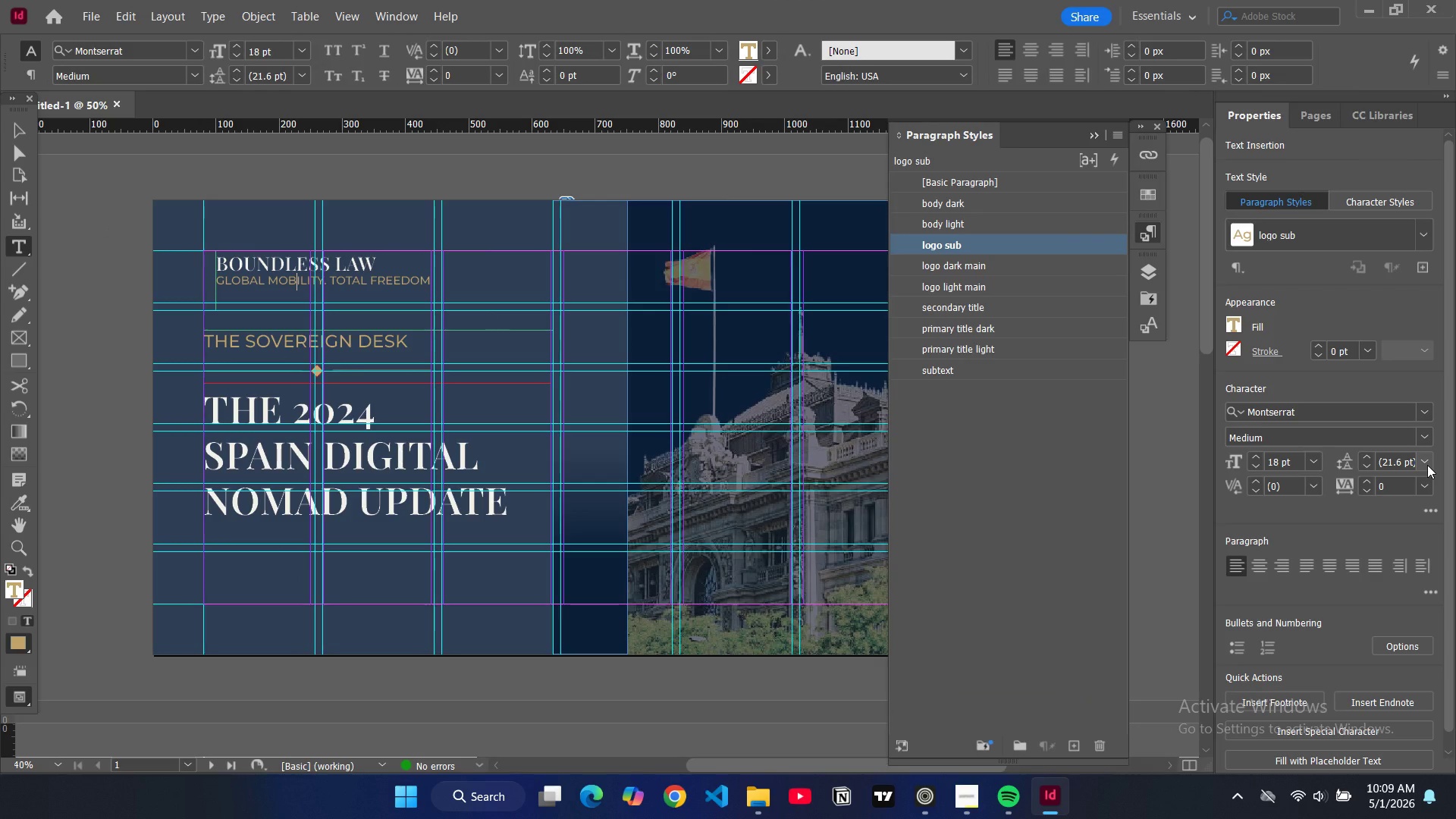 
key(Control+ControlLeft)
 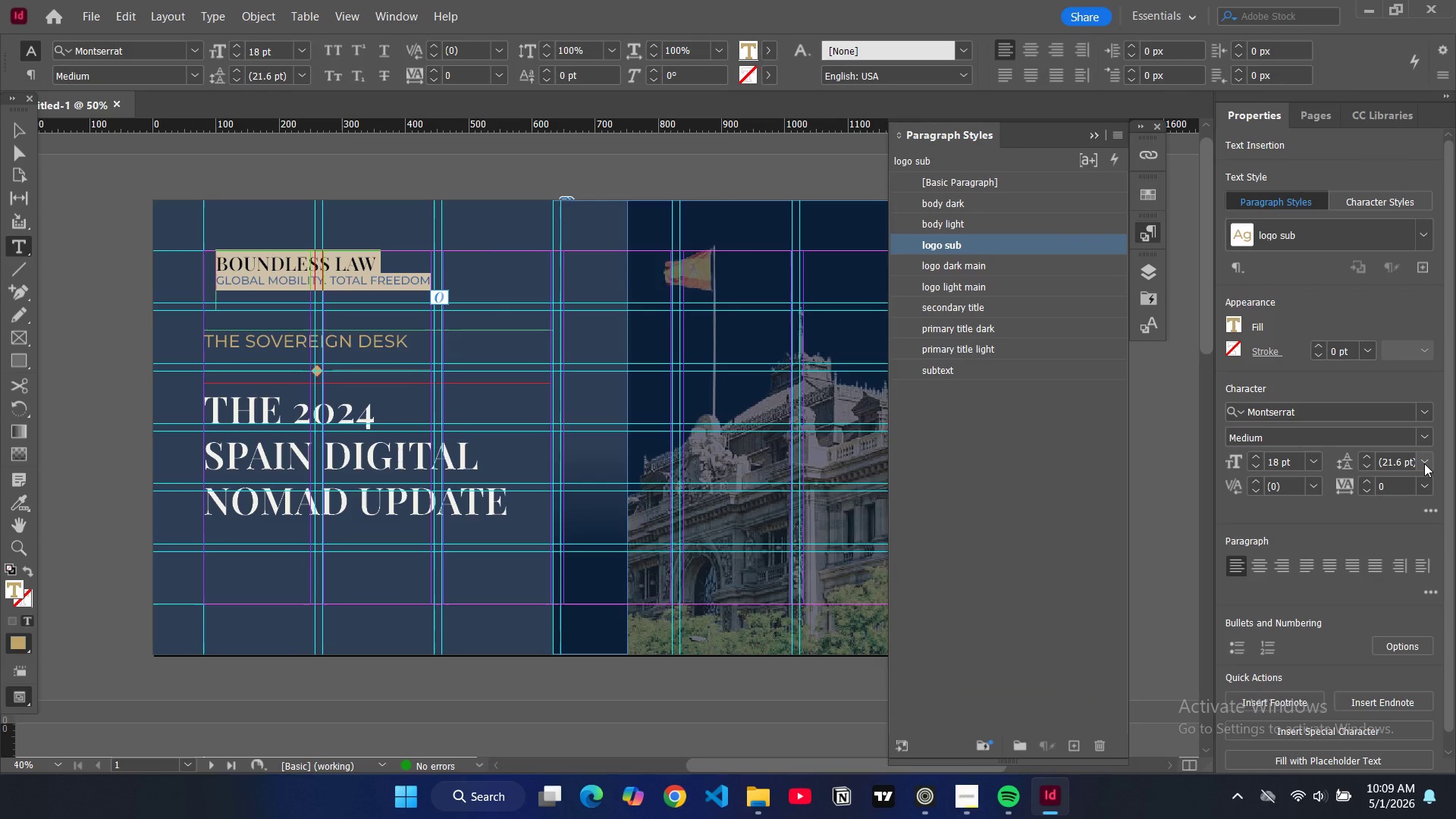 
key(Control+A)
 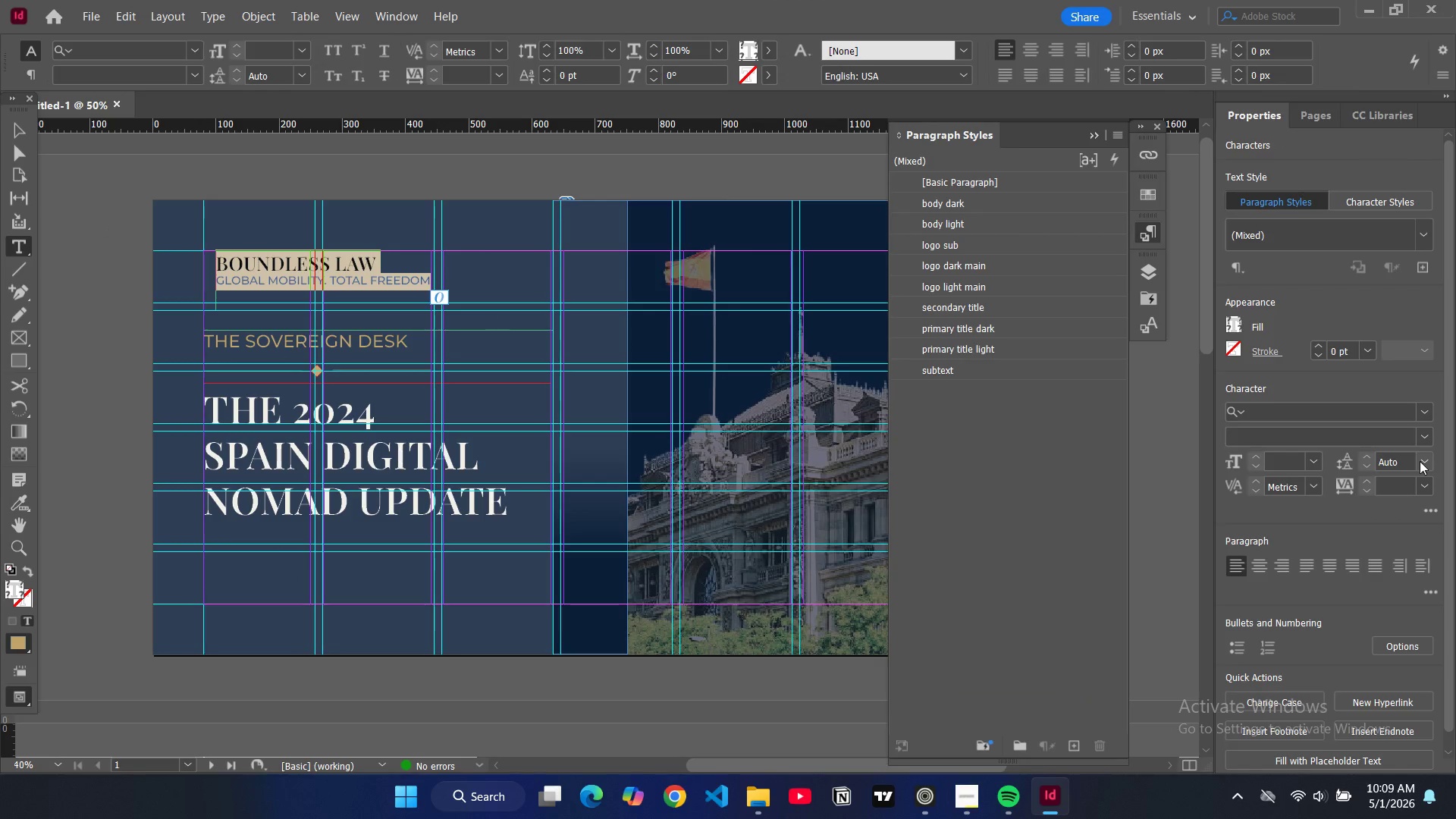 
left_click([1420, 461])
 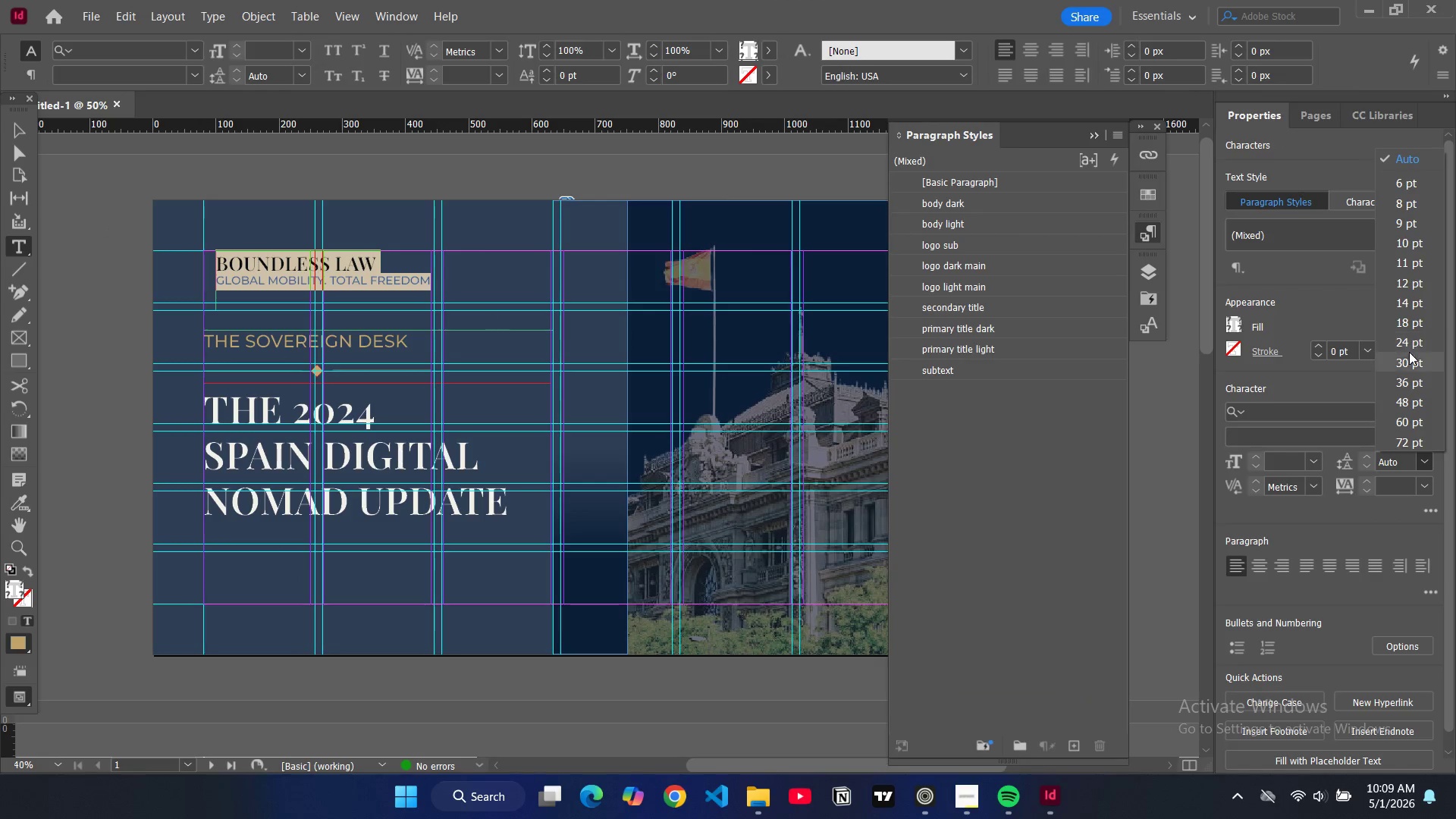 
left_click([1409, 359])
 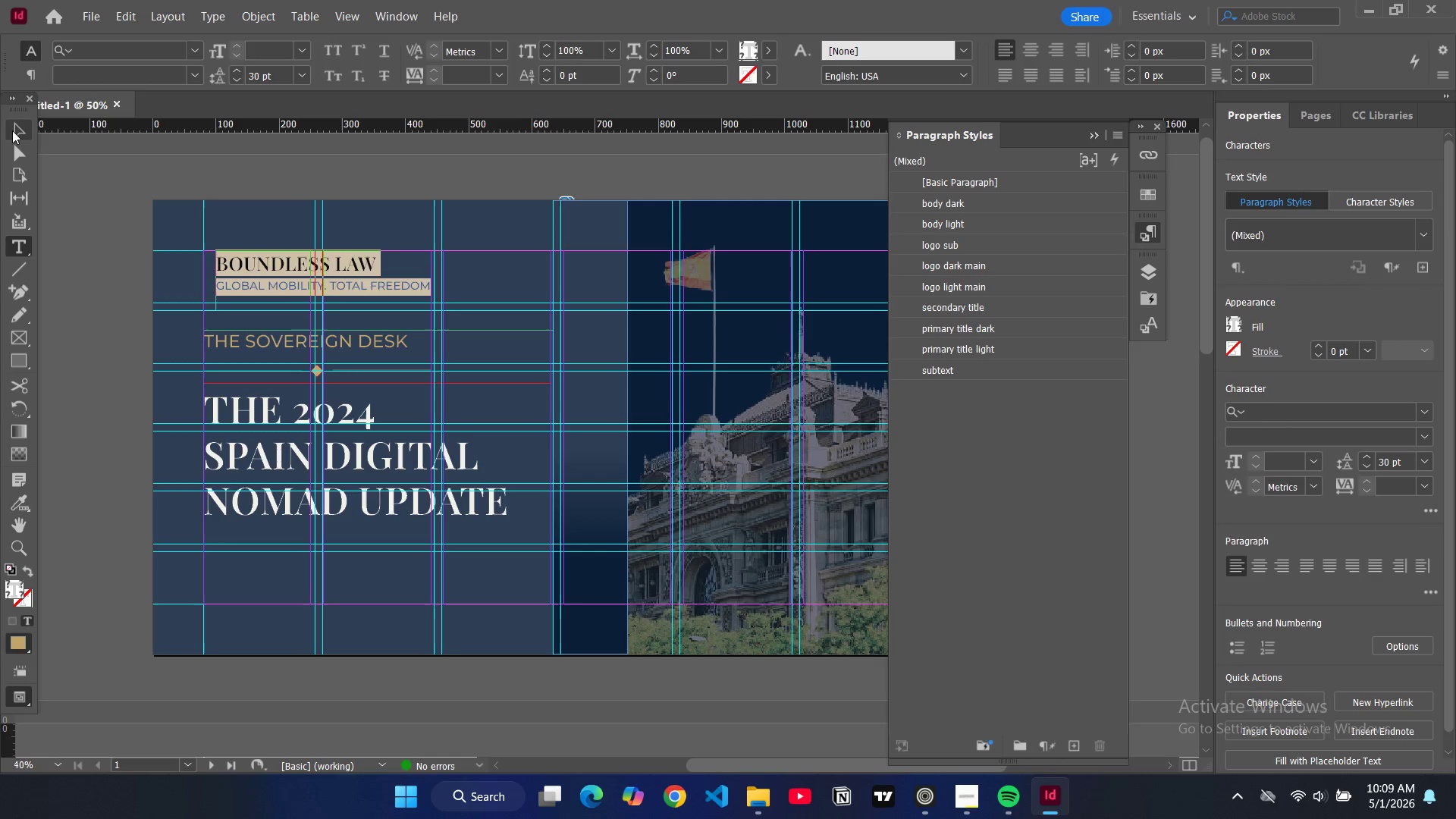 
double_click([91, 264])
 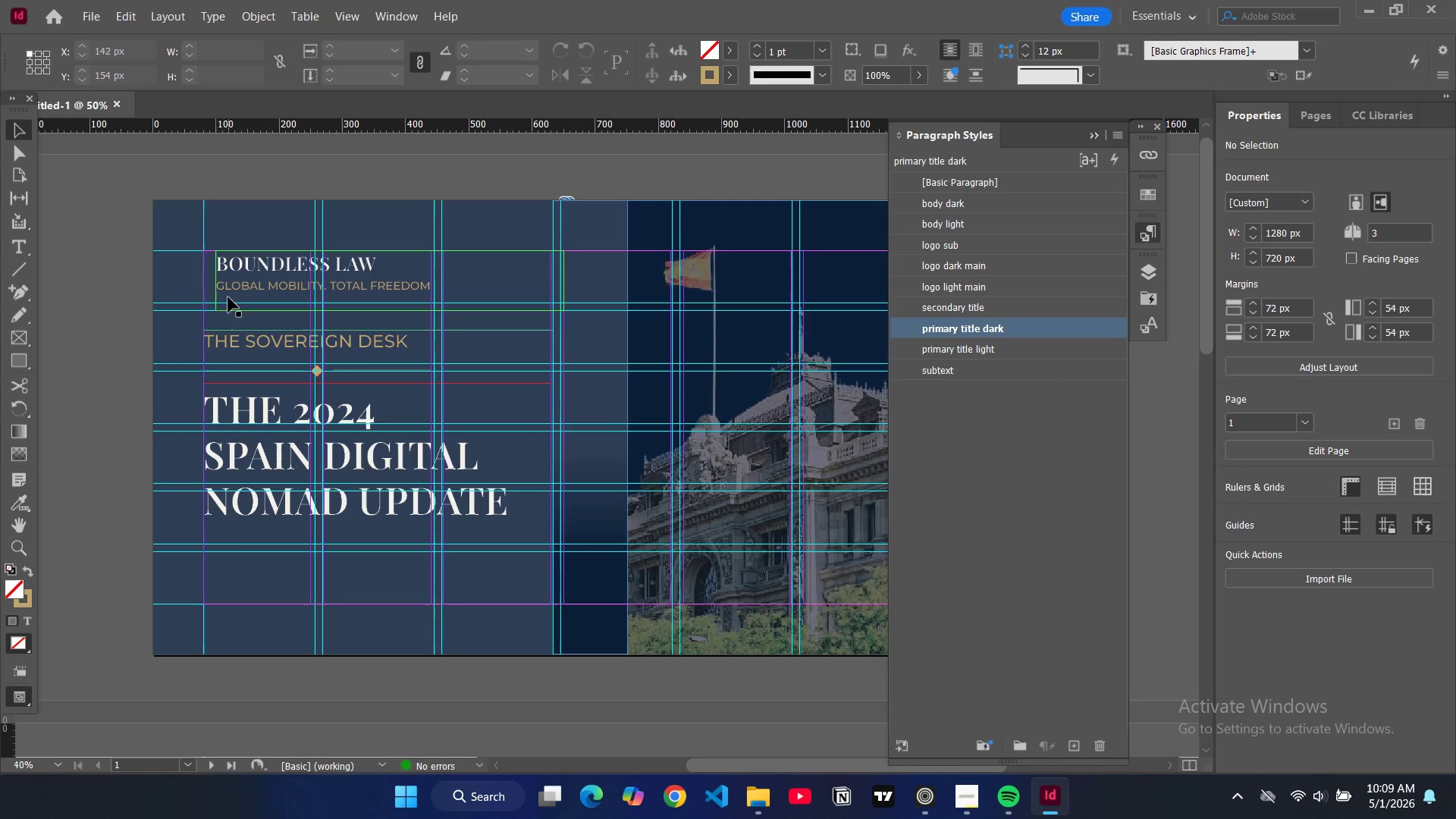 
left_click([227, 297])
 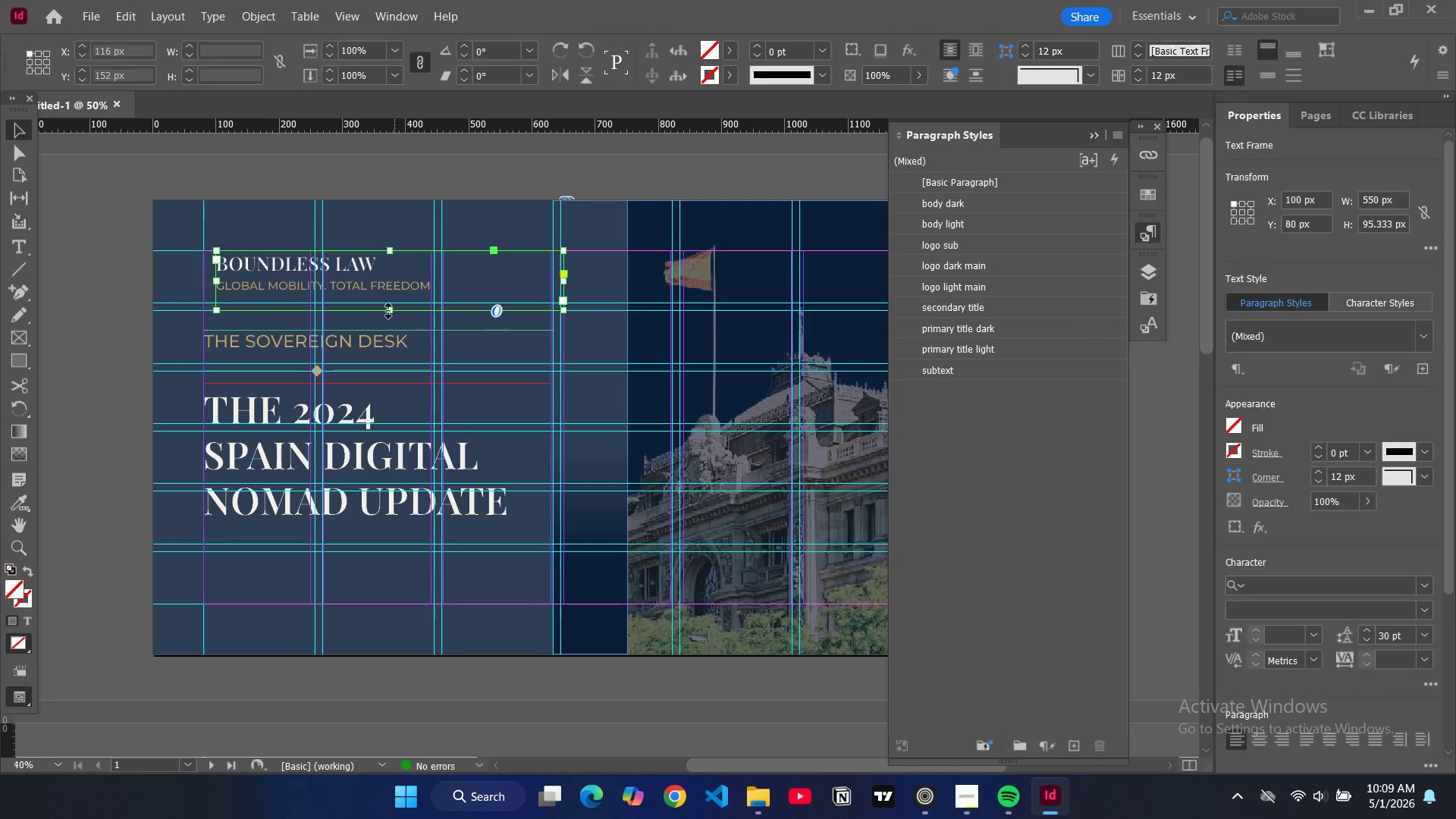 
left_click_drag(start_coordinate=[388, 311], to_coordinate=[388, 306])
 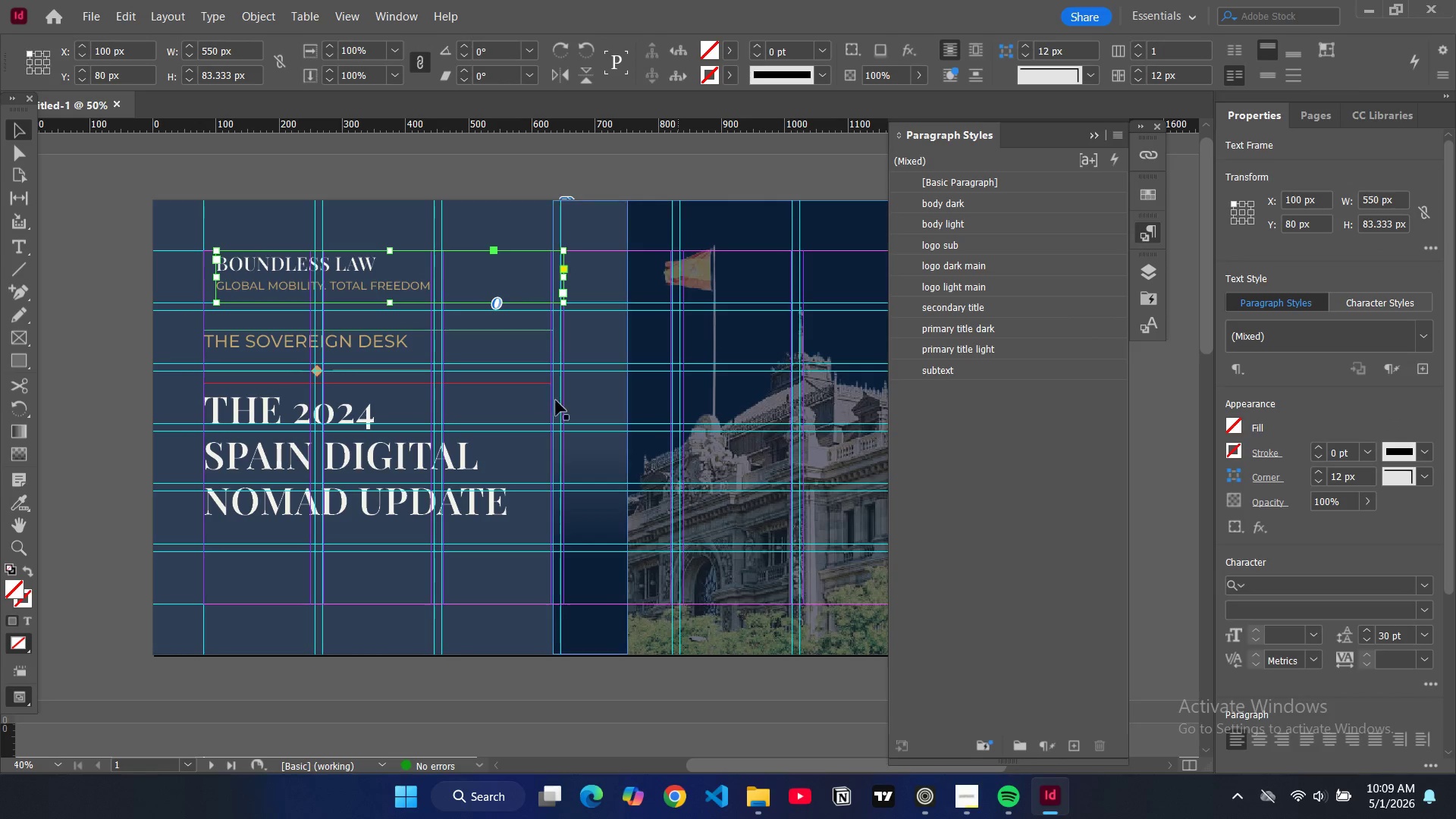 
left_click([267, 342])
 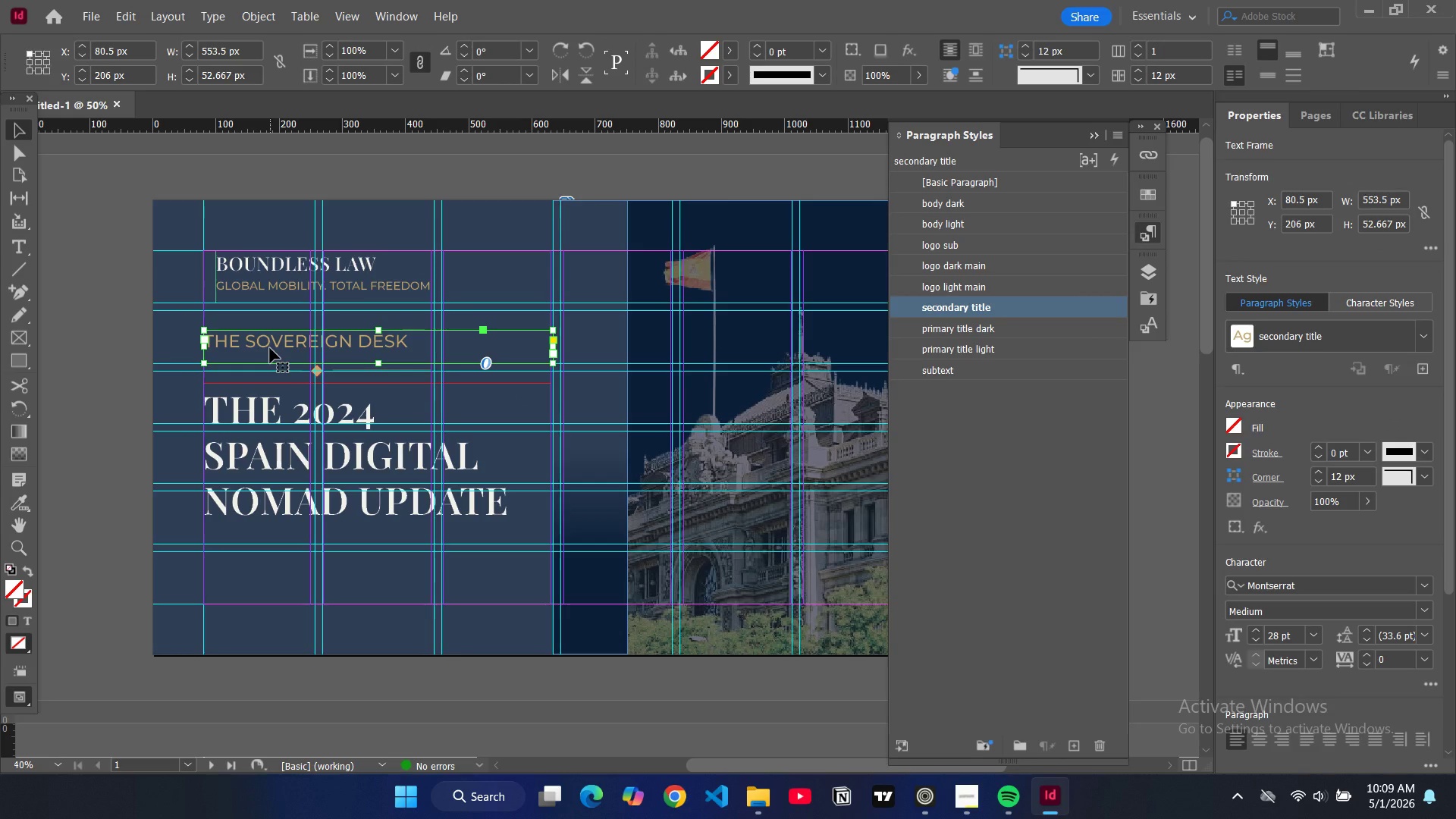 
left_click_drag(start_coordinate=[270, 348], to_coordinate=[285, 329])
 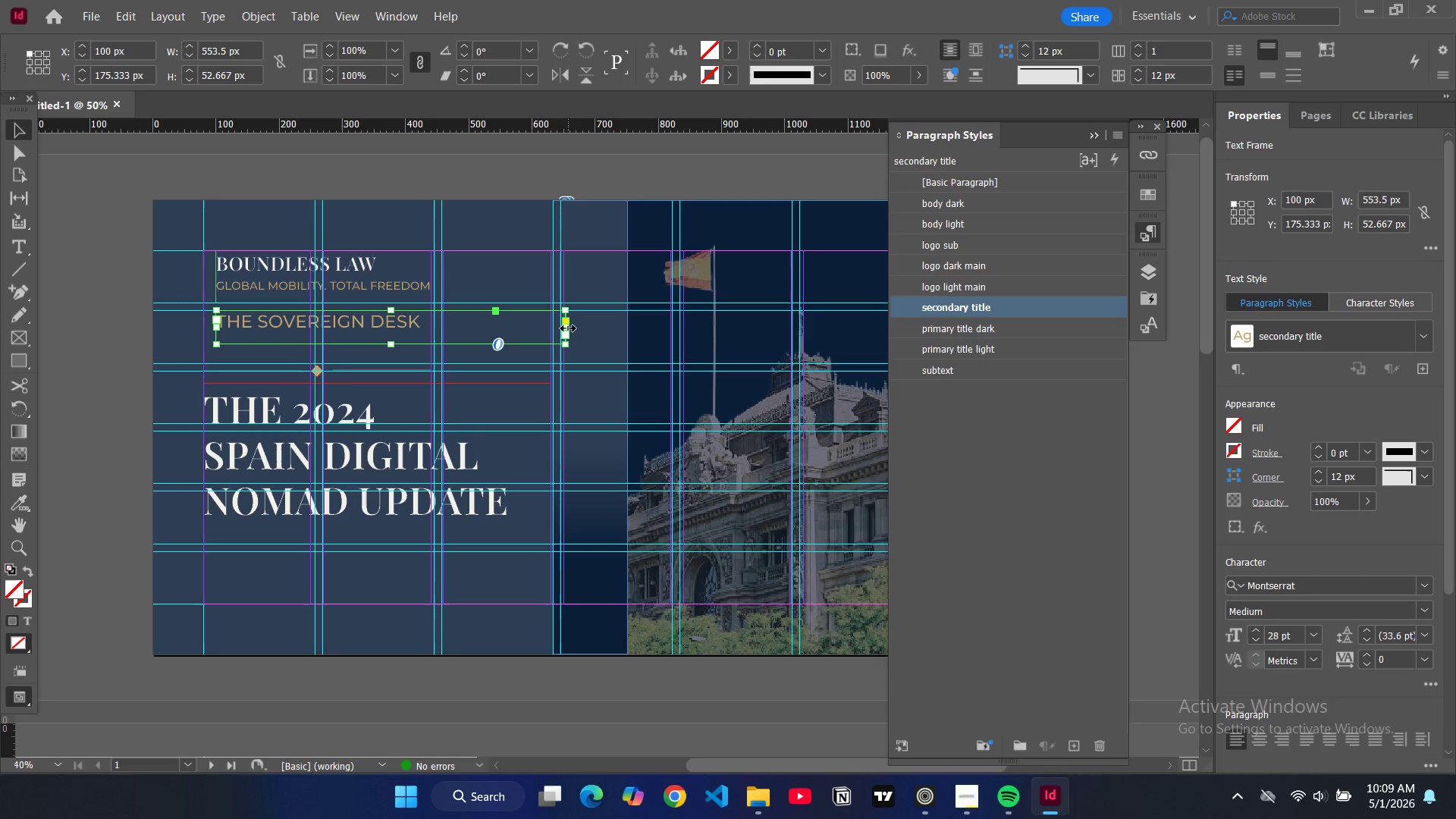 
left_click_drag(start_coordinate=[568, 328], to_coordinate=[553, 328])
 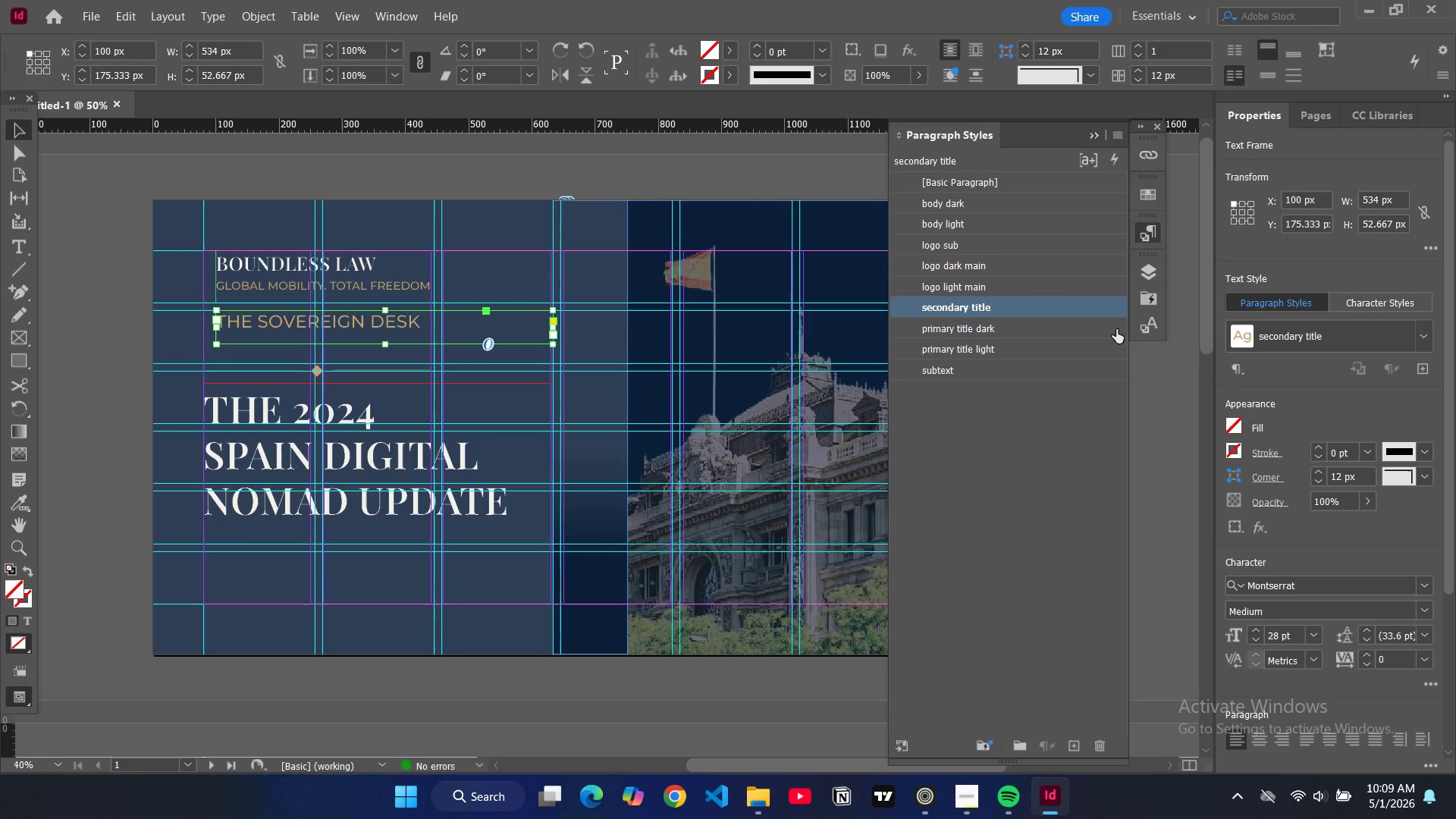 
double_click([1070, 309])
 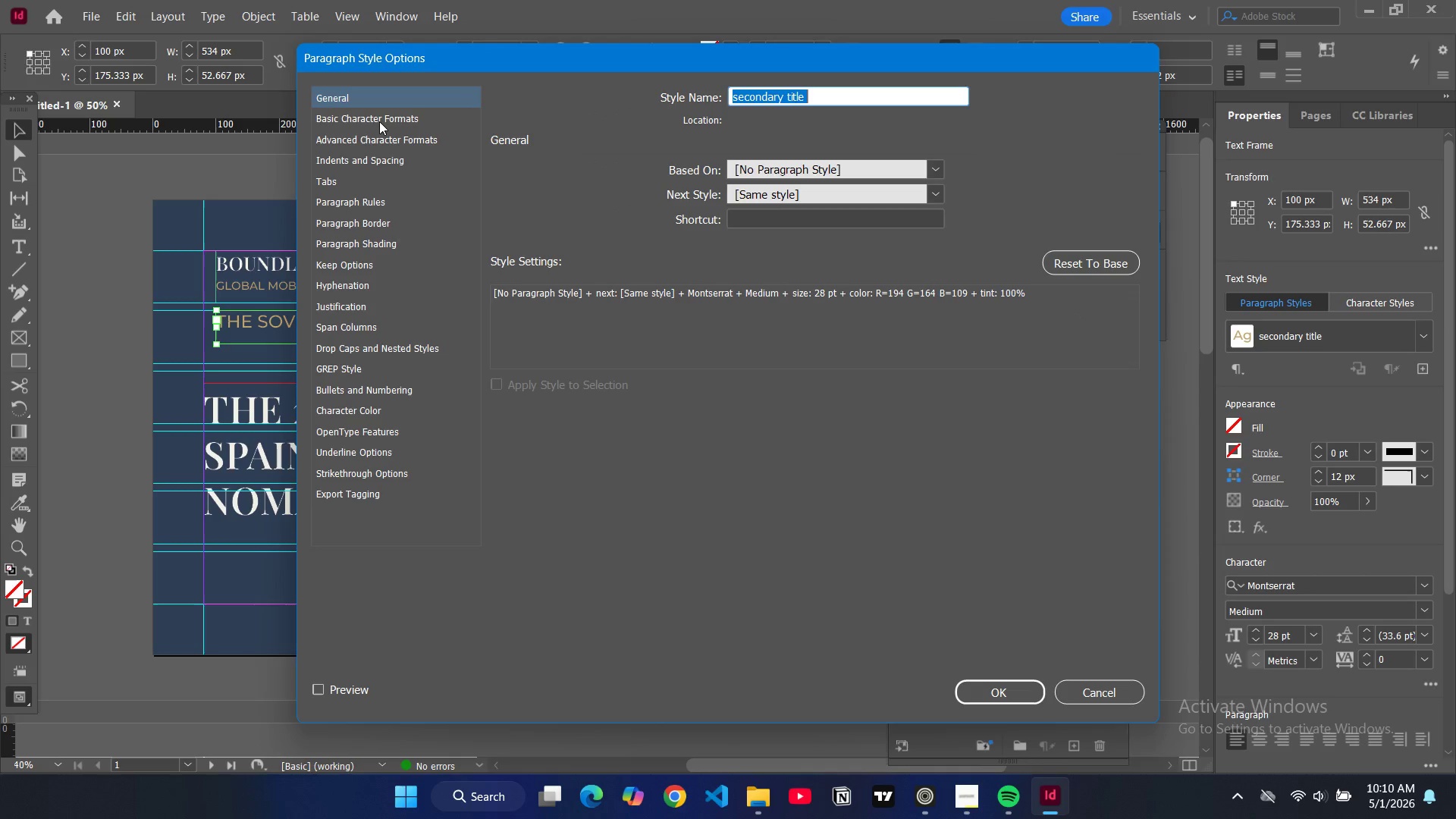 
left_click([378, 118])
 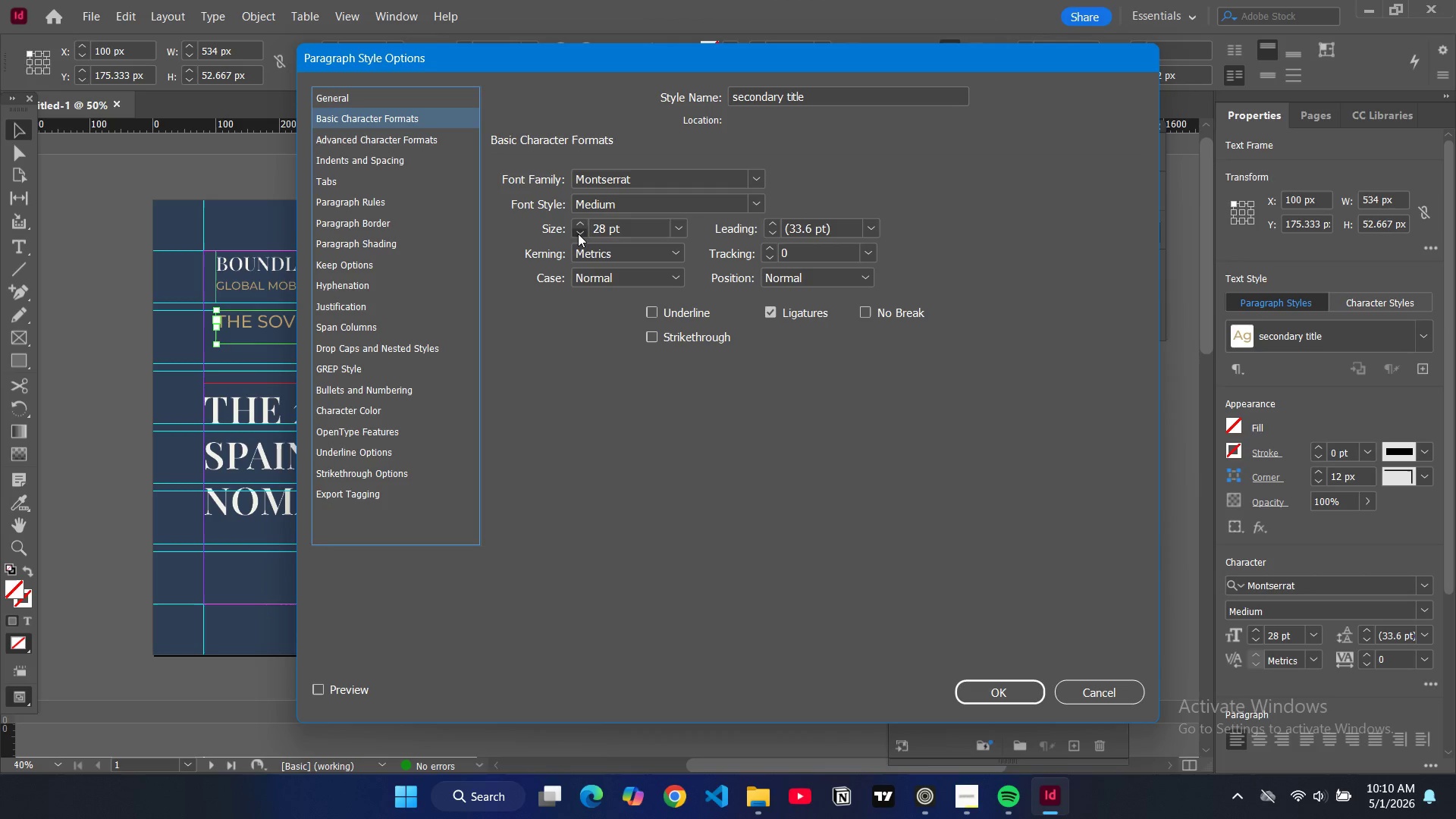 
double_click([578, 234])
 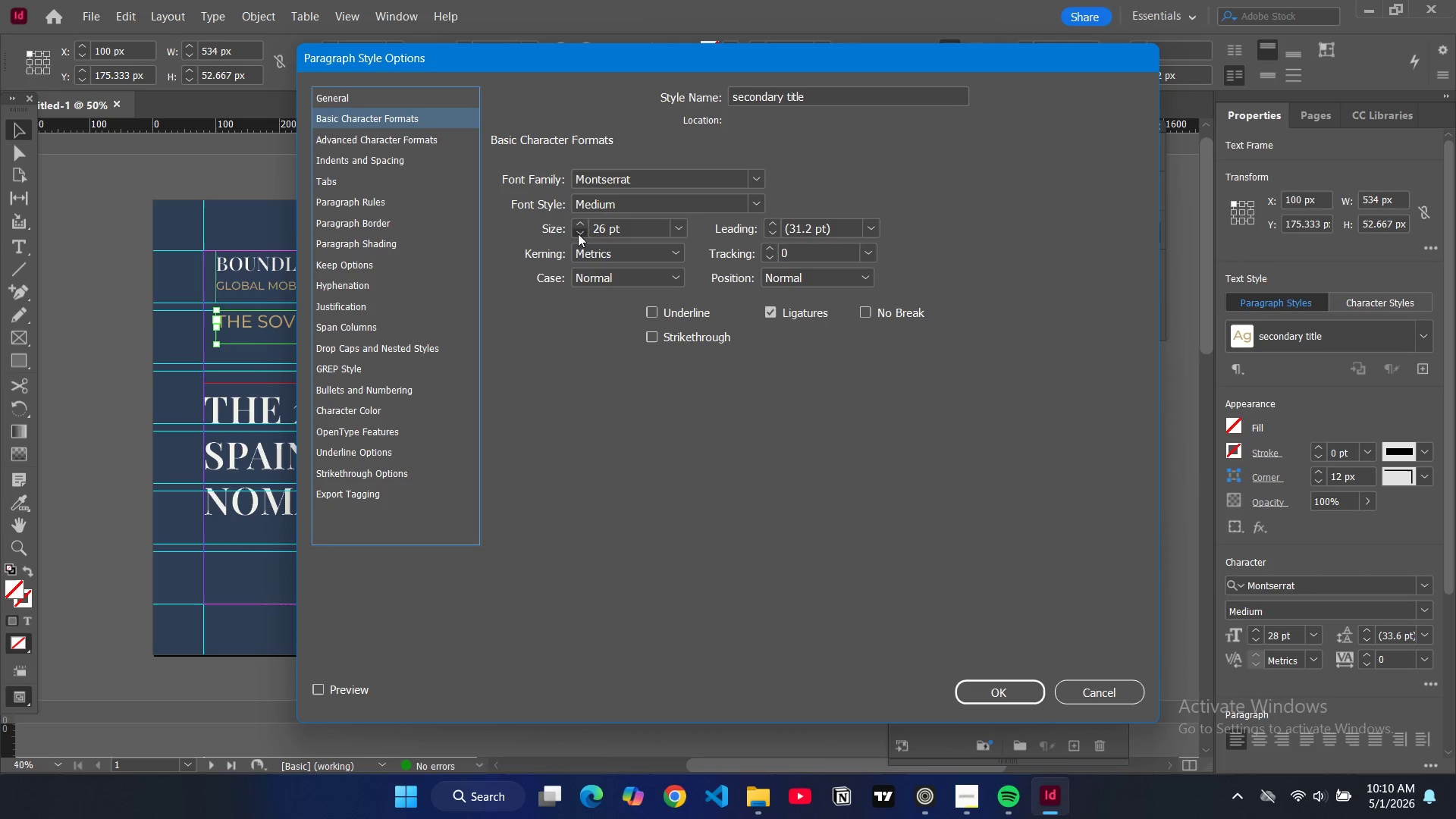 
triple_click([578, 234])
 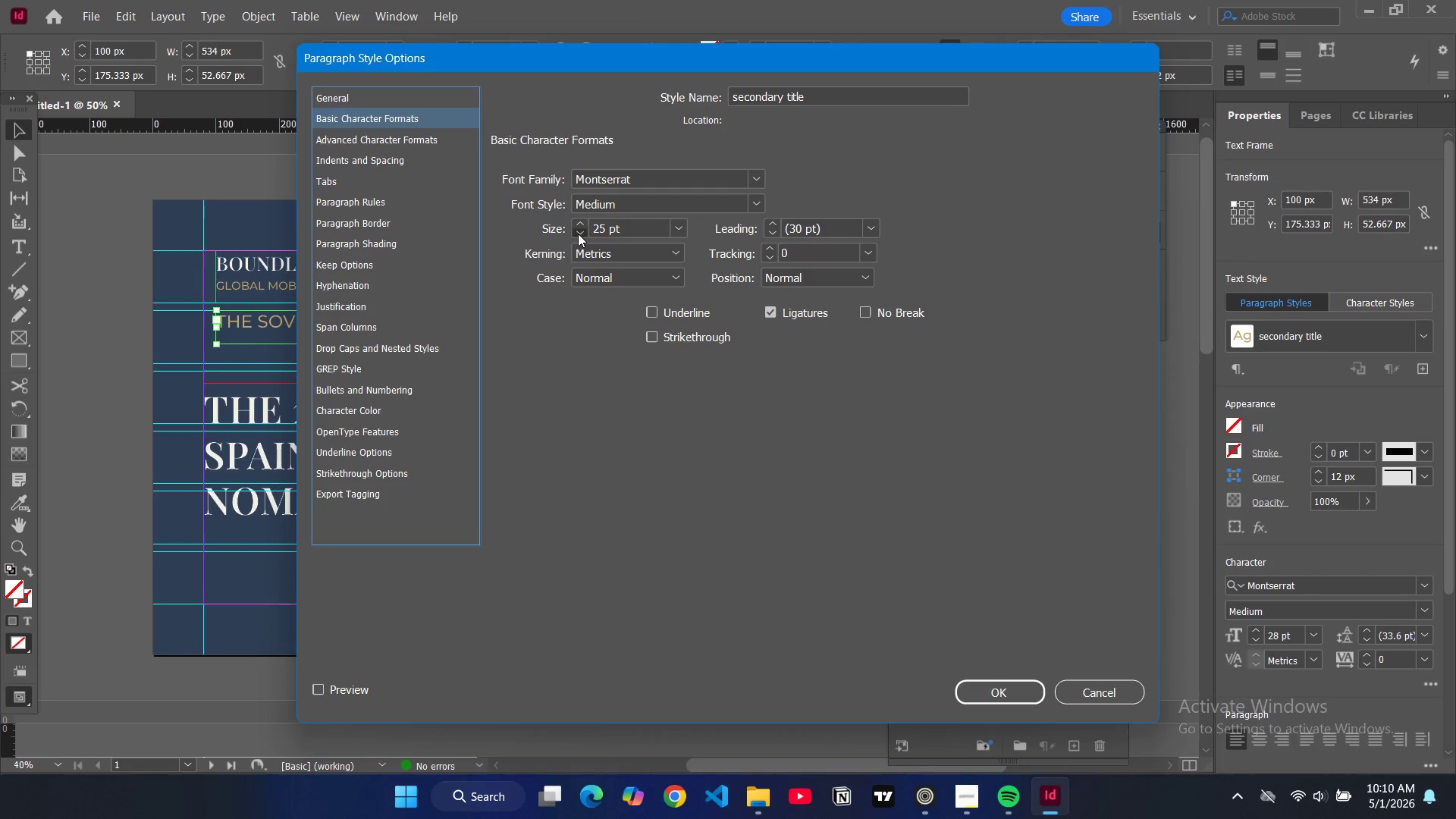 
triple_click([578, 234])
 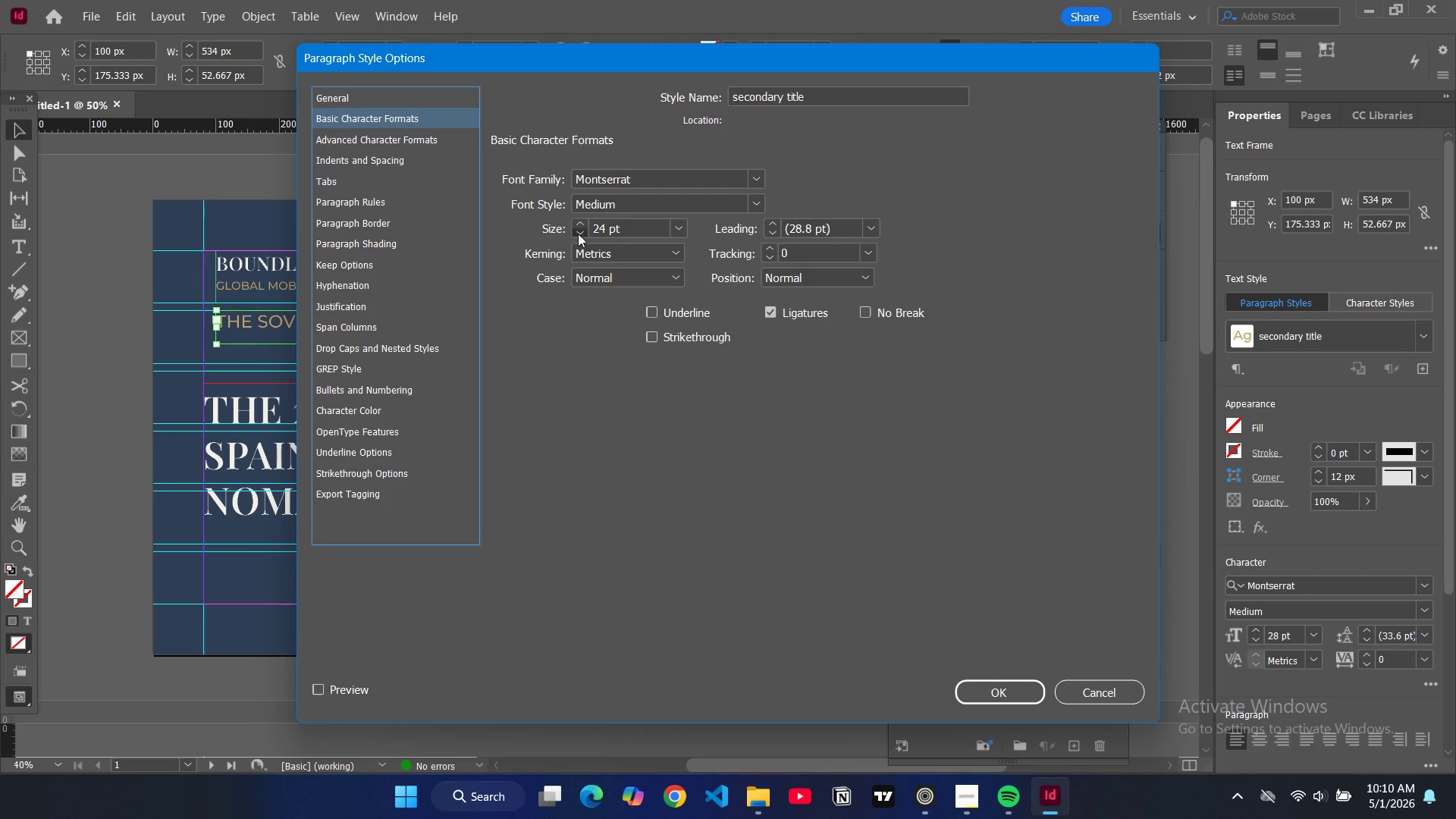 
double_click([578, 234])
 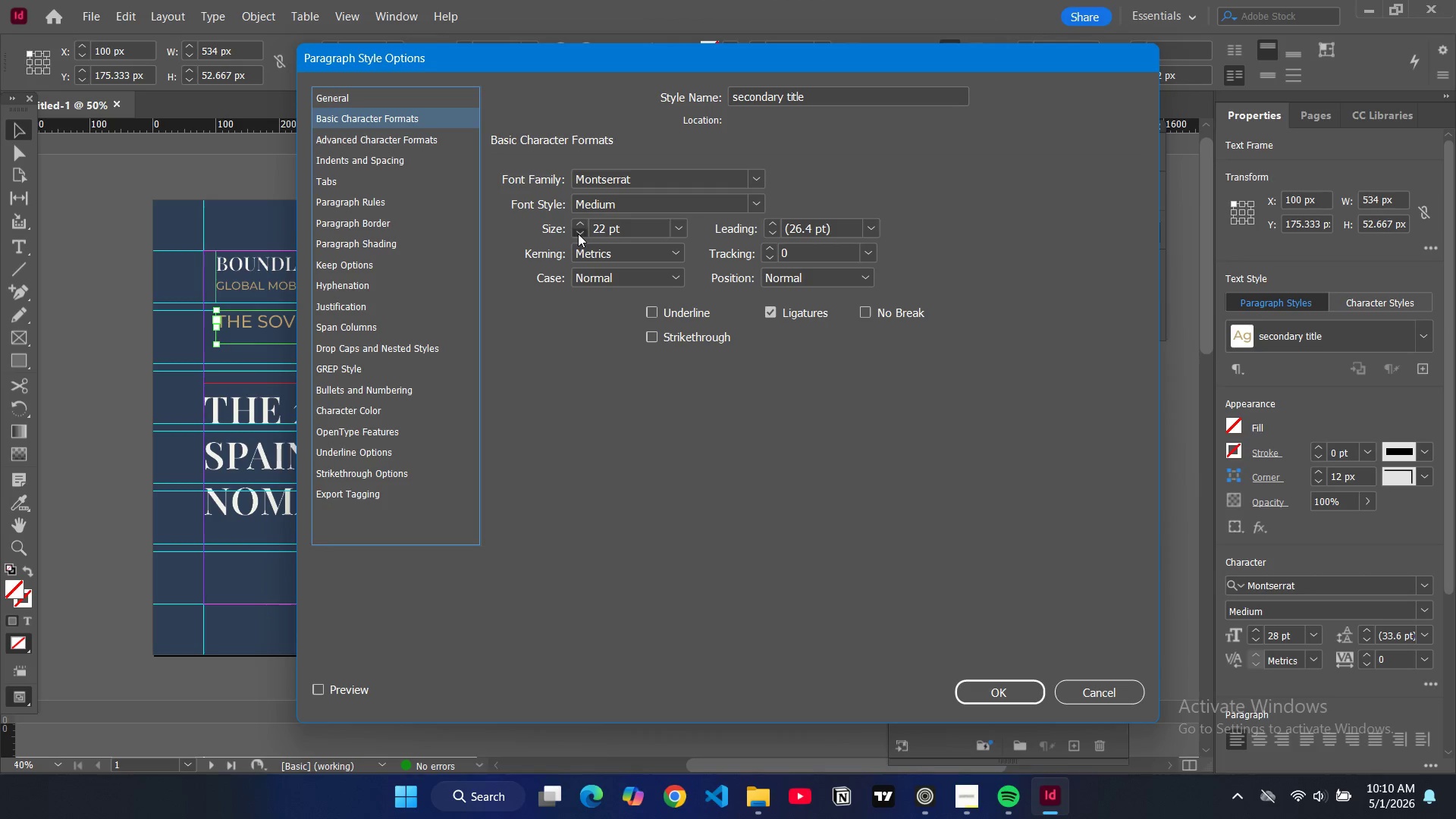 
triple_click([578, 234])
 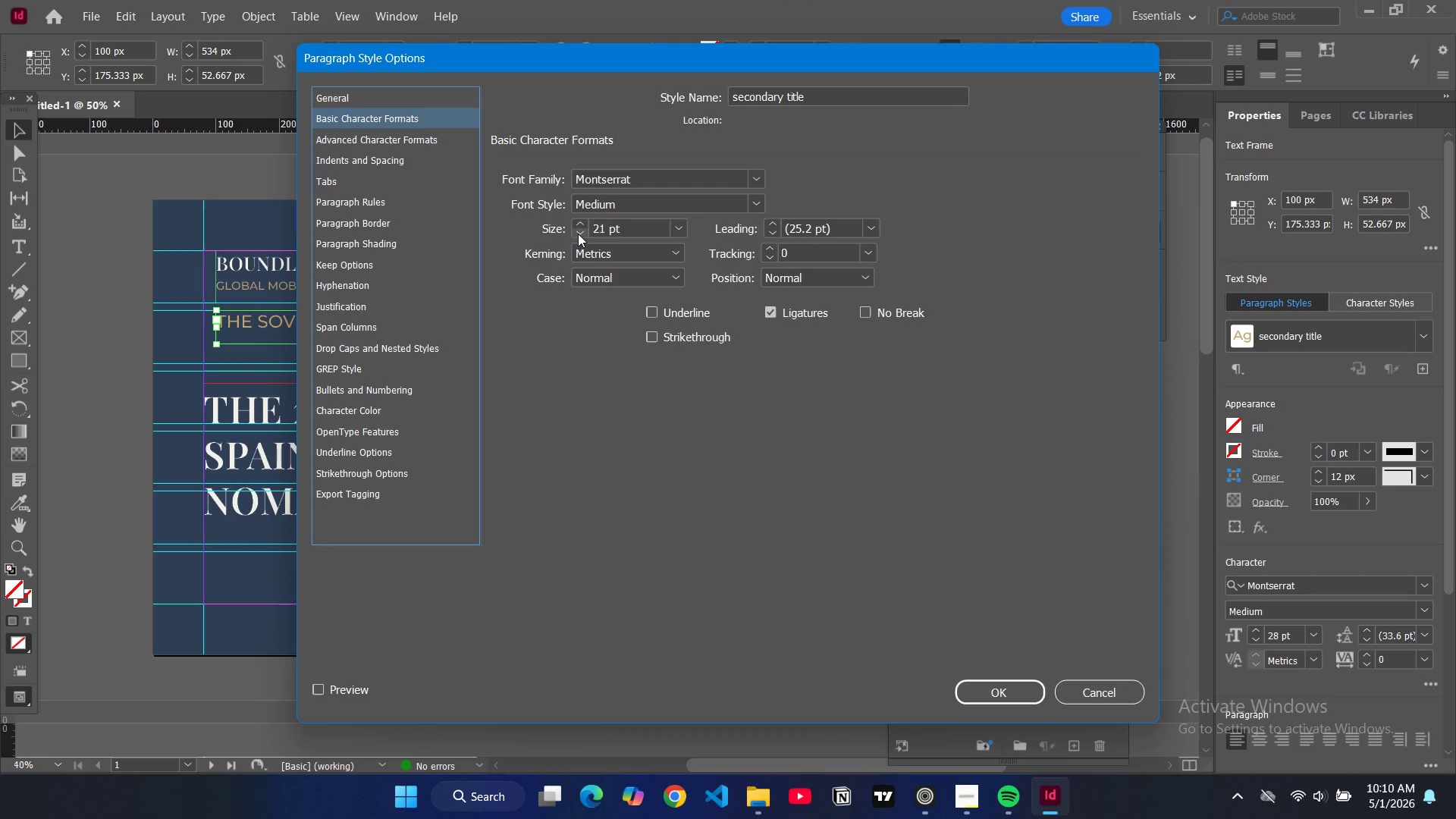 
triple_click([578, 234])
 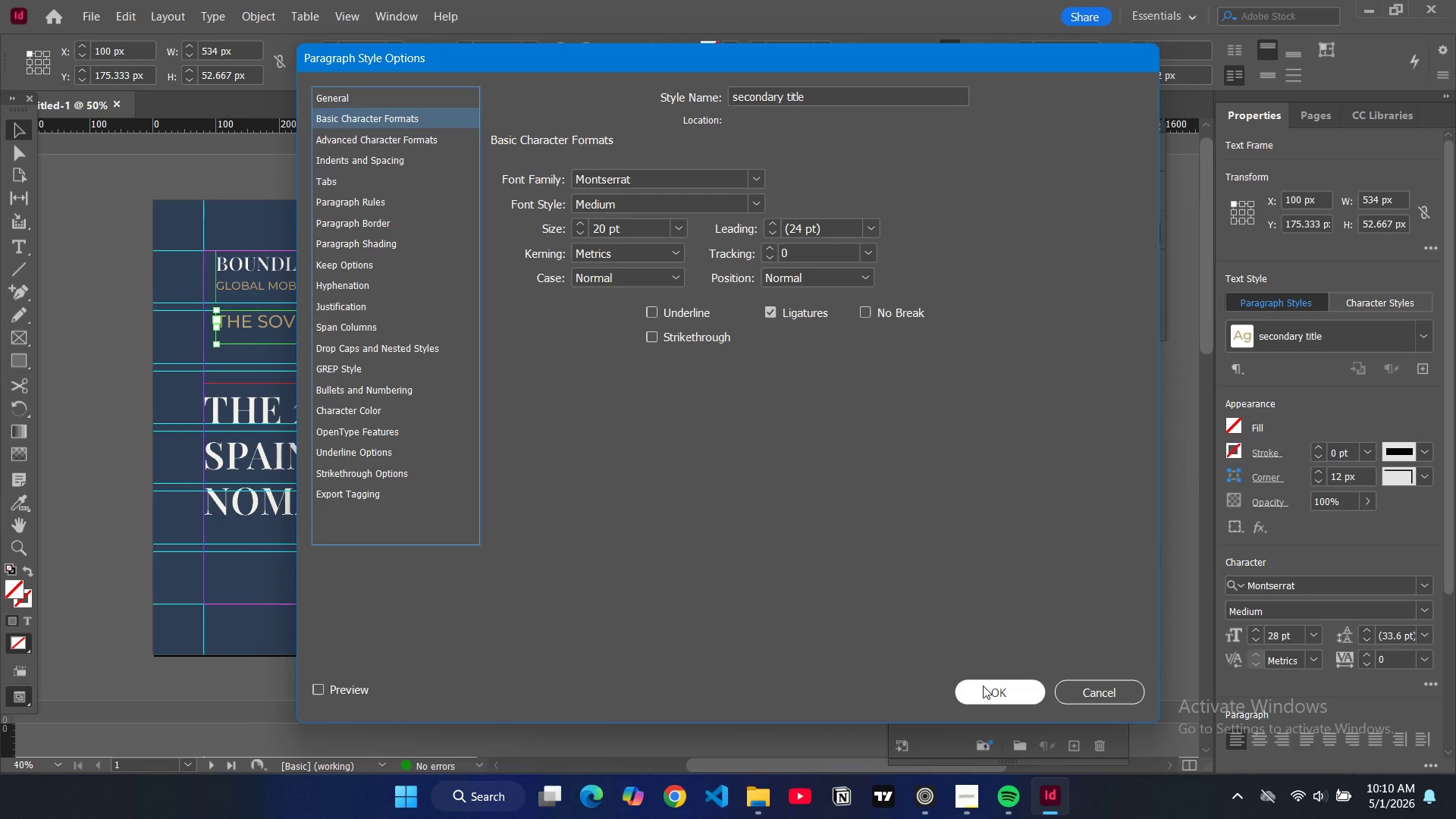 
left_click([983, 690])
 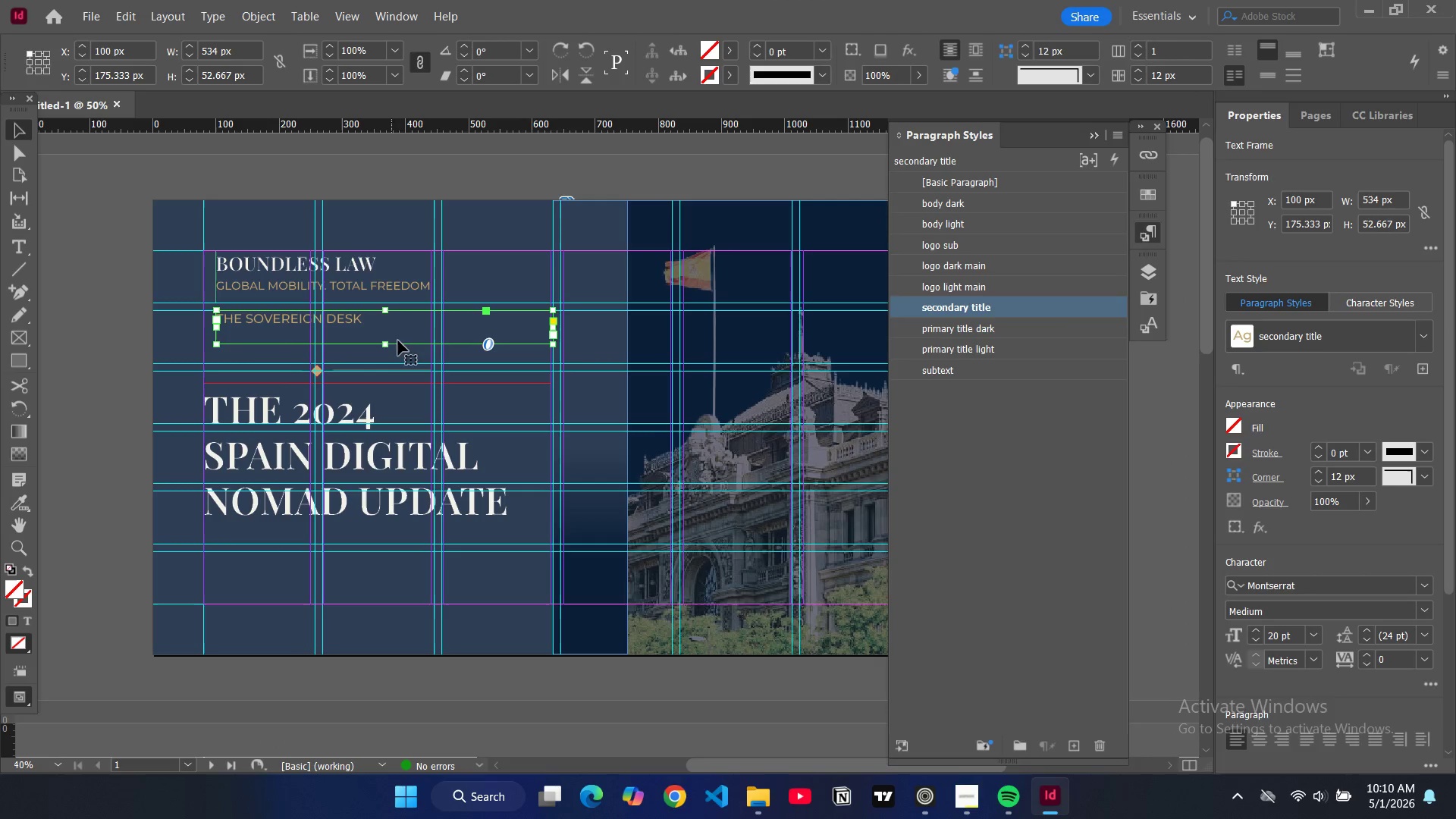 
left_click([389, 345])
 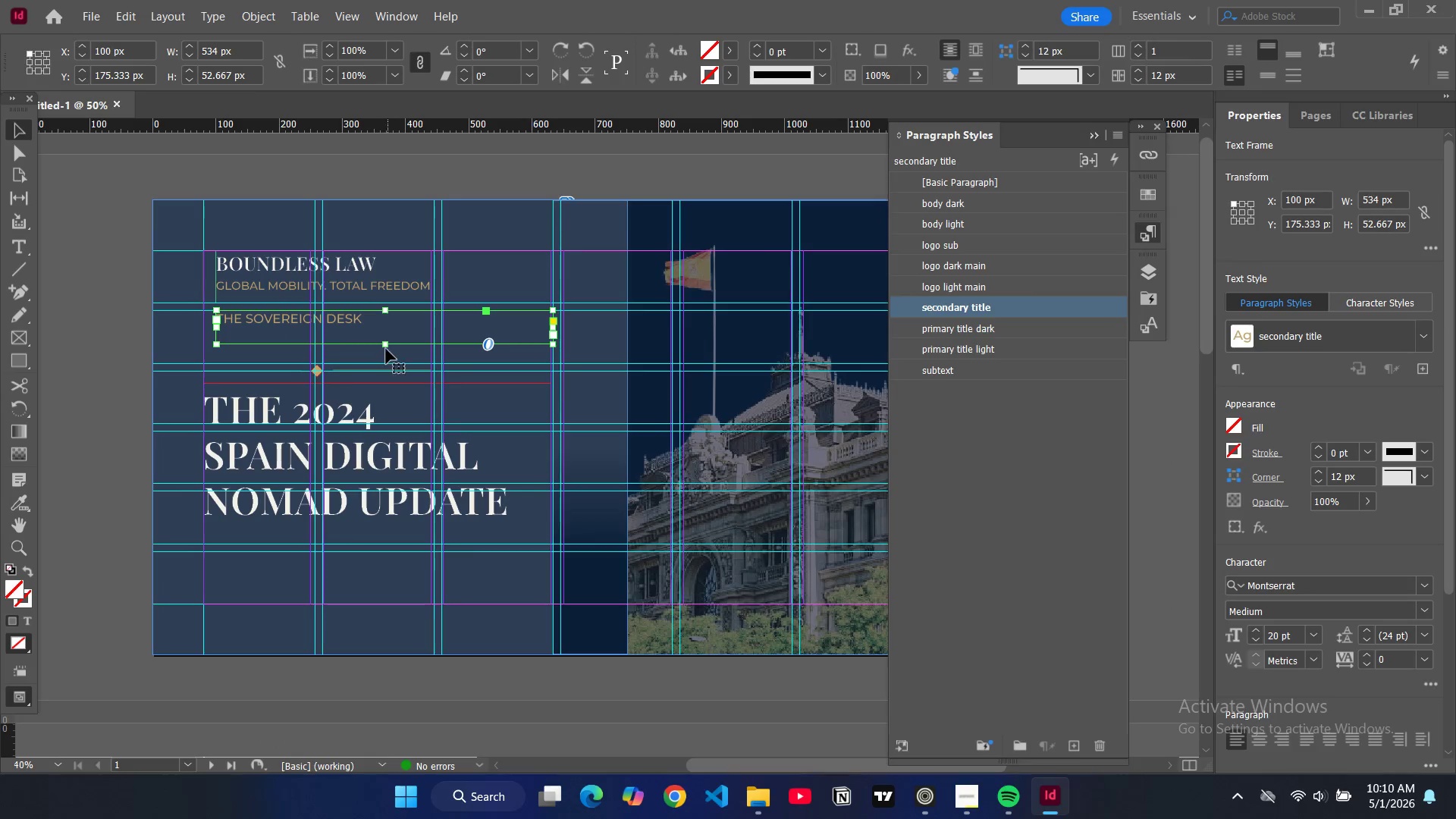 
left_click_drag(start_coordinate=[385, 344], to_coordinate=[385, 335])
 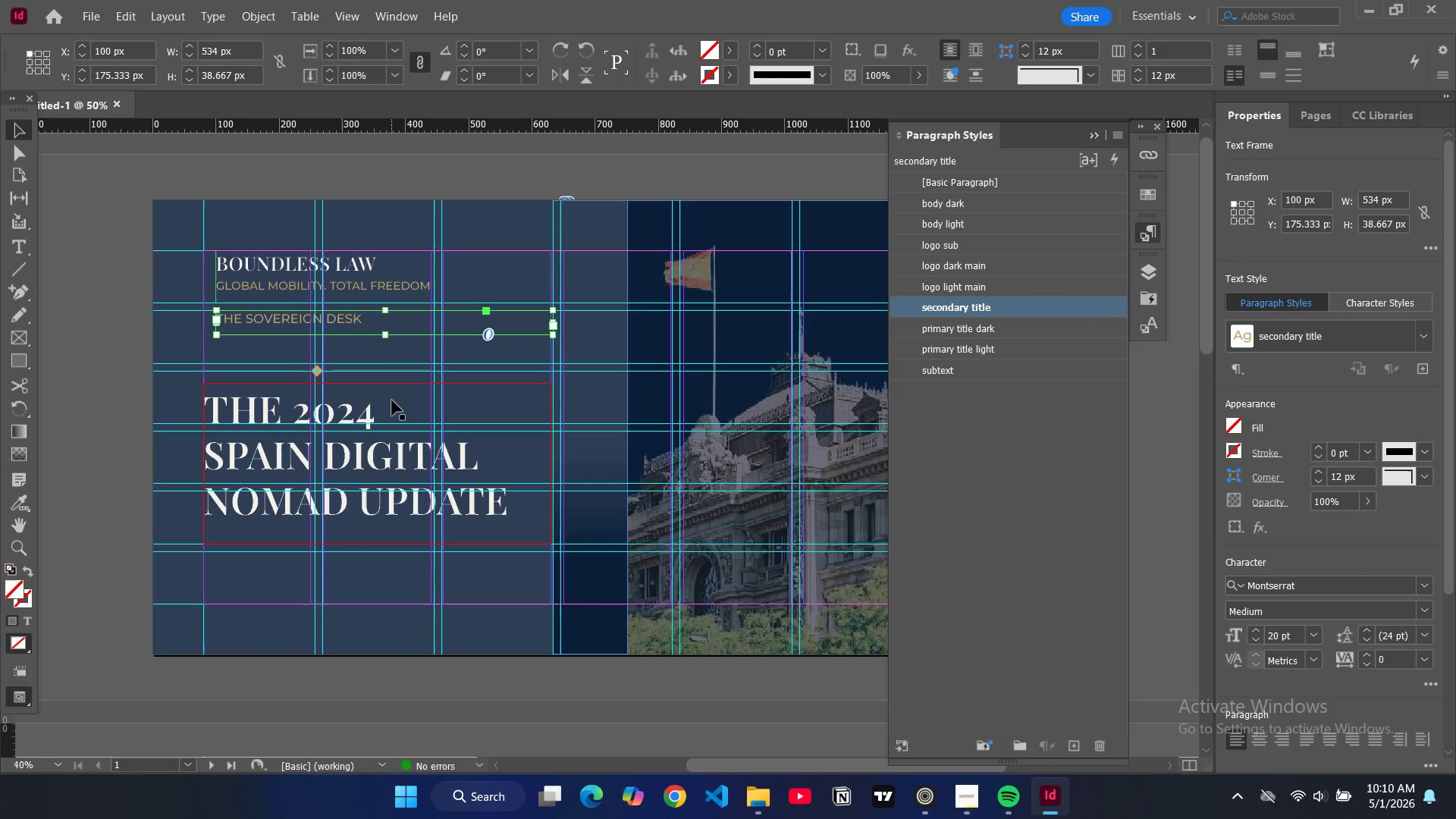 
left_click_drag(start_coordinate=[392, 400], to_coordinate=[404, 380])
 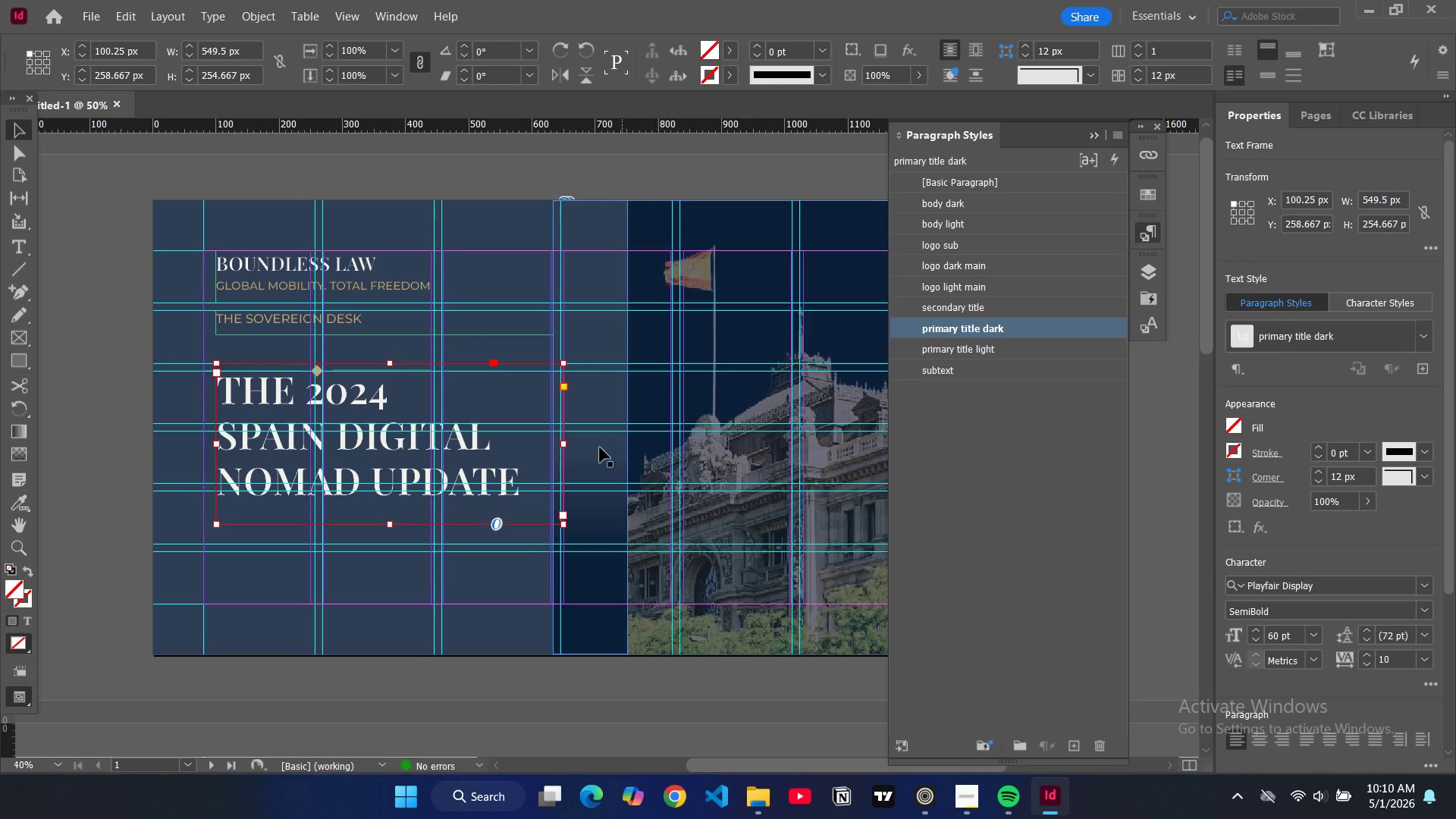 
left_click_drag(start_coordinate=[564, 444], to_coordinate=[551, 443])
 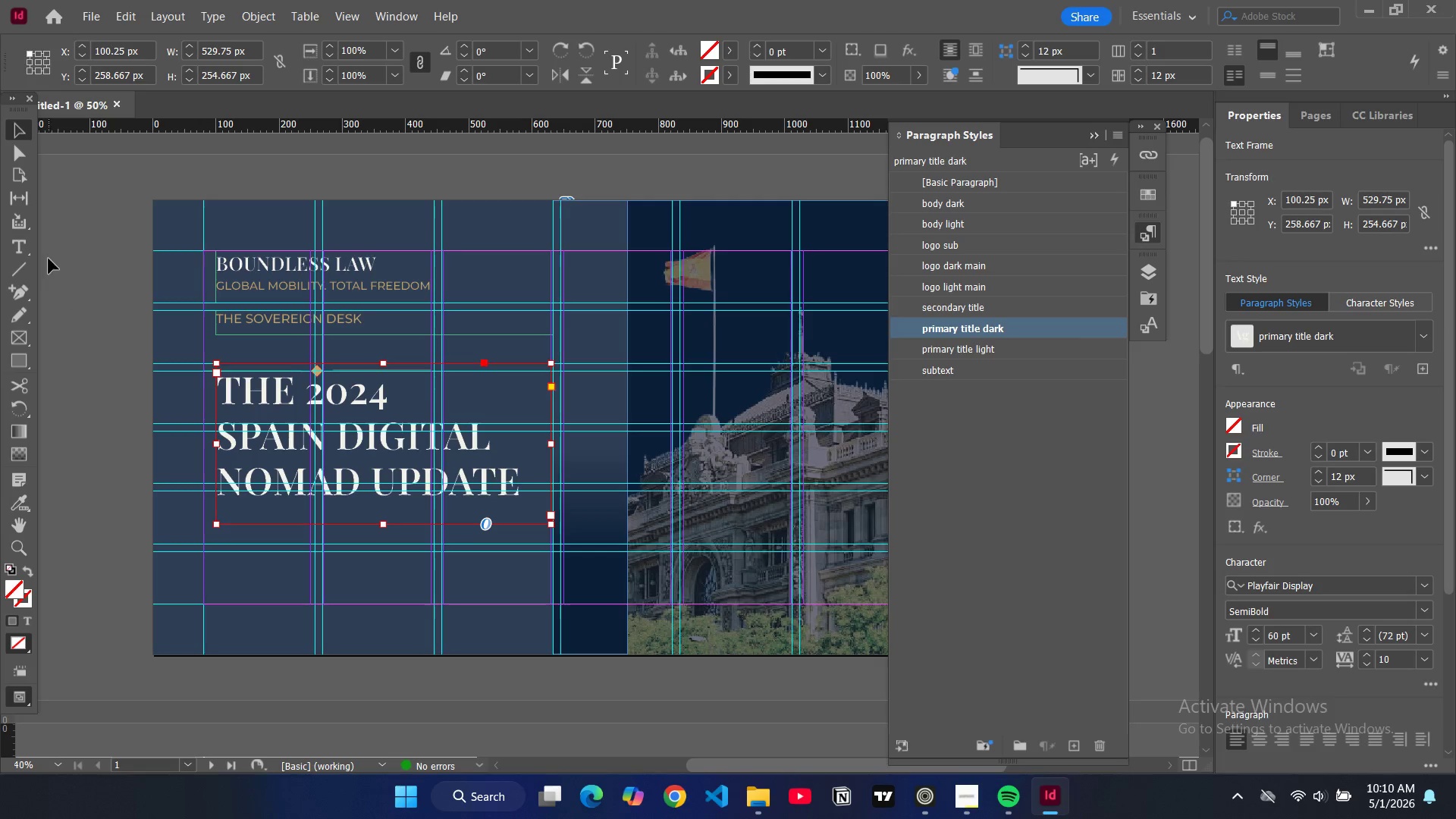 
left_click([64, 261])
 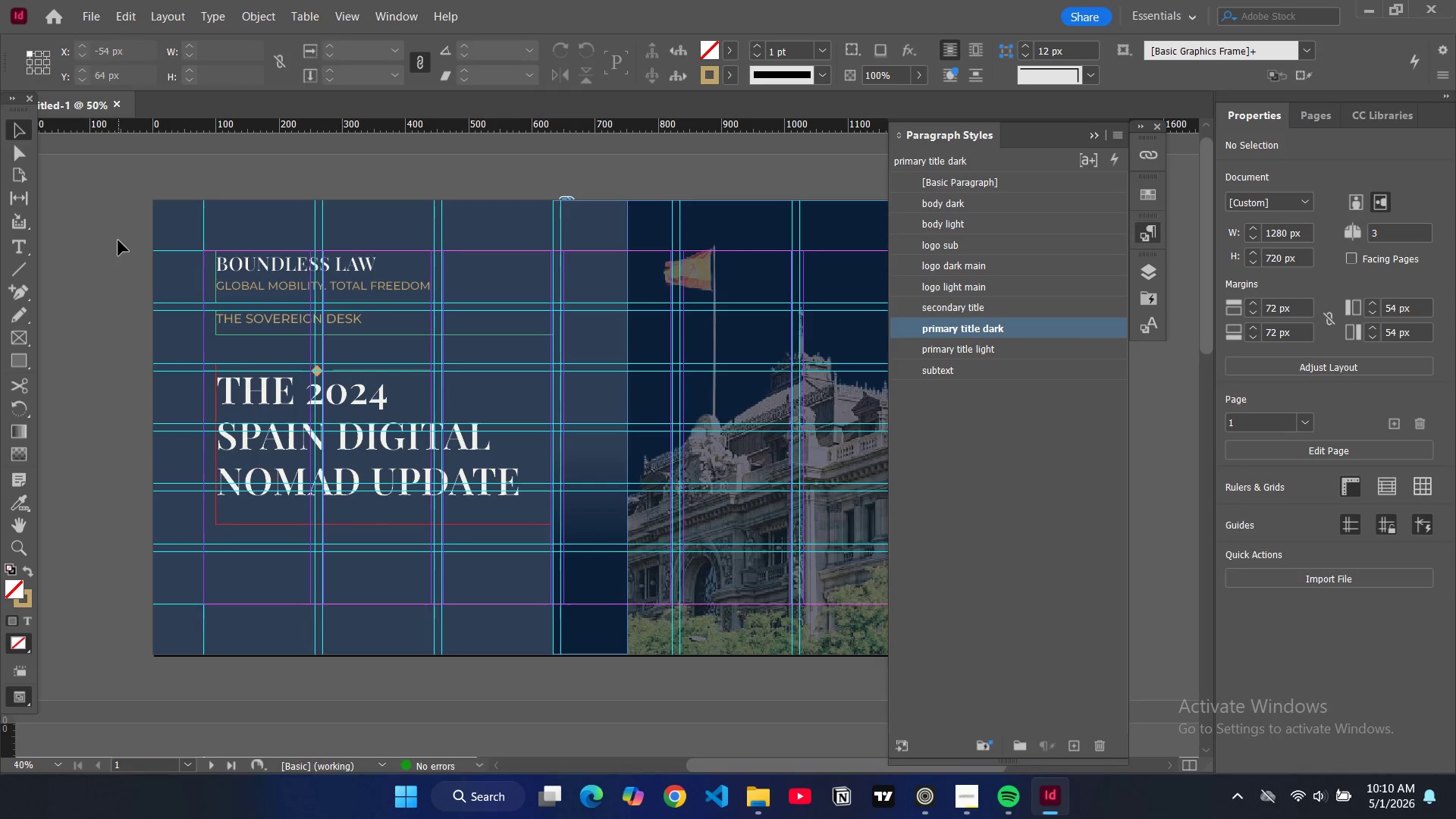 
key(W)
 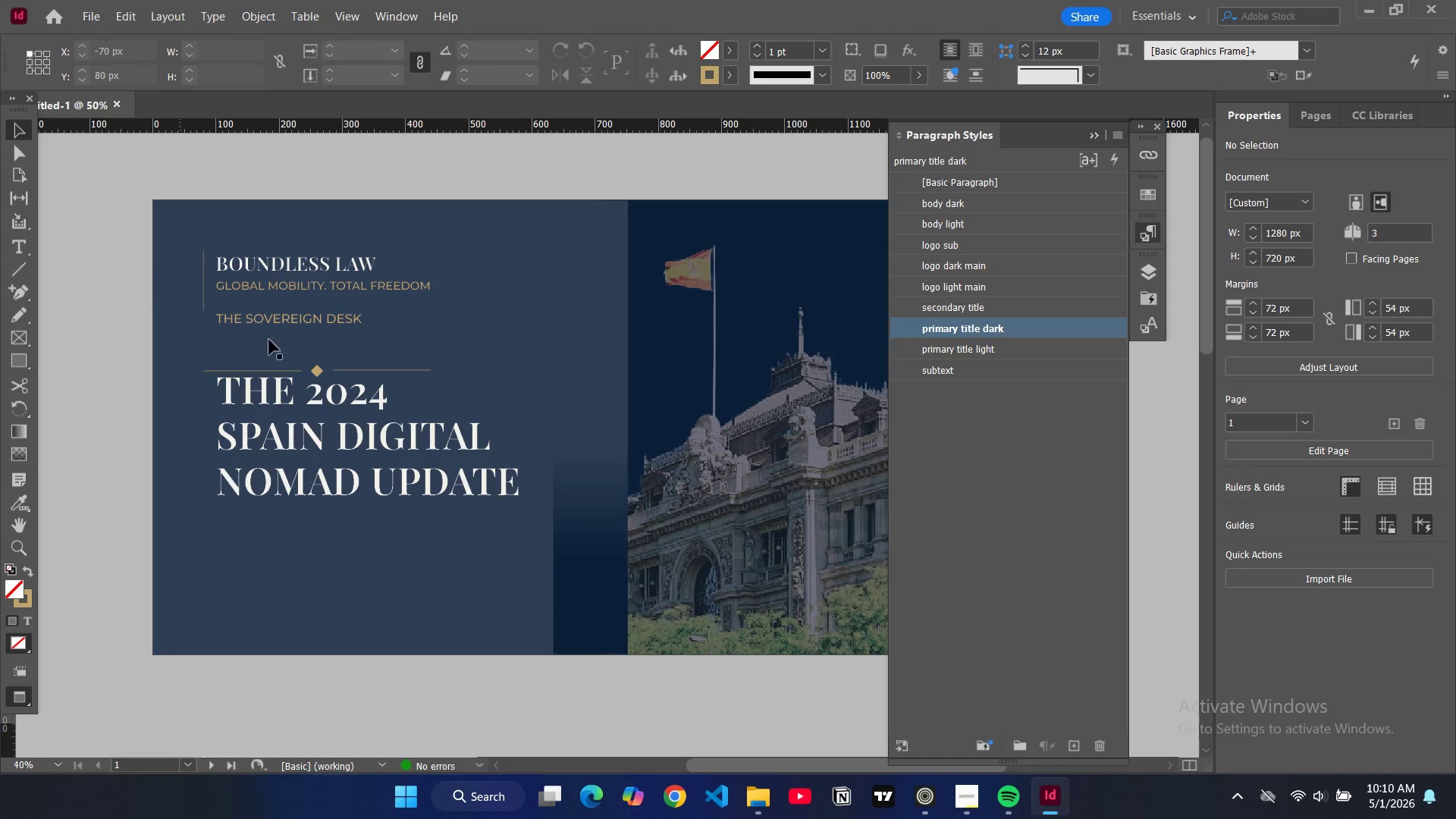 
key(W)
 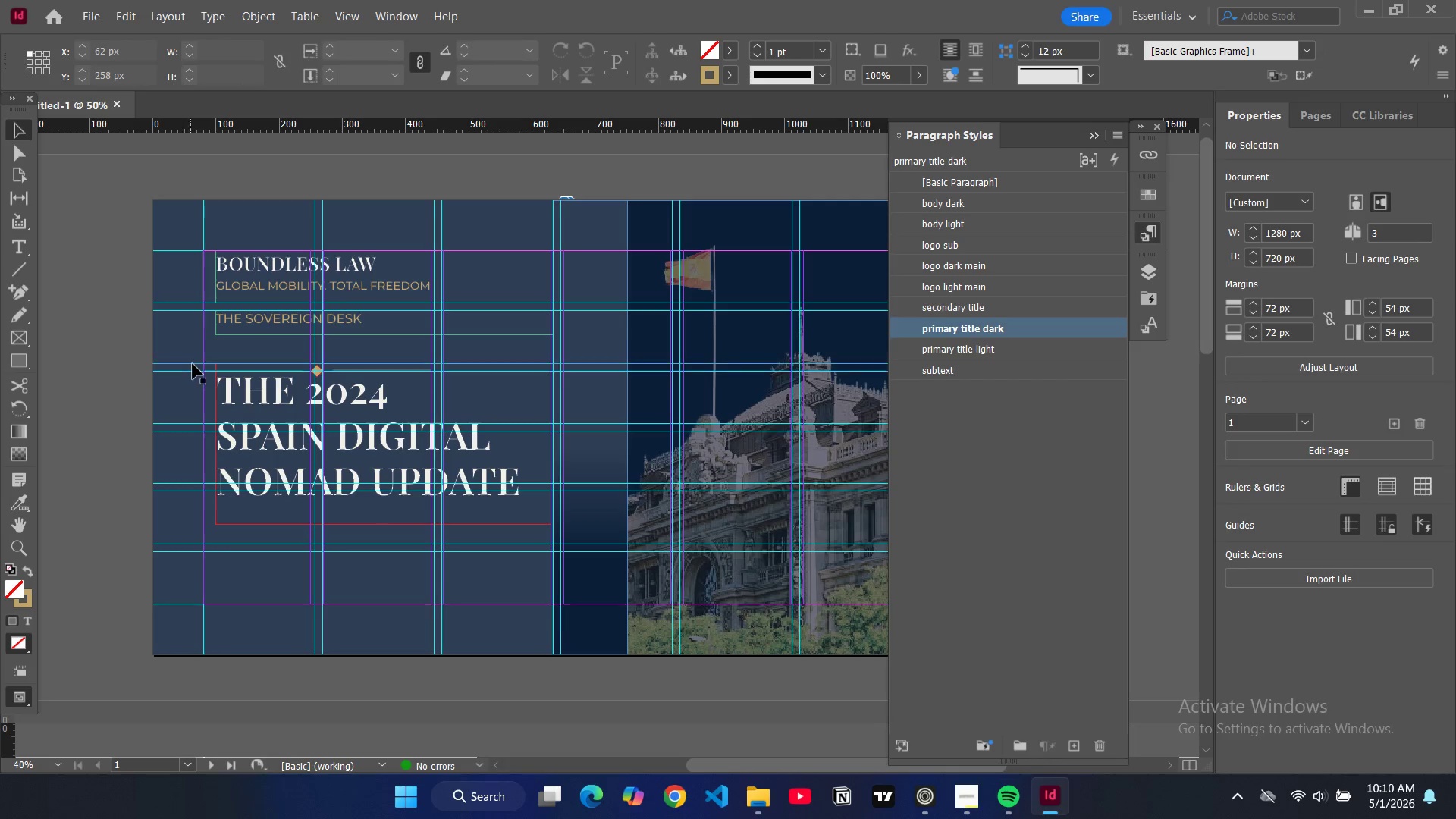 
left_click([209, 372])
 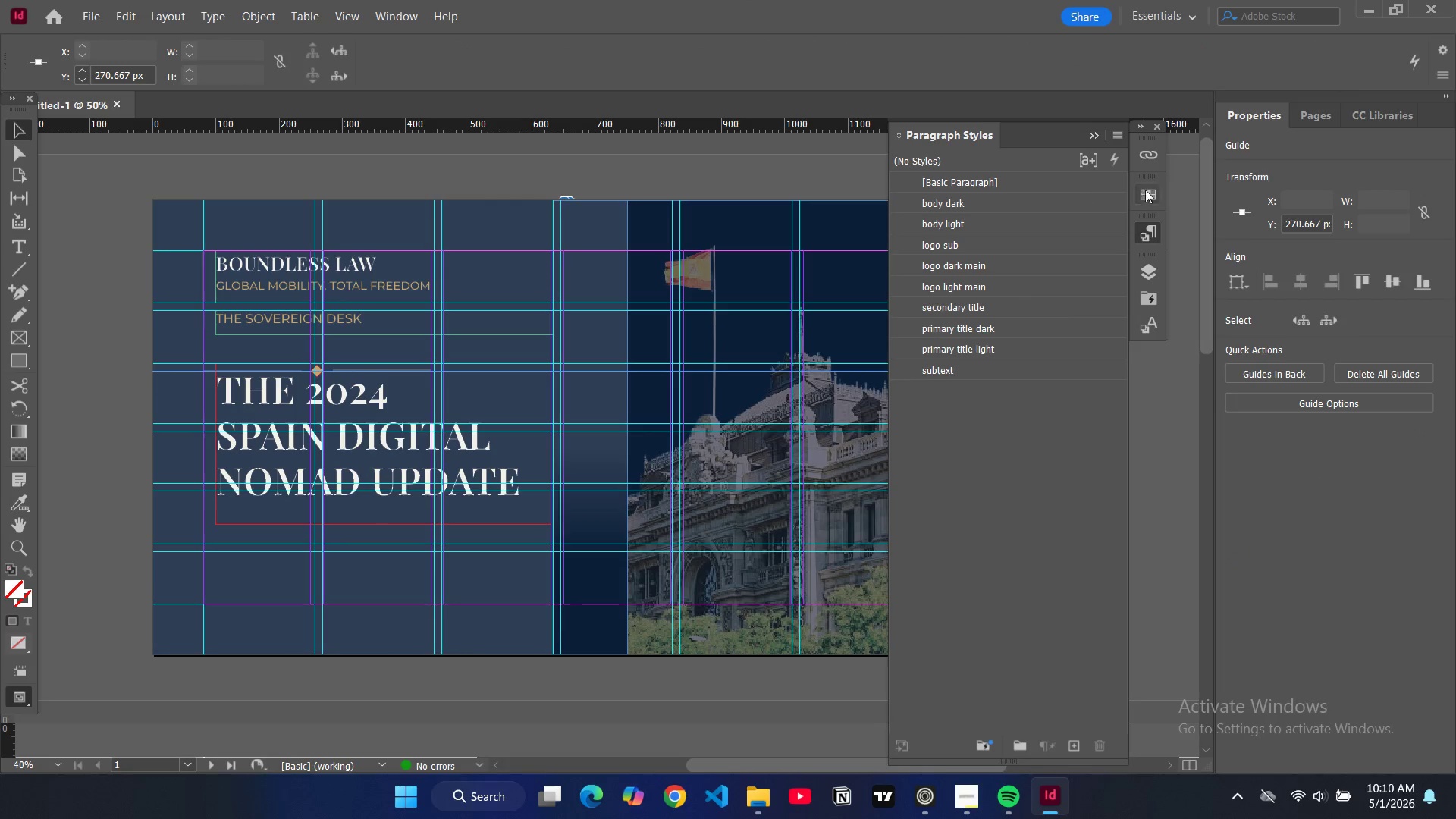 
left_click([1148, 277])
 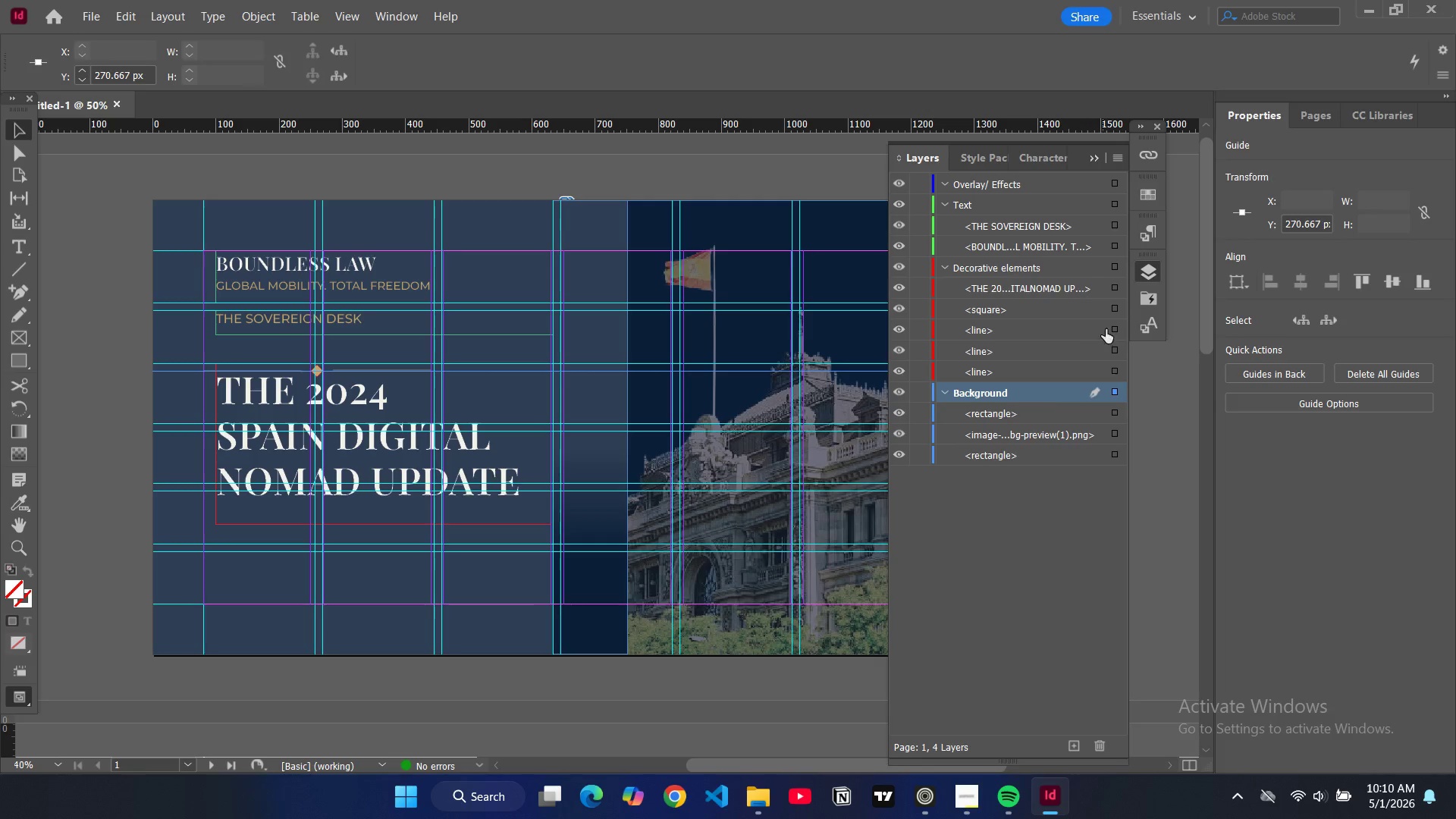 
left_click([1117, 328])
 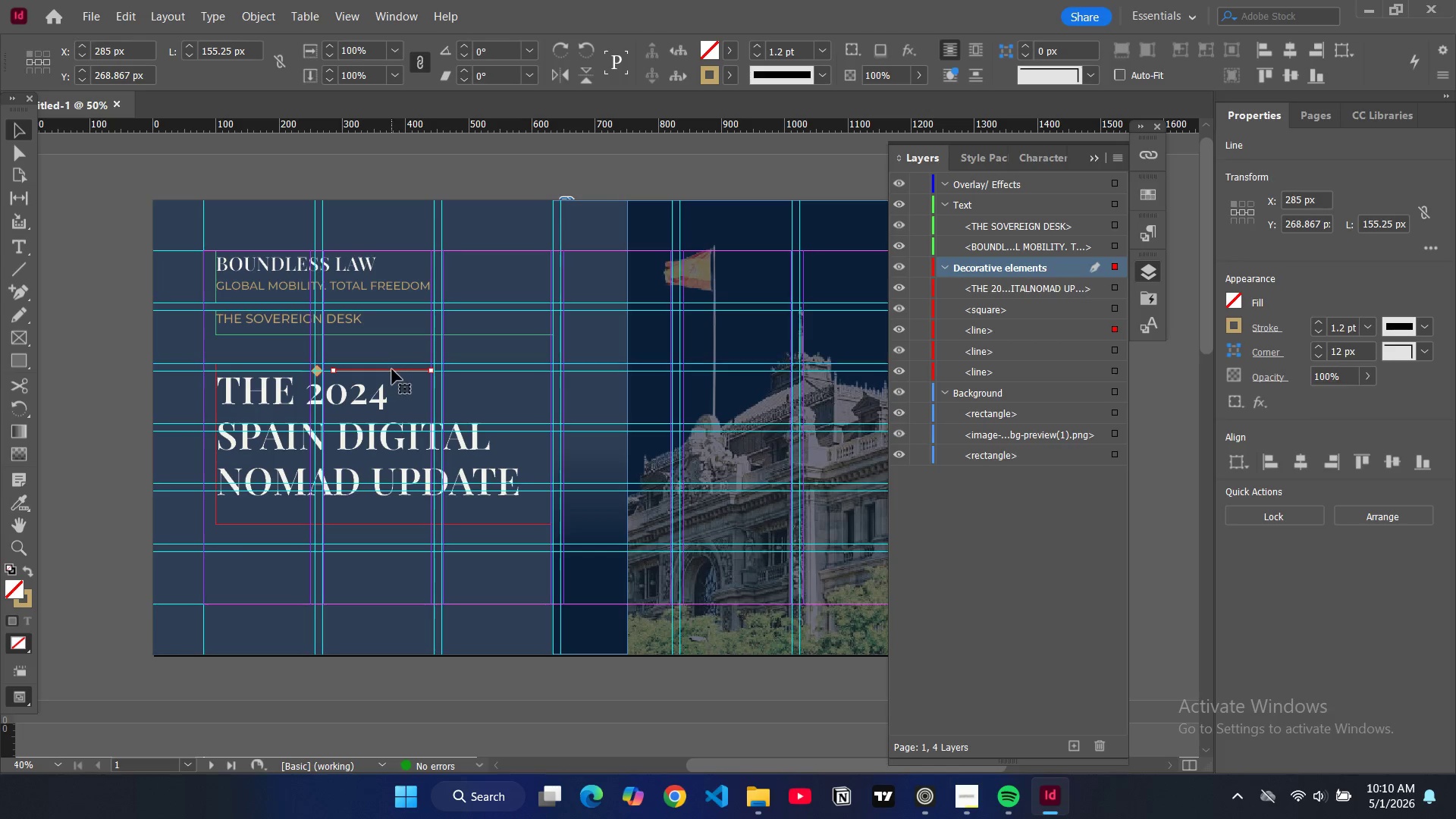 
left_click_drag(start_coordinate=[392, 371], to_coordinate=[394, 353])
 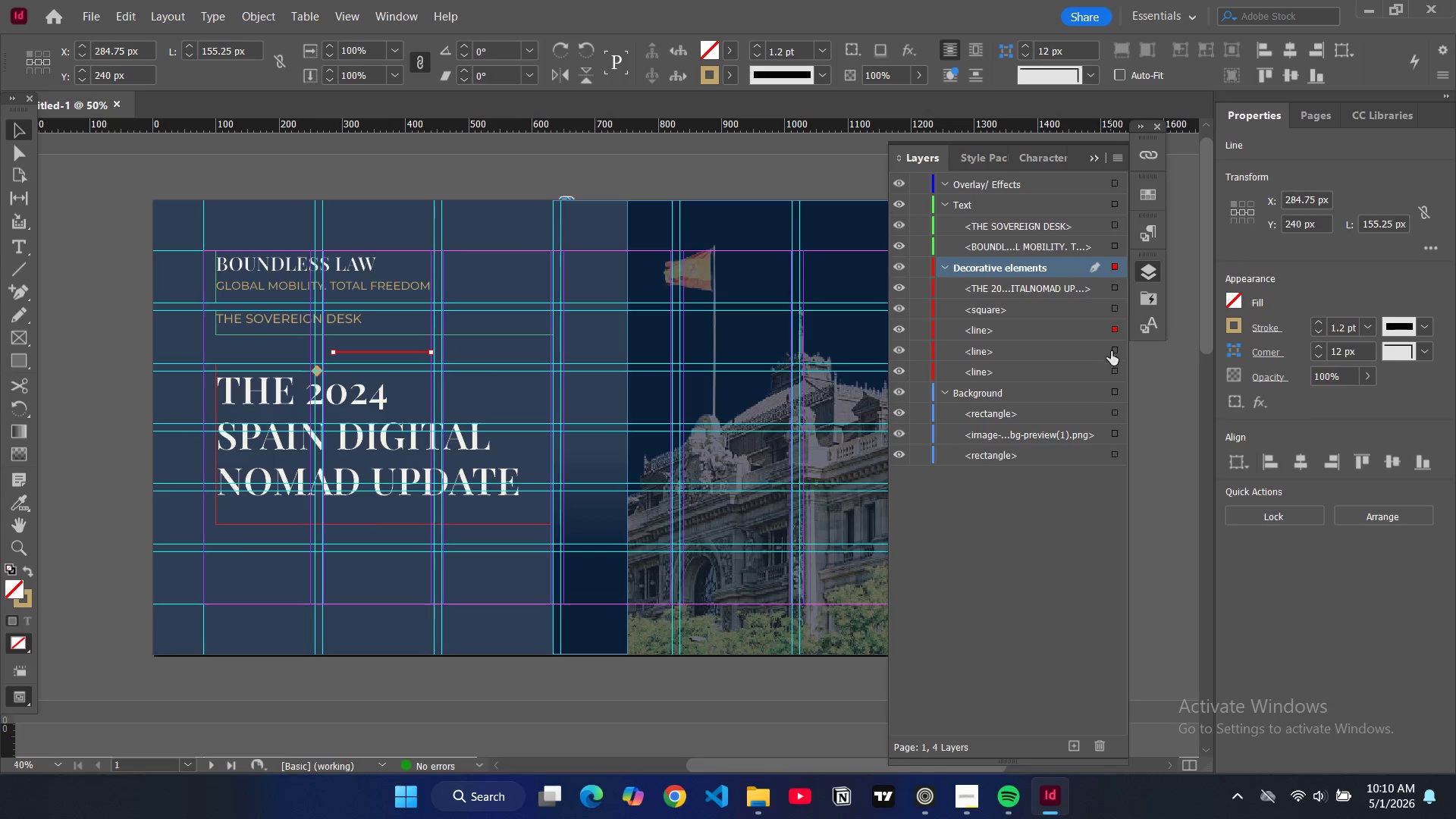 
left_click([1115, 369])
 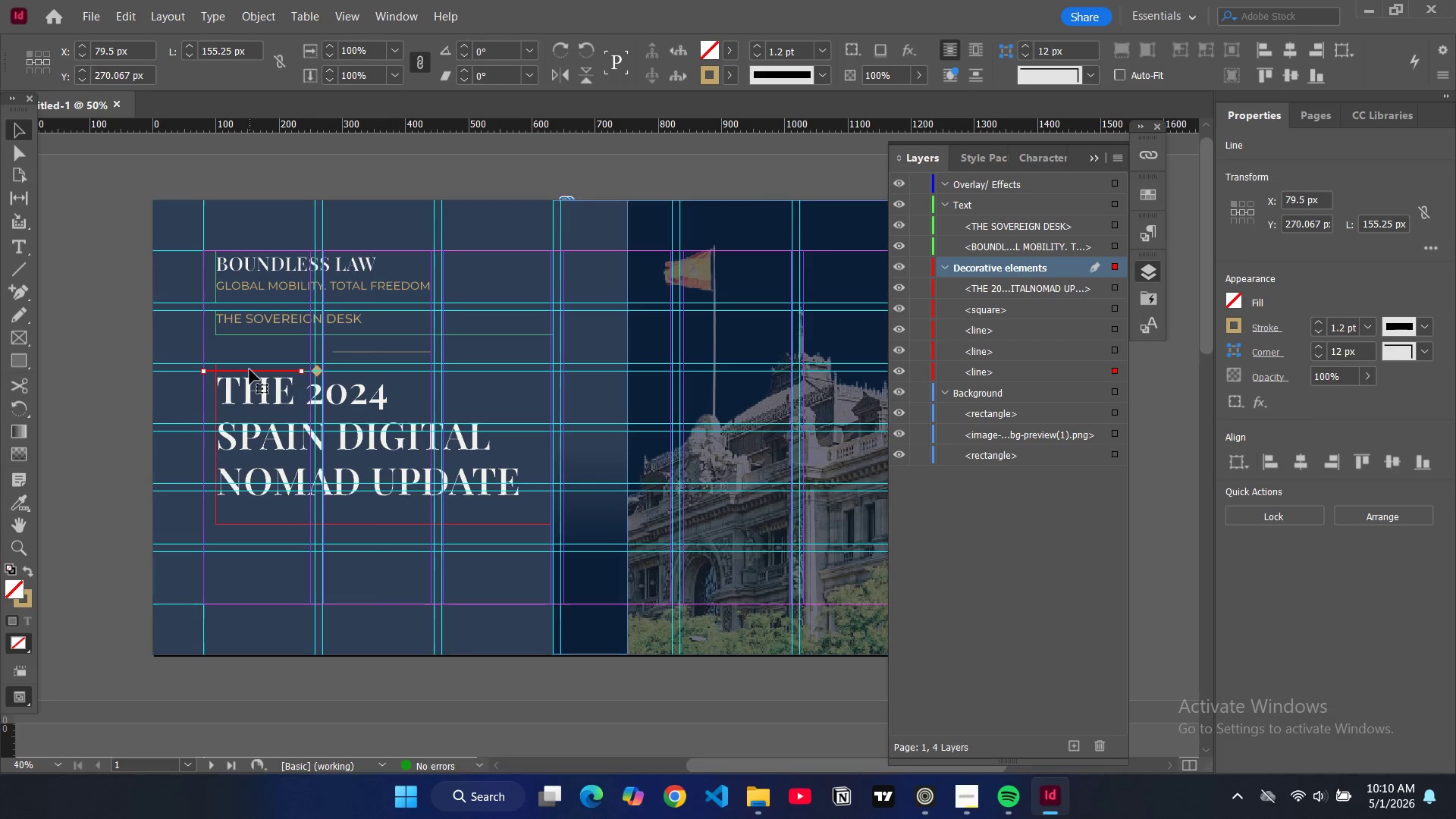 
left_click_drag(start_coordinate=[250, 371], to_coordinate=[252, 353])
 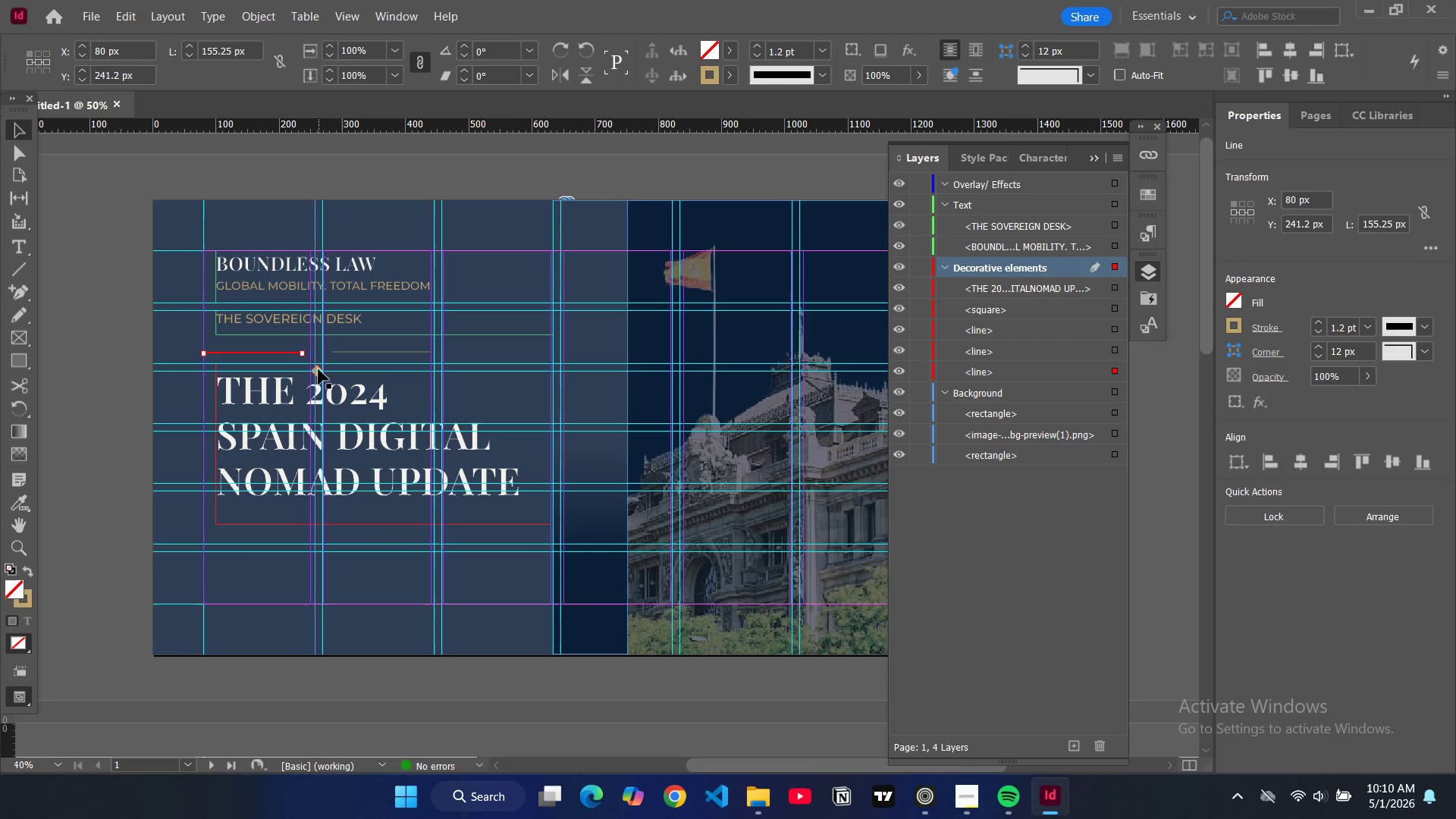 
left_click([319, 373])
 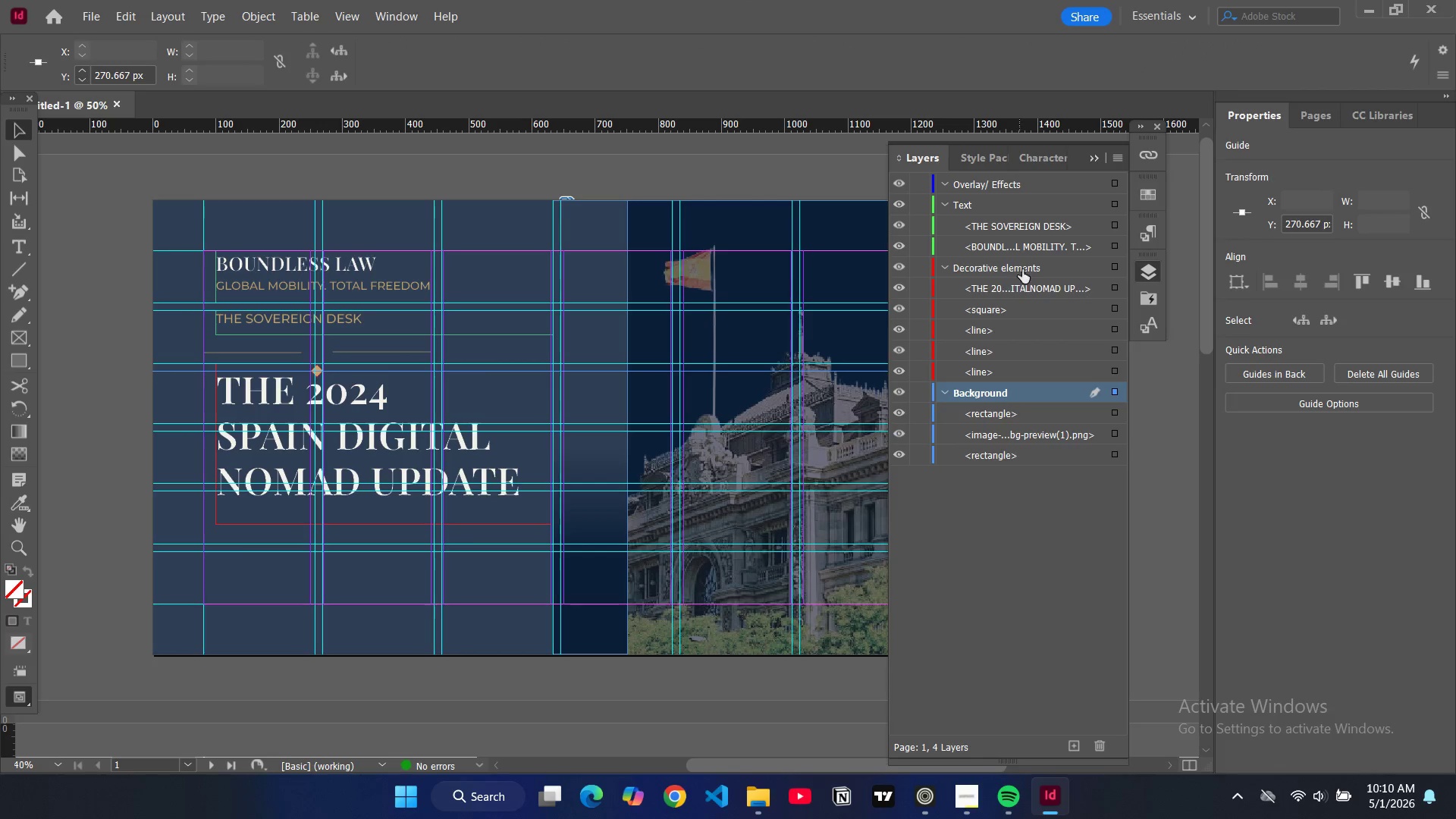 
left_click([994, 306])
 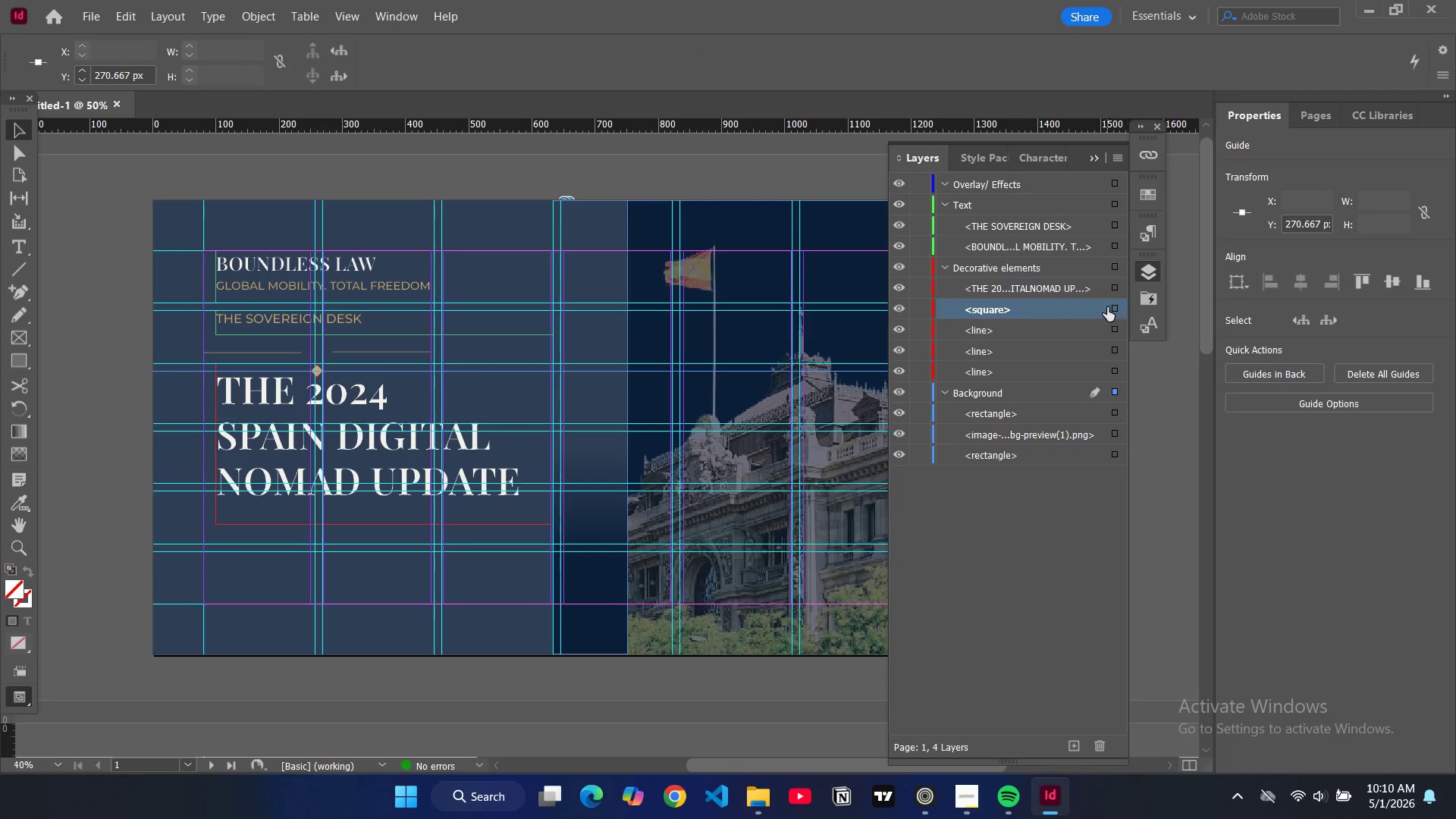 
left_click([1115, 307])
 